 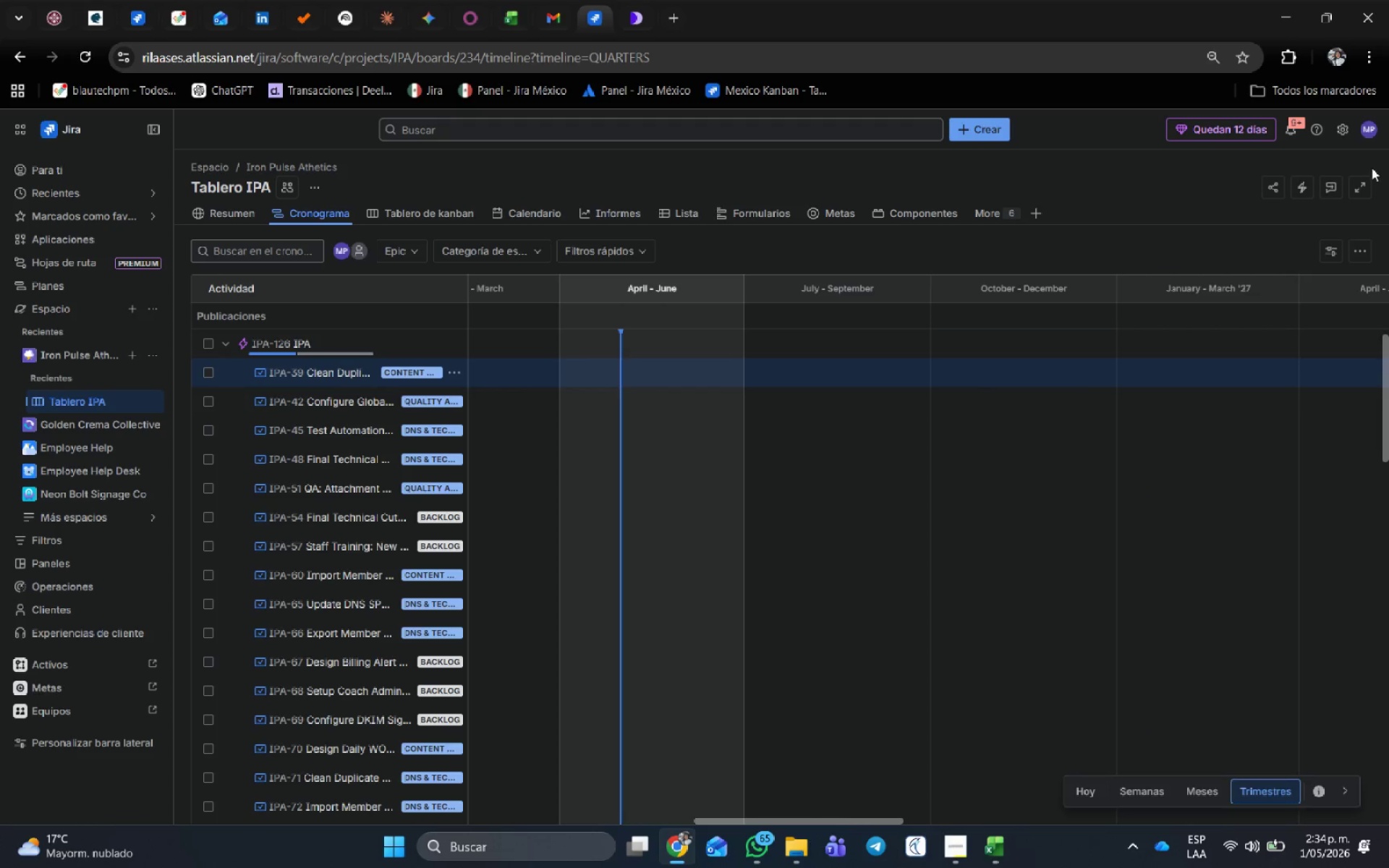 
scroll: coordinate [378, 433], scroll_direction: up, amount: 4.0
 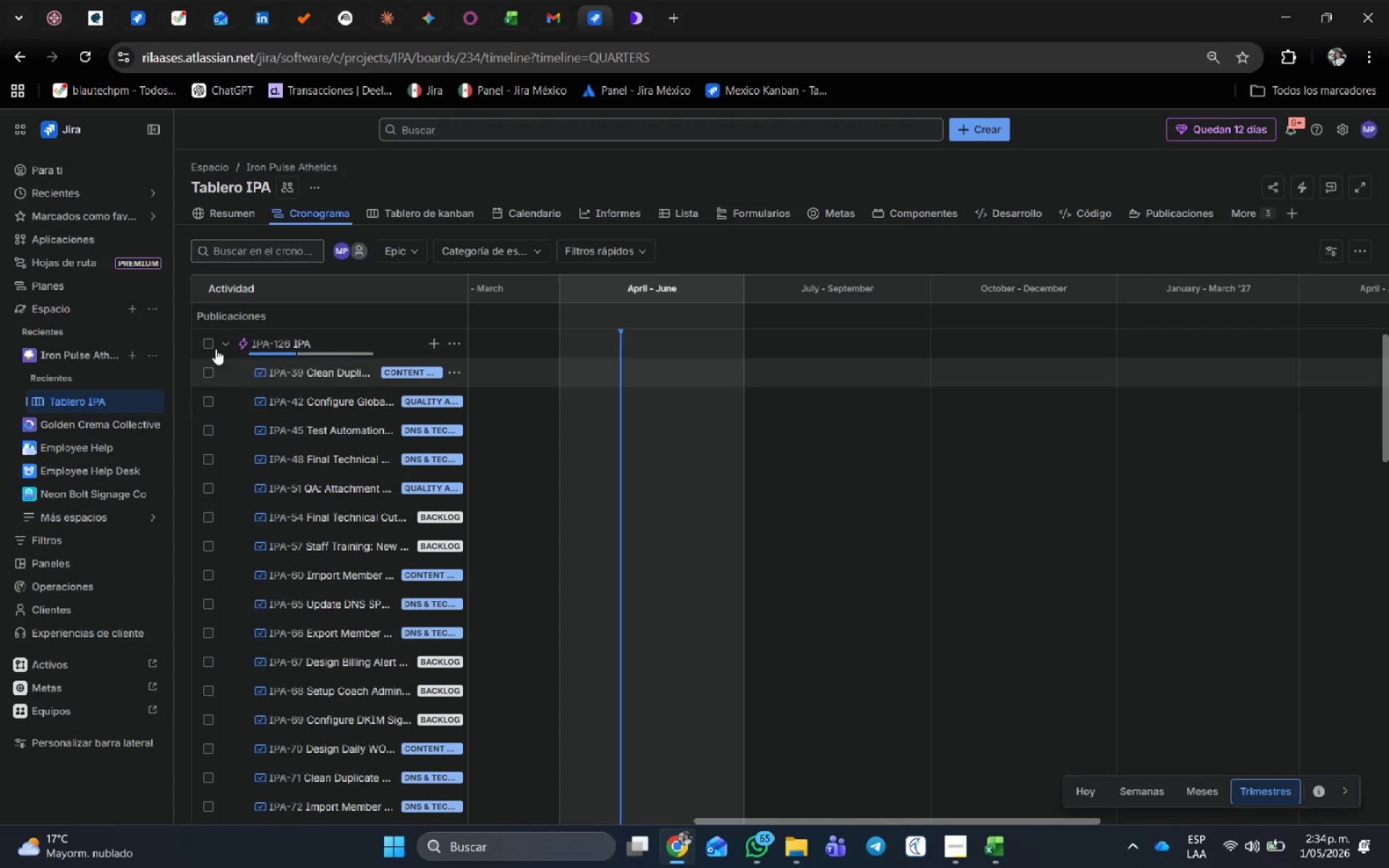 
left_click([205, 334])
 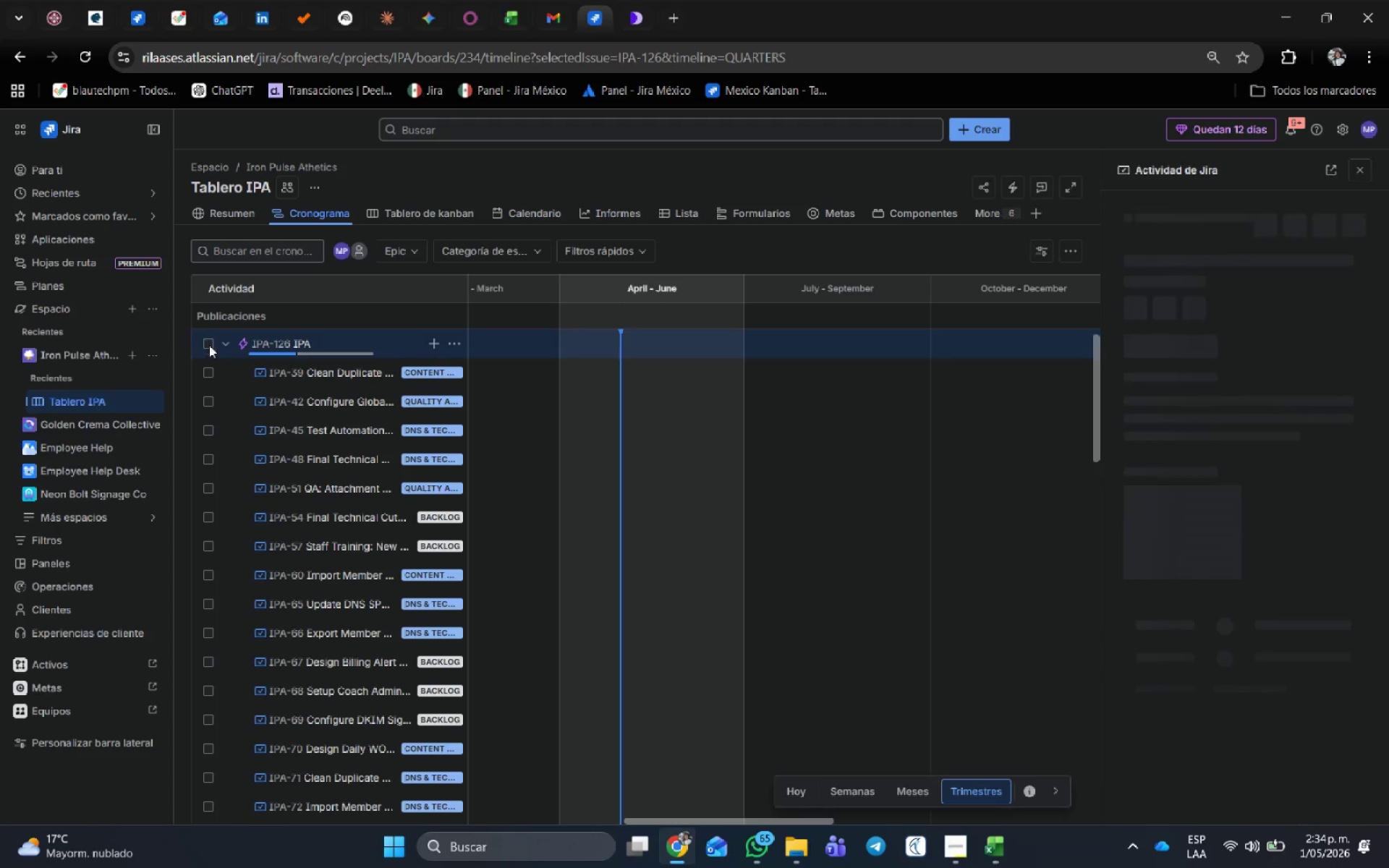 
left_click([209, 345])
 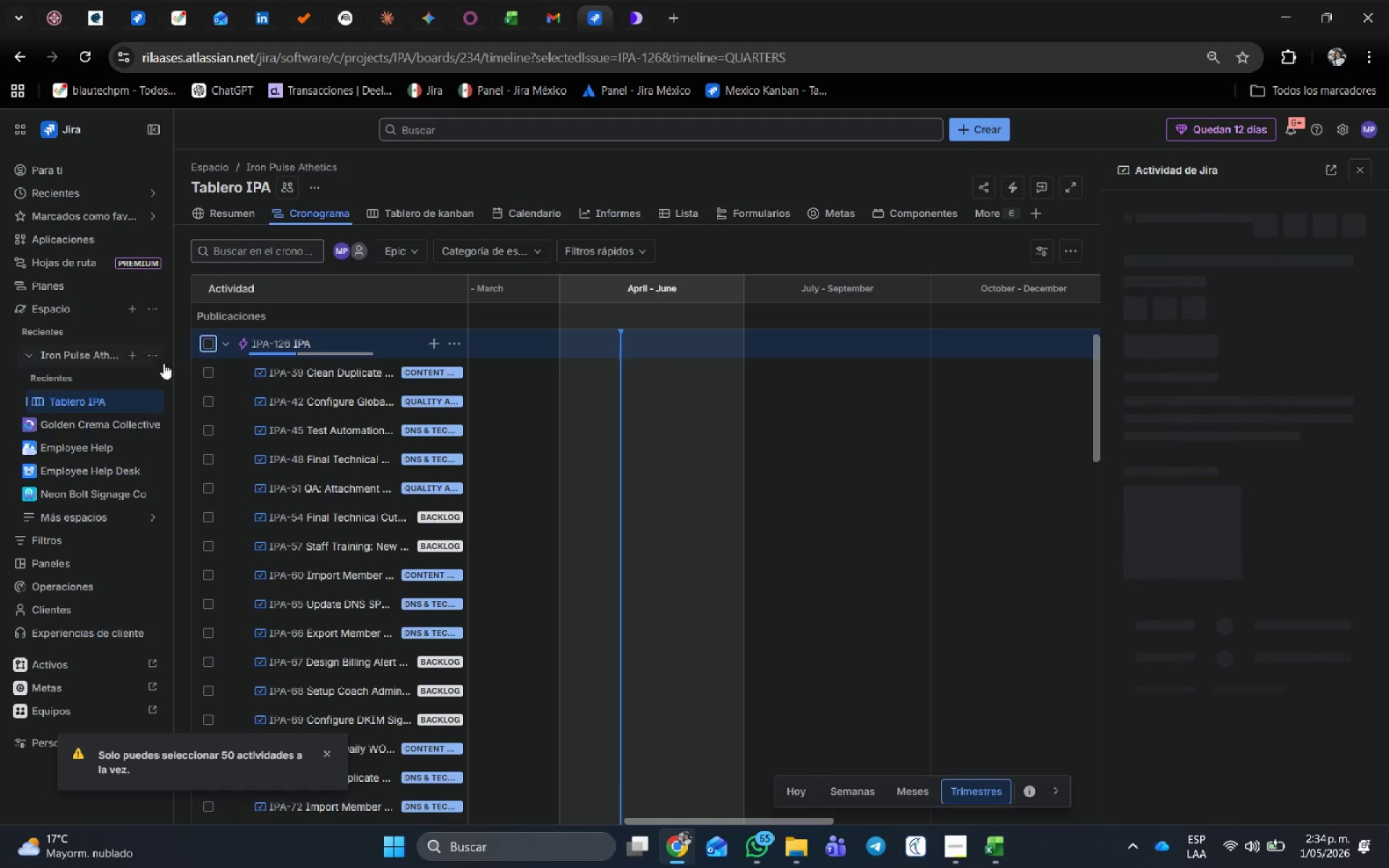 
left_click([213, 343])
 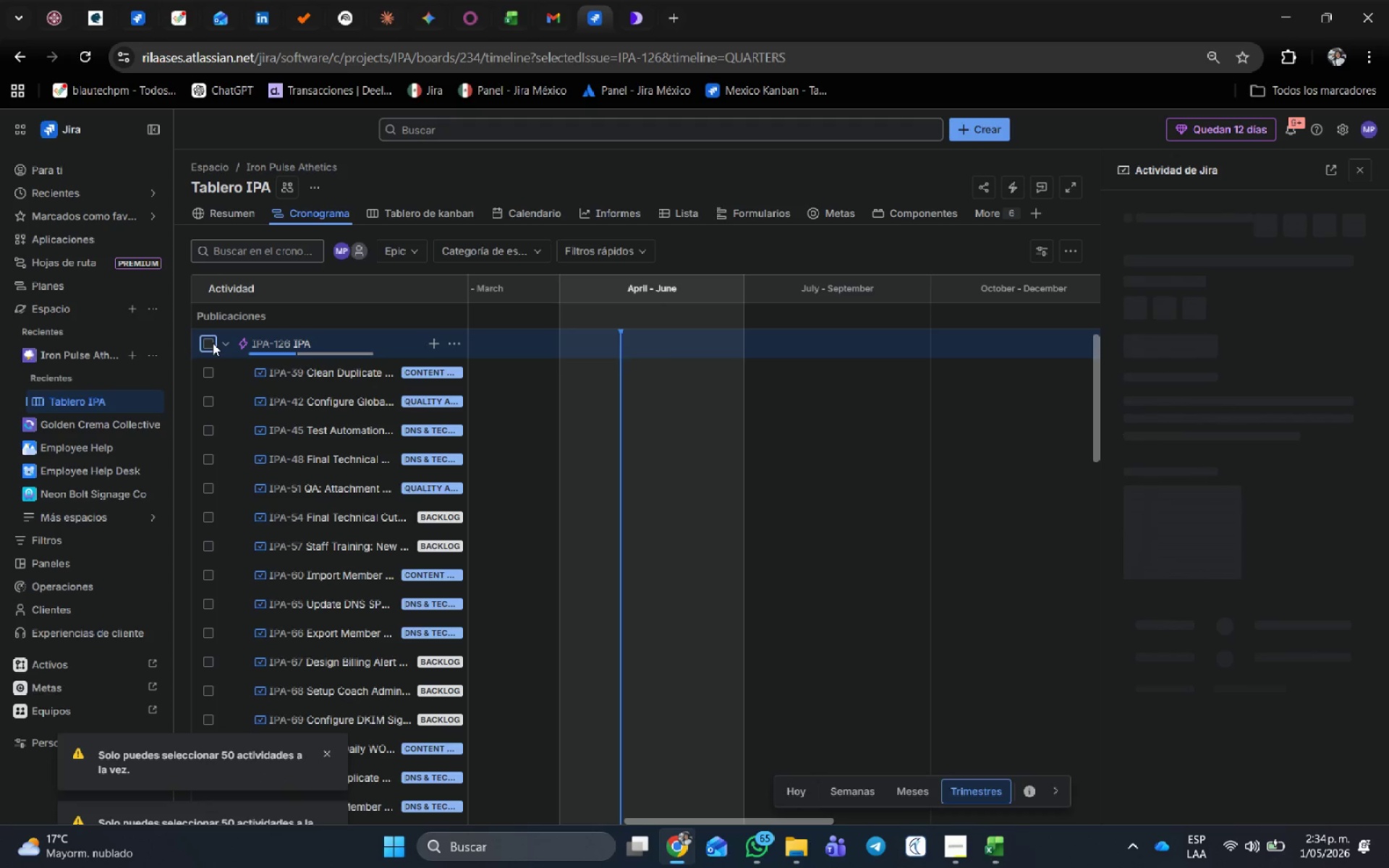 
double_click([213, 343])
 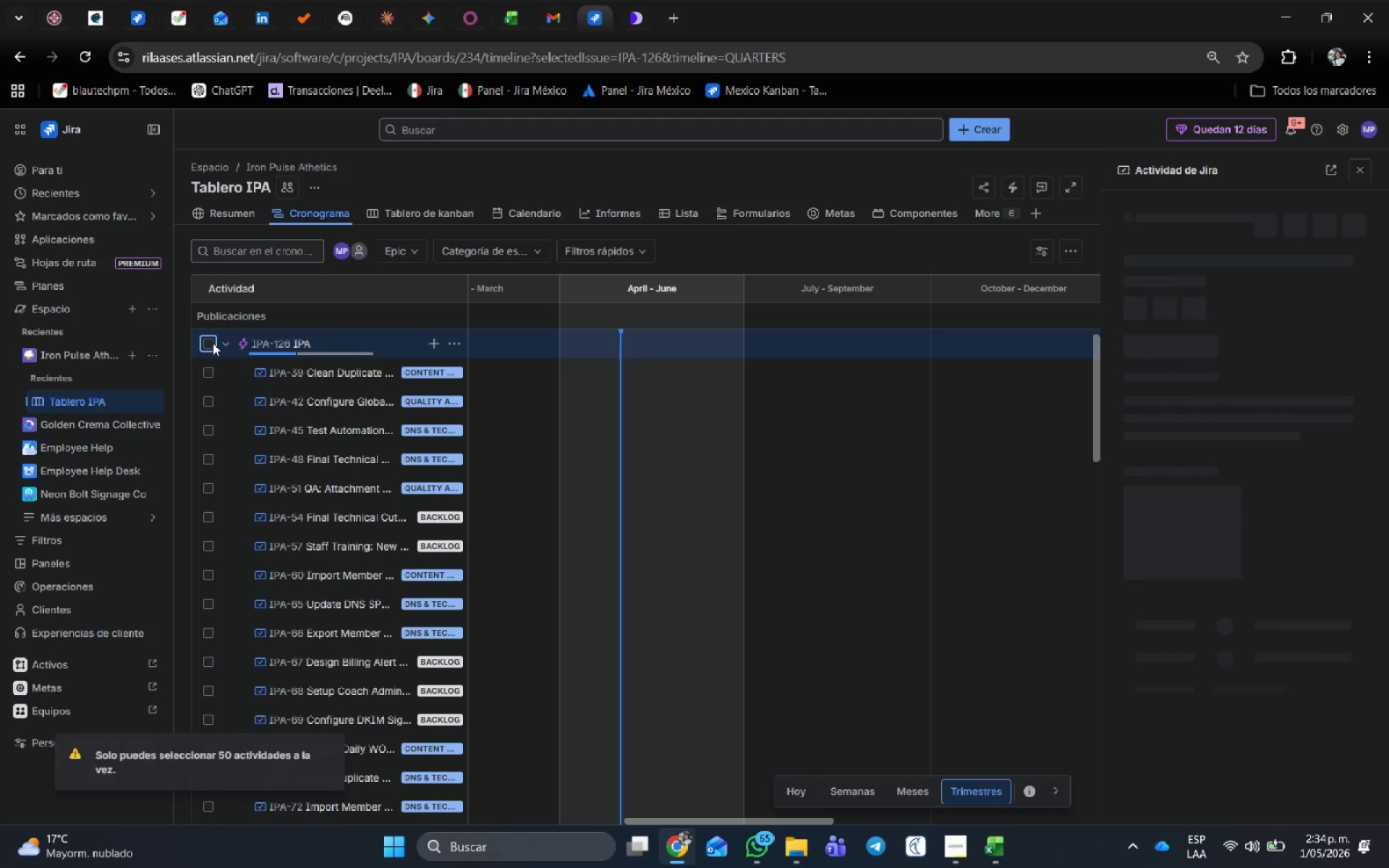 
triple_click([213, 343])
 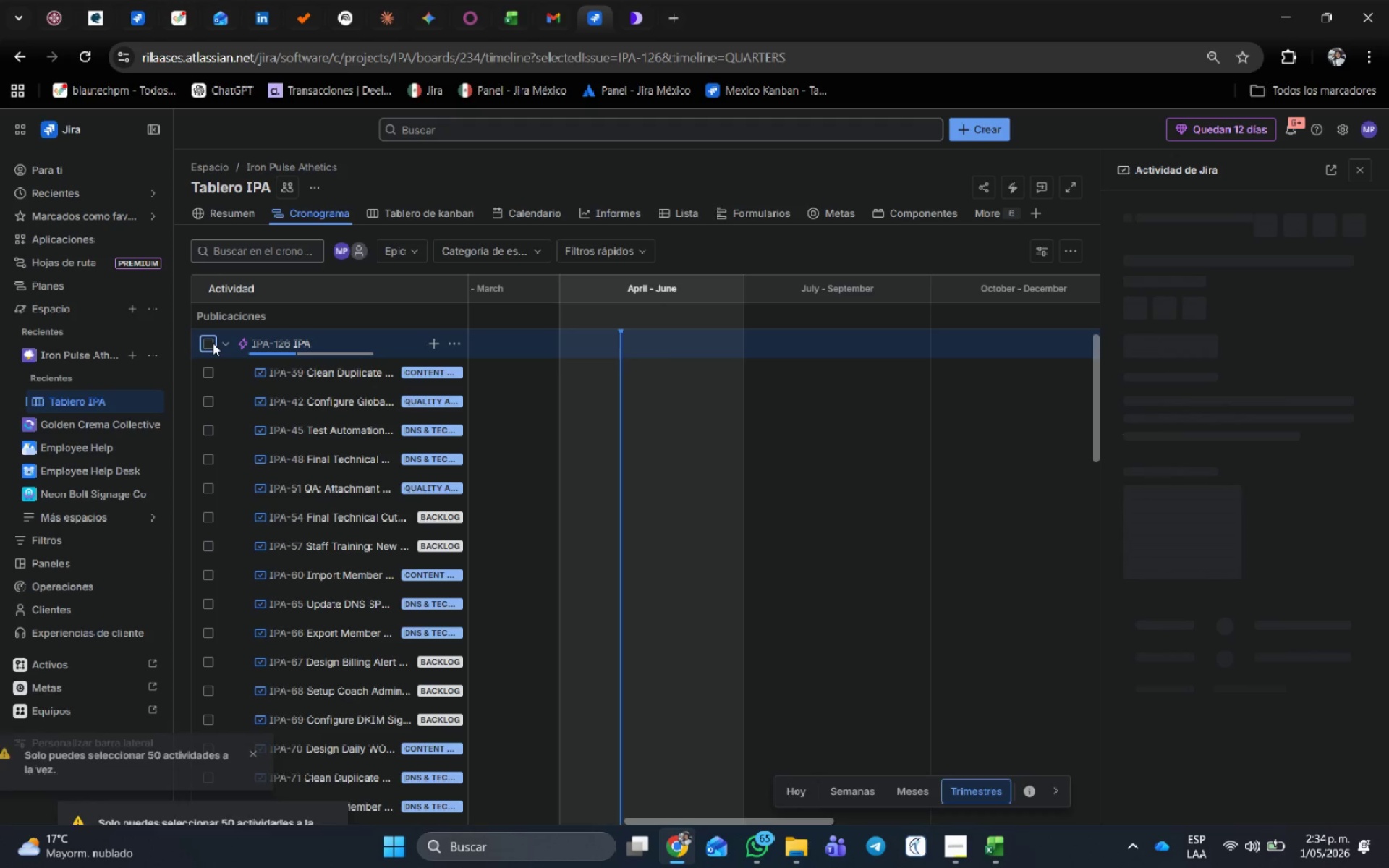 
triple_click([213, 343])
 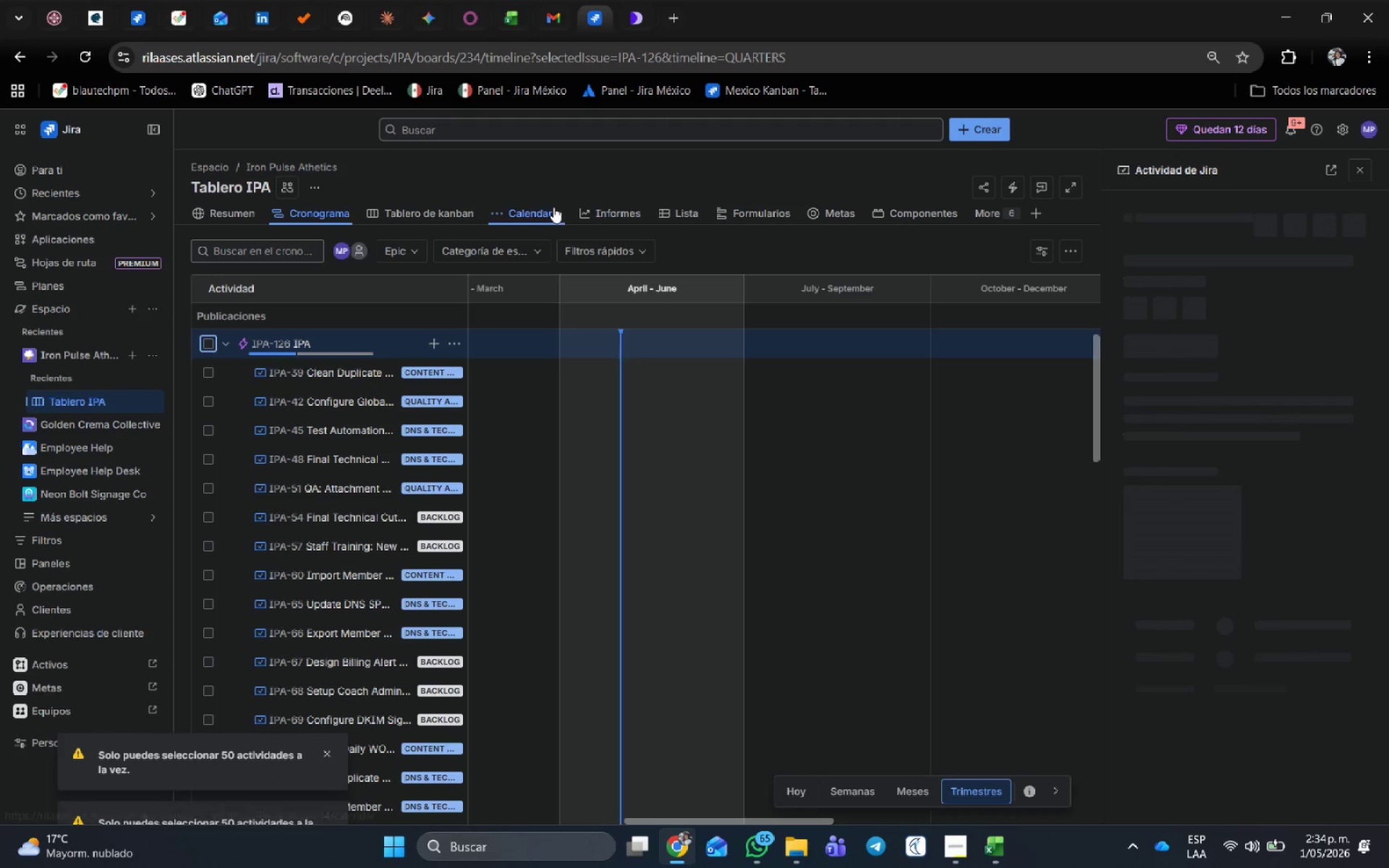 
left_click([553, 207])
 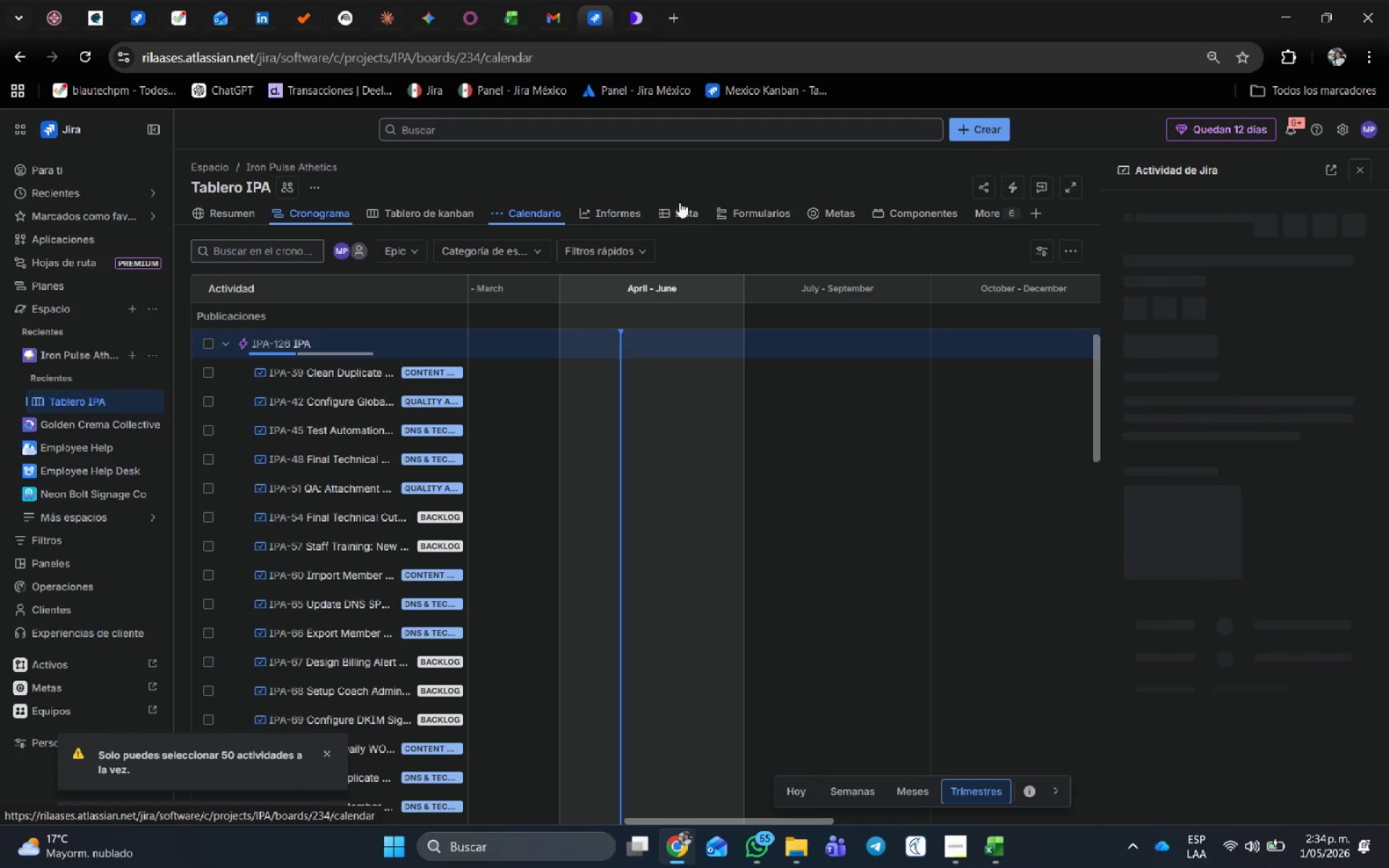 
left_click([679, 201])
 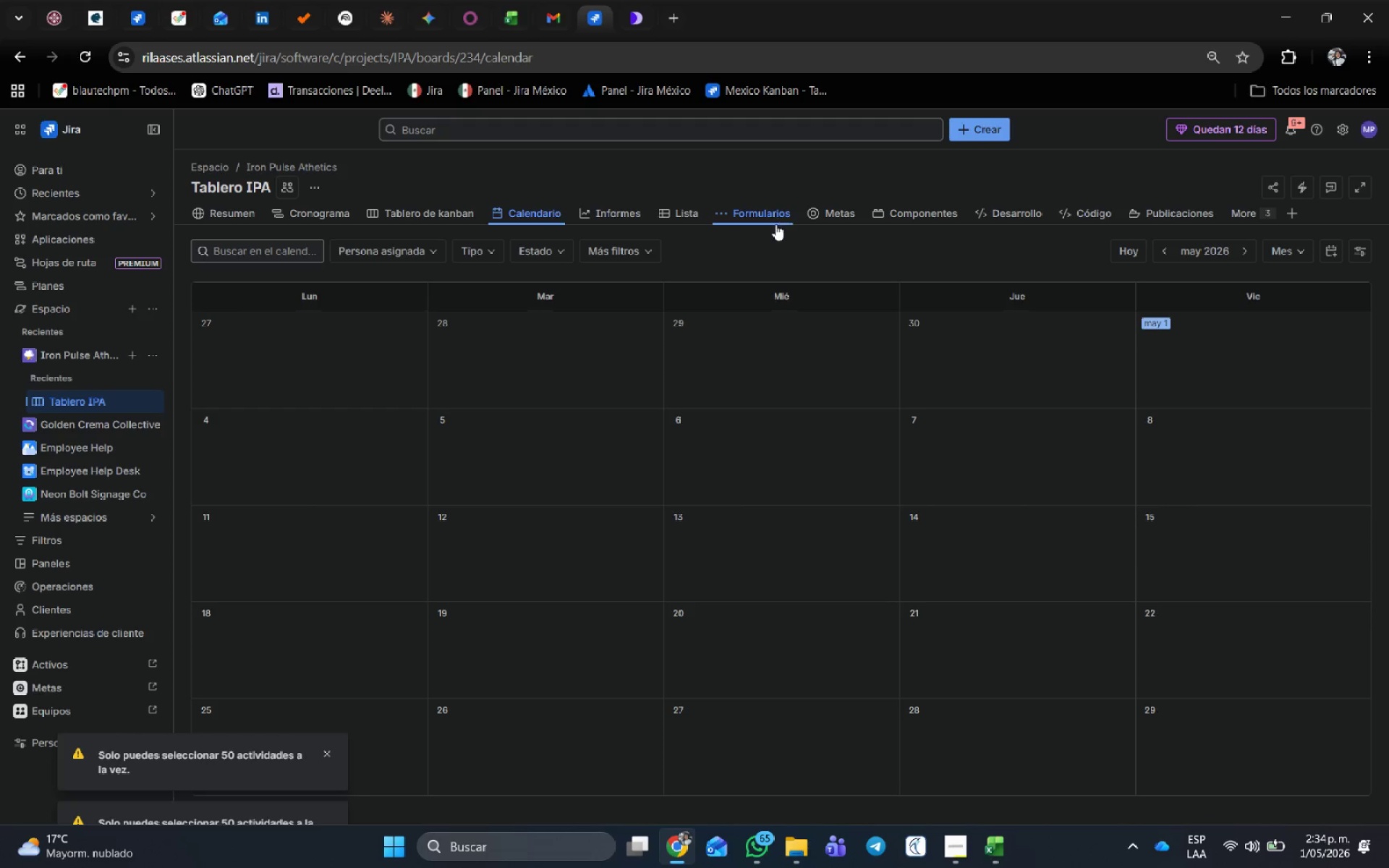 
wait(13.91)
 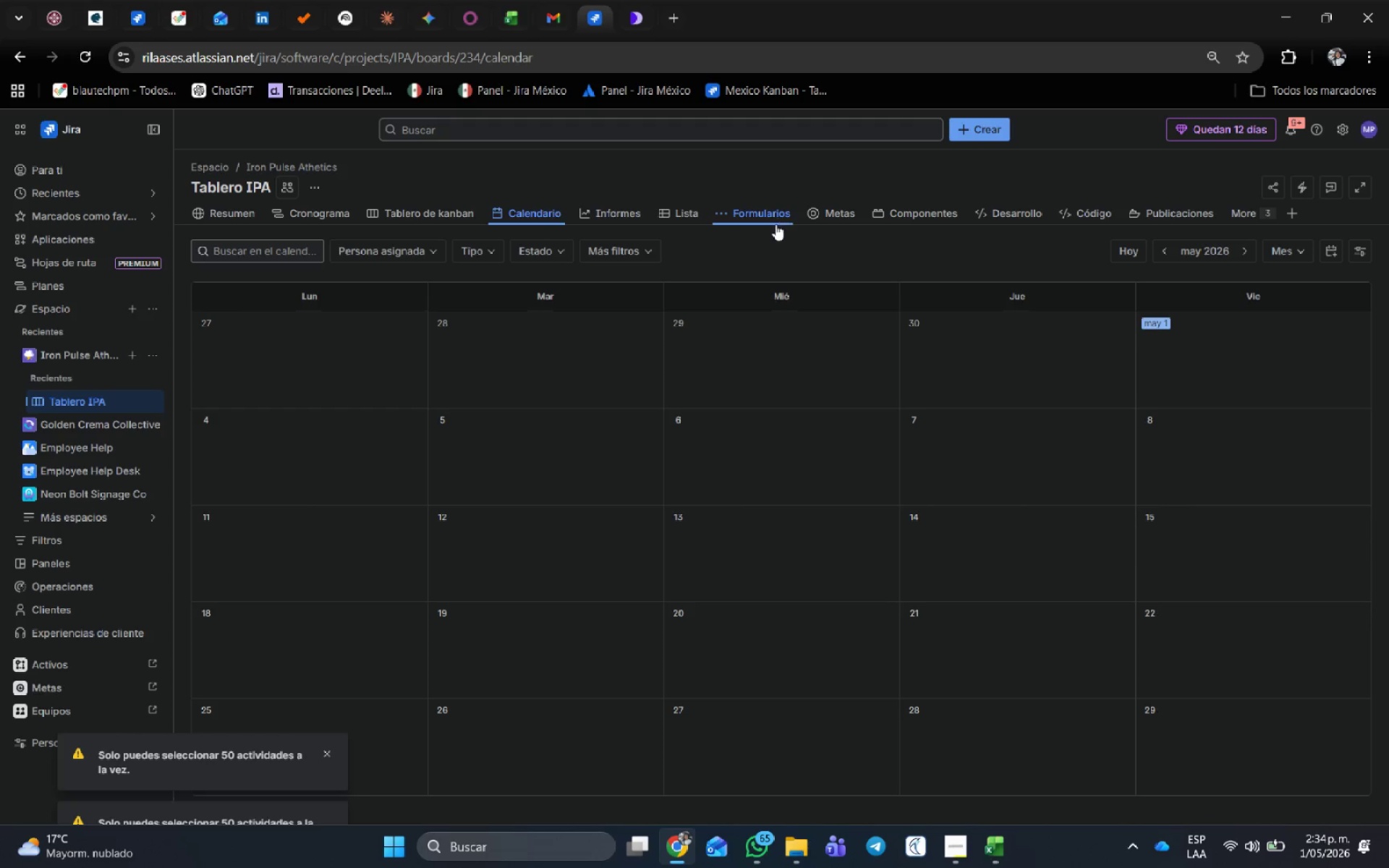 
left_click([321, 206])
 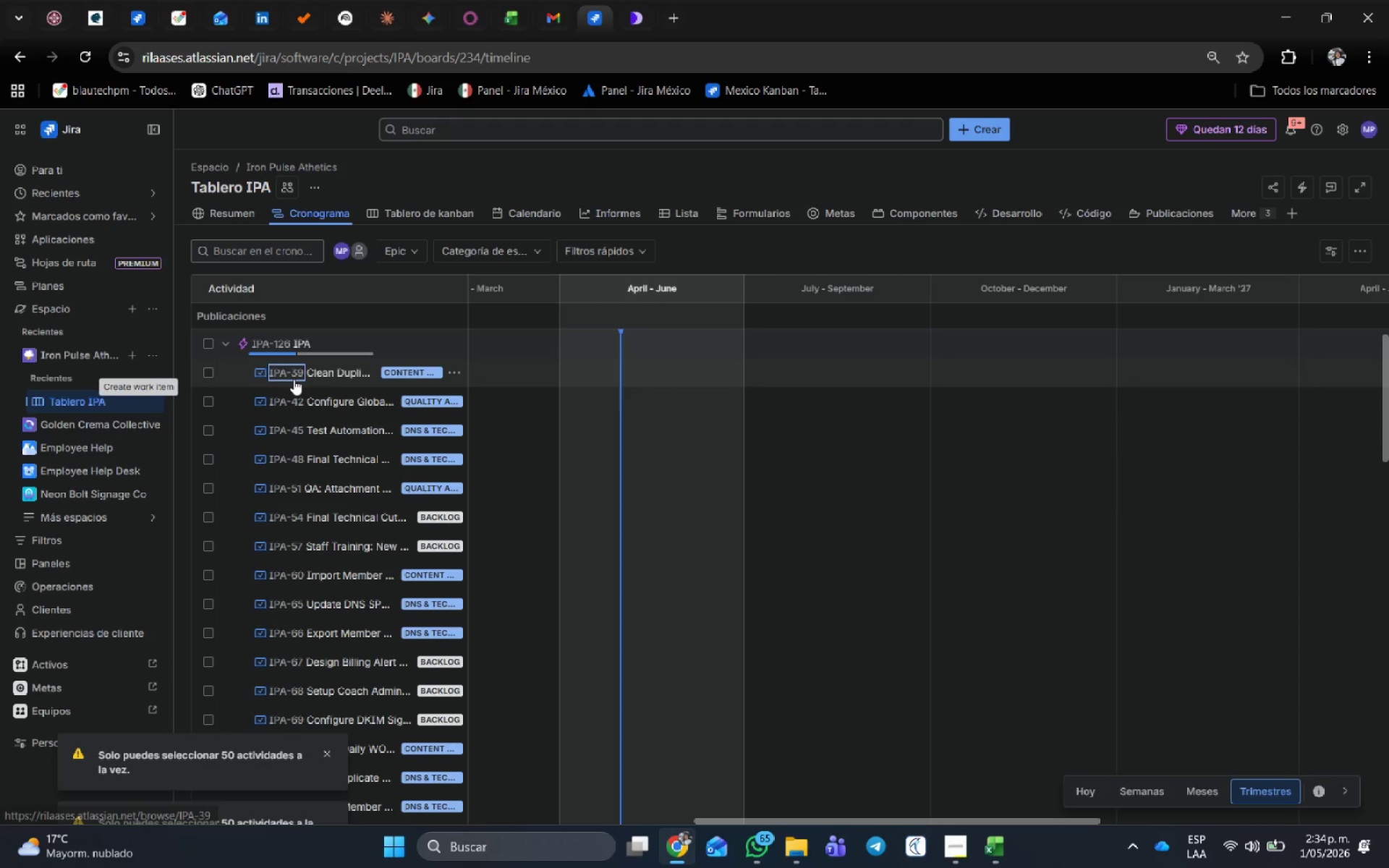 
wait(5.58)
 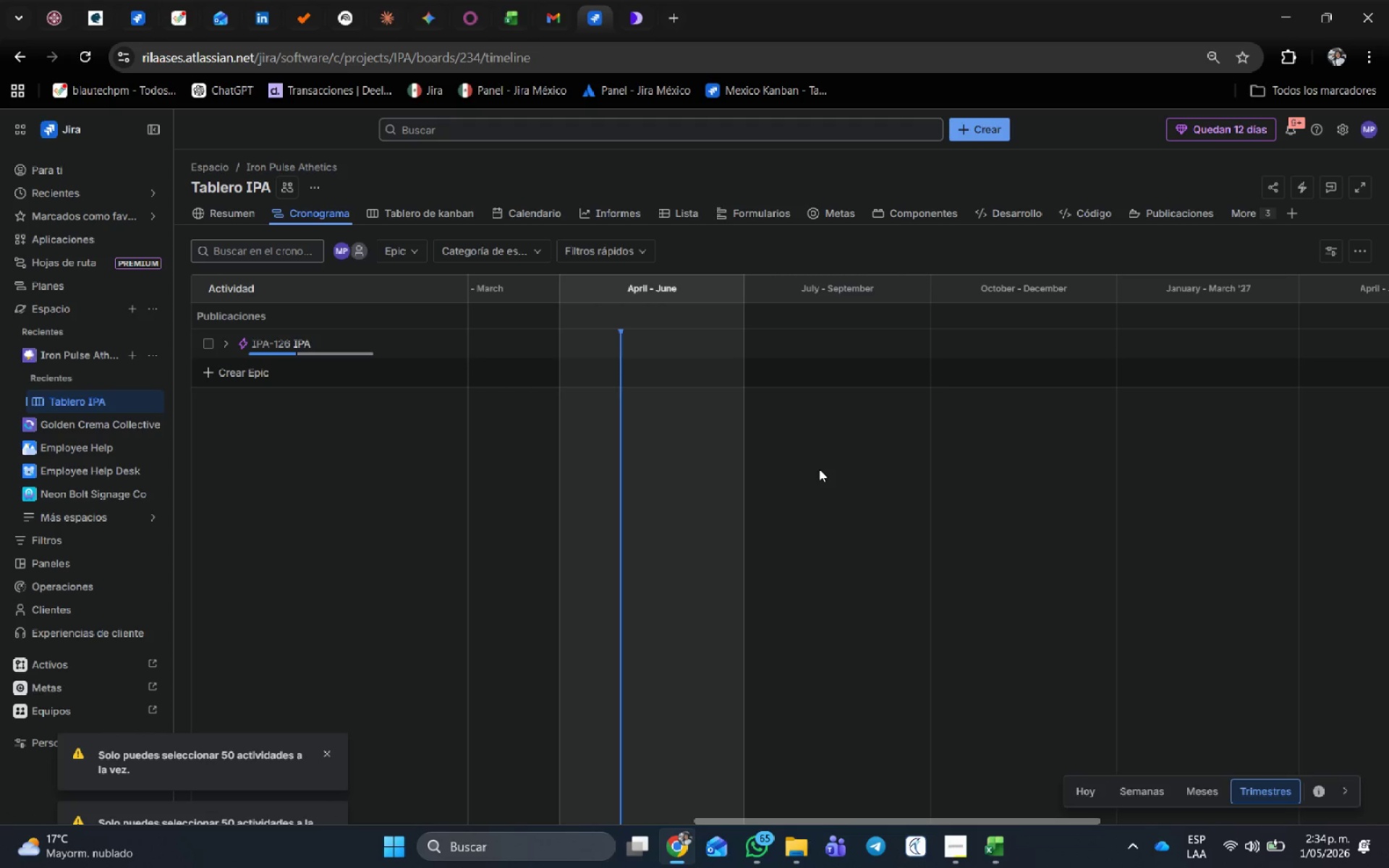 
scroll: coordinate [1275, 639], scroll_direction: down, amount: 5.0
 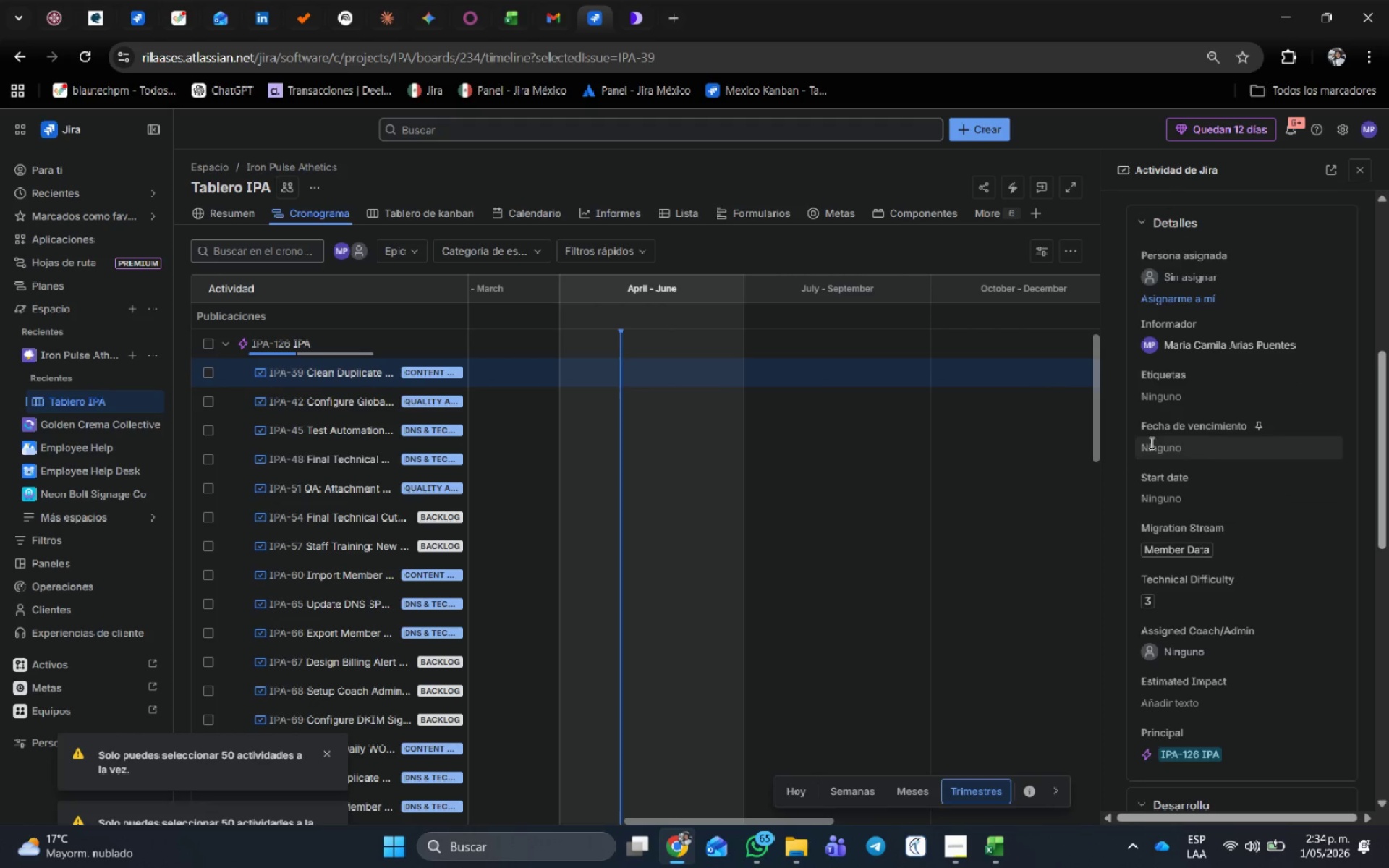 
left_click([1181, 452])
 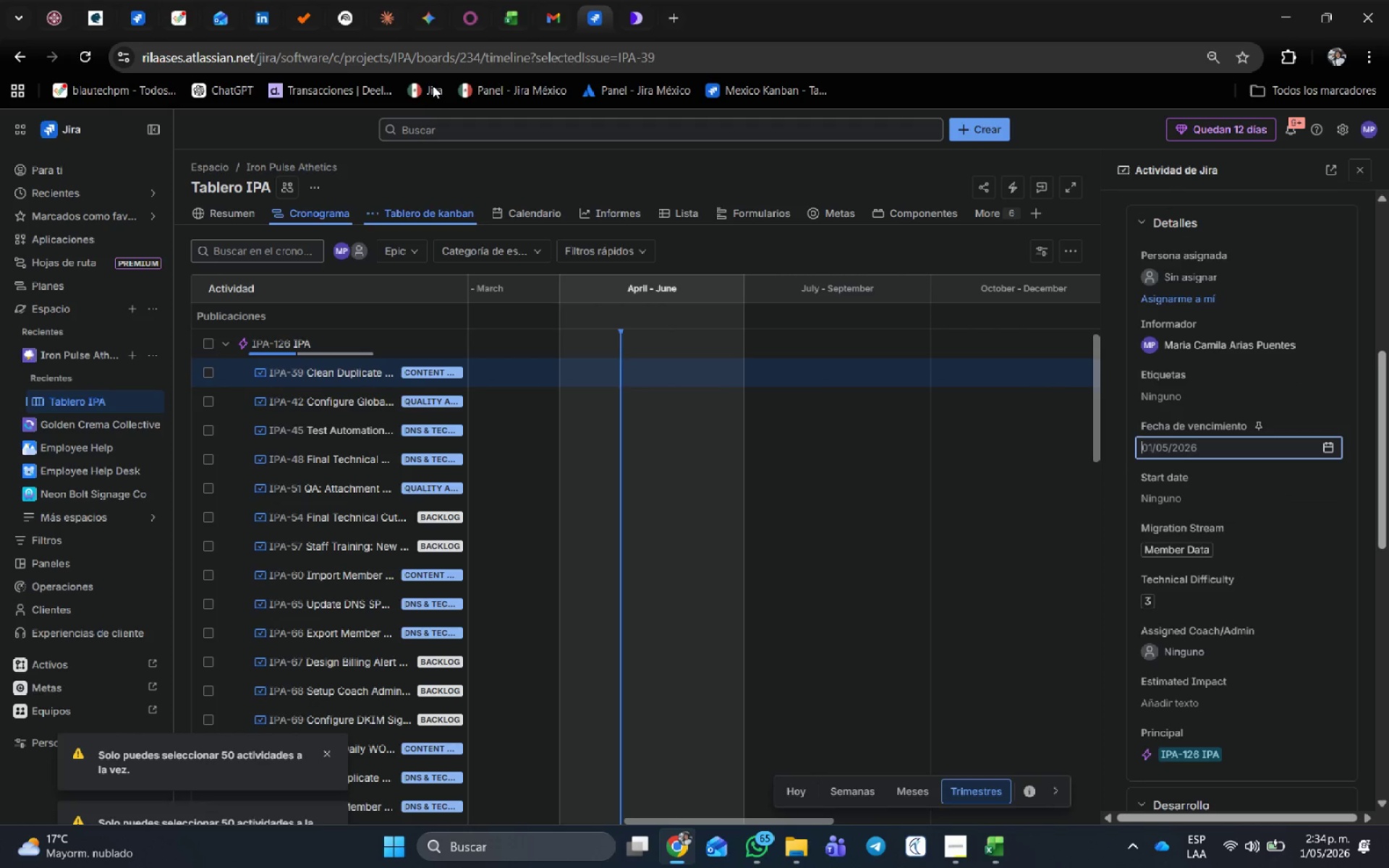 
key(Control+Shift+ShiftLeft)
 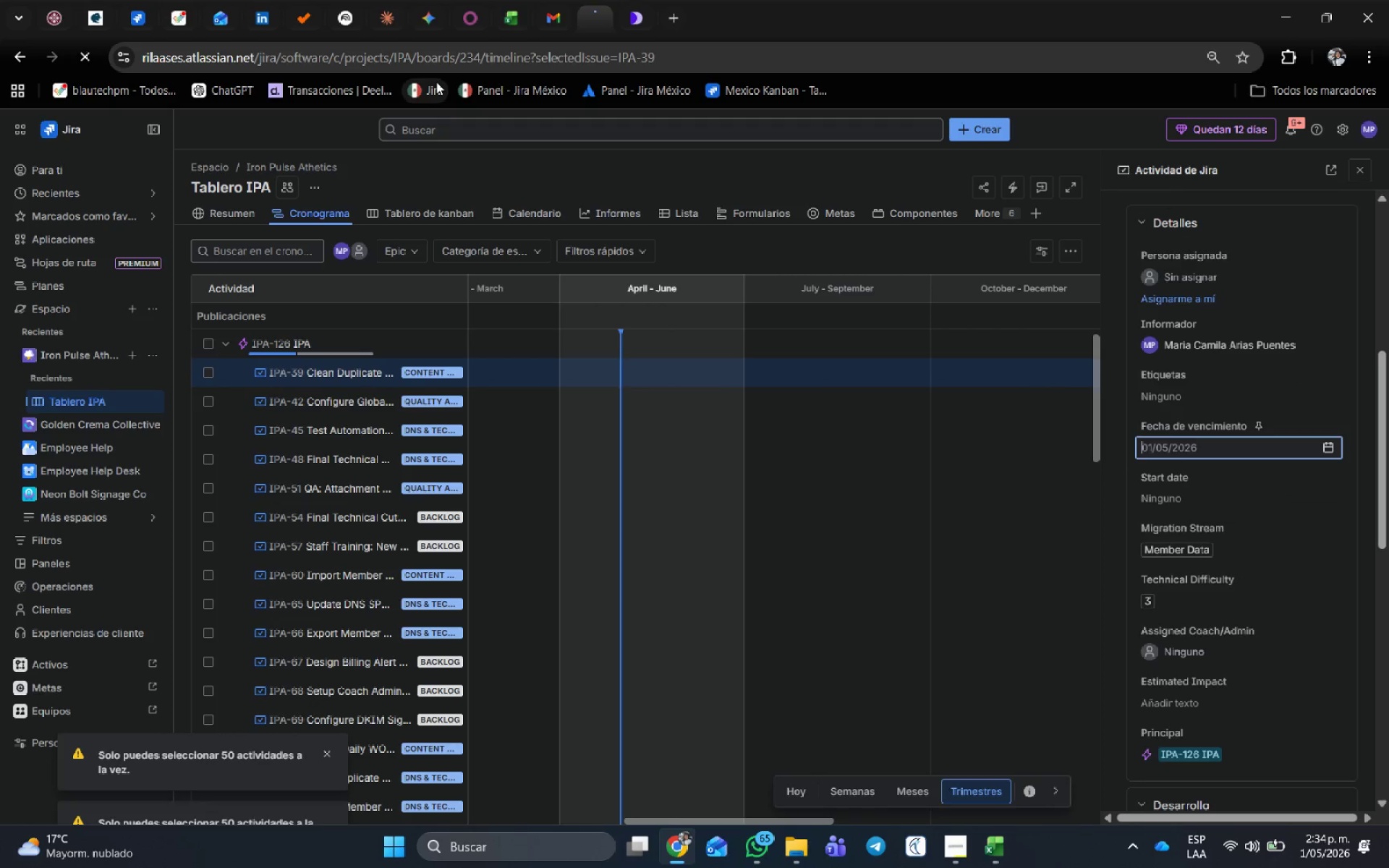 
key(Control+Shift+R)
 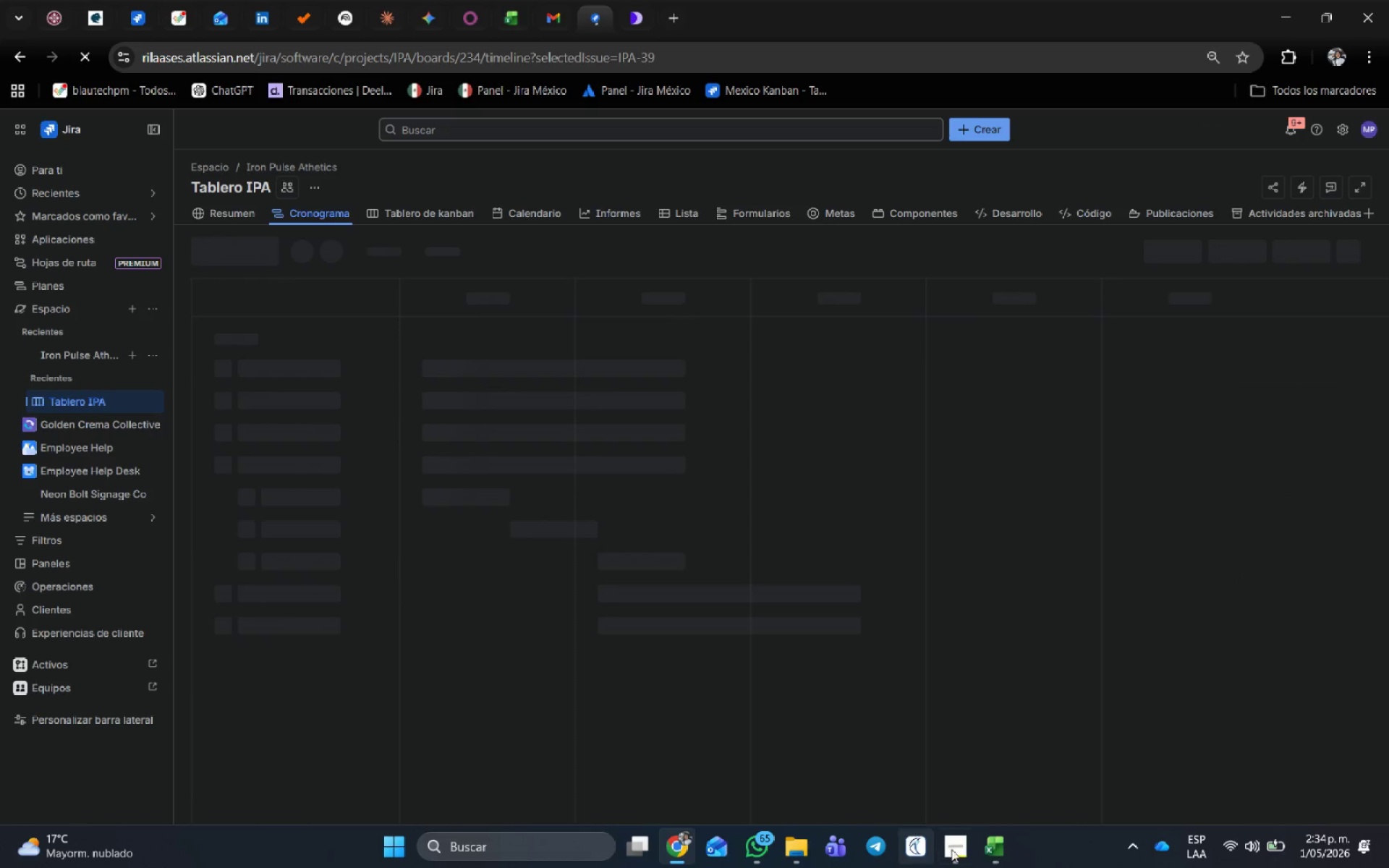 
left_click([1007, 857])
 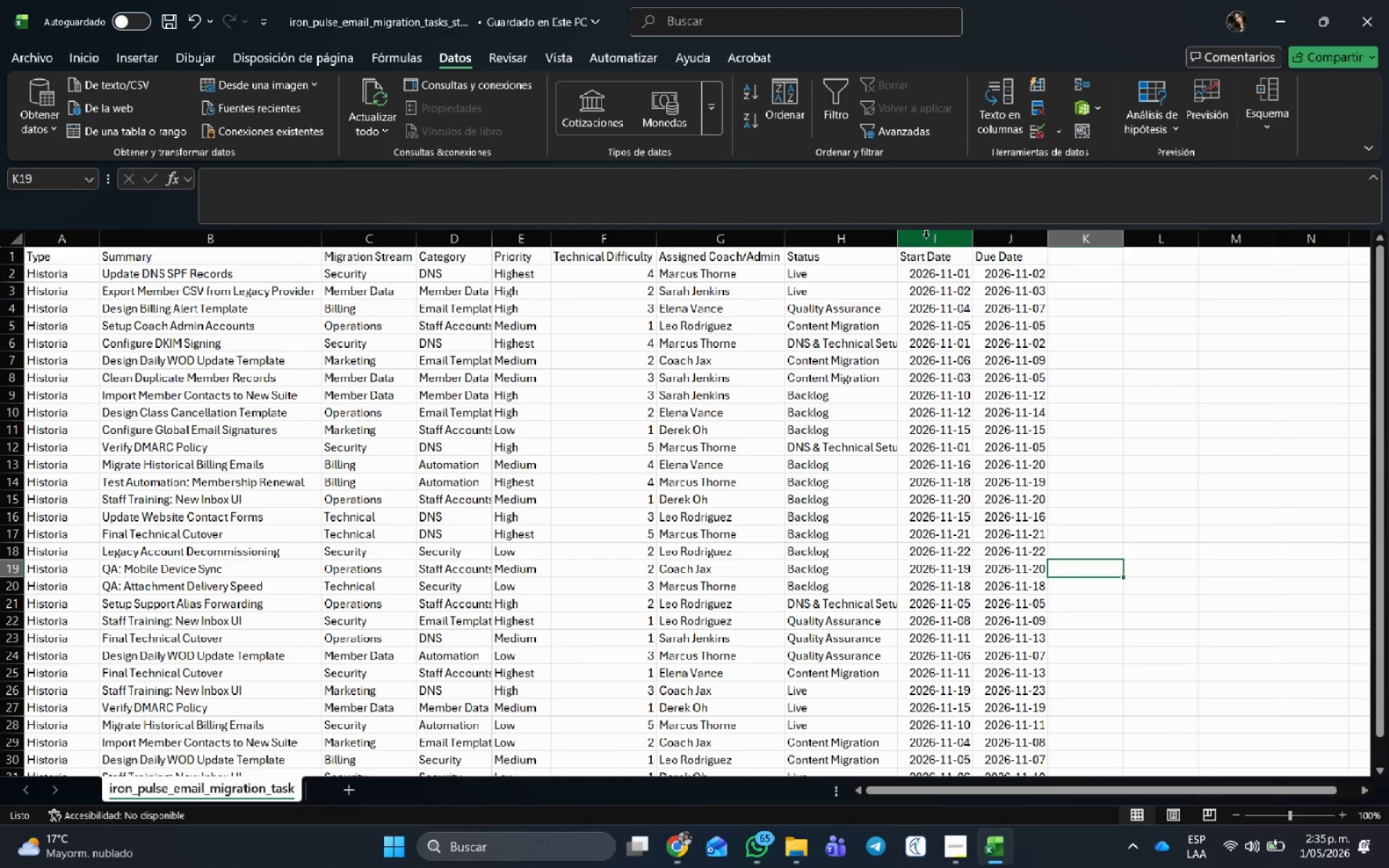 
left_click([926, 237])
 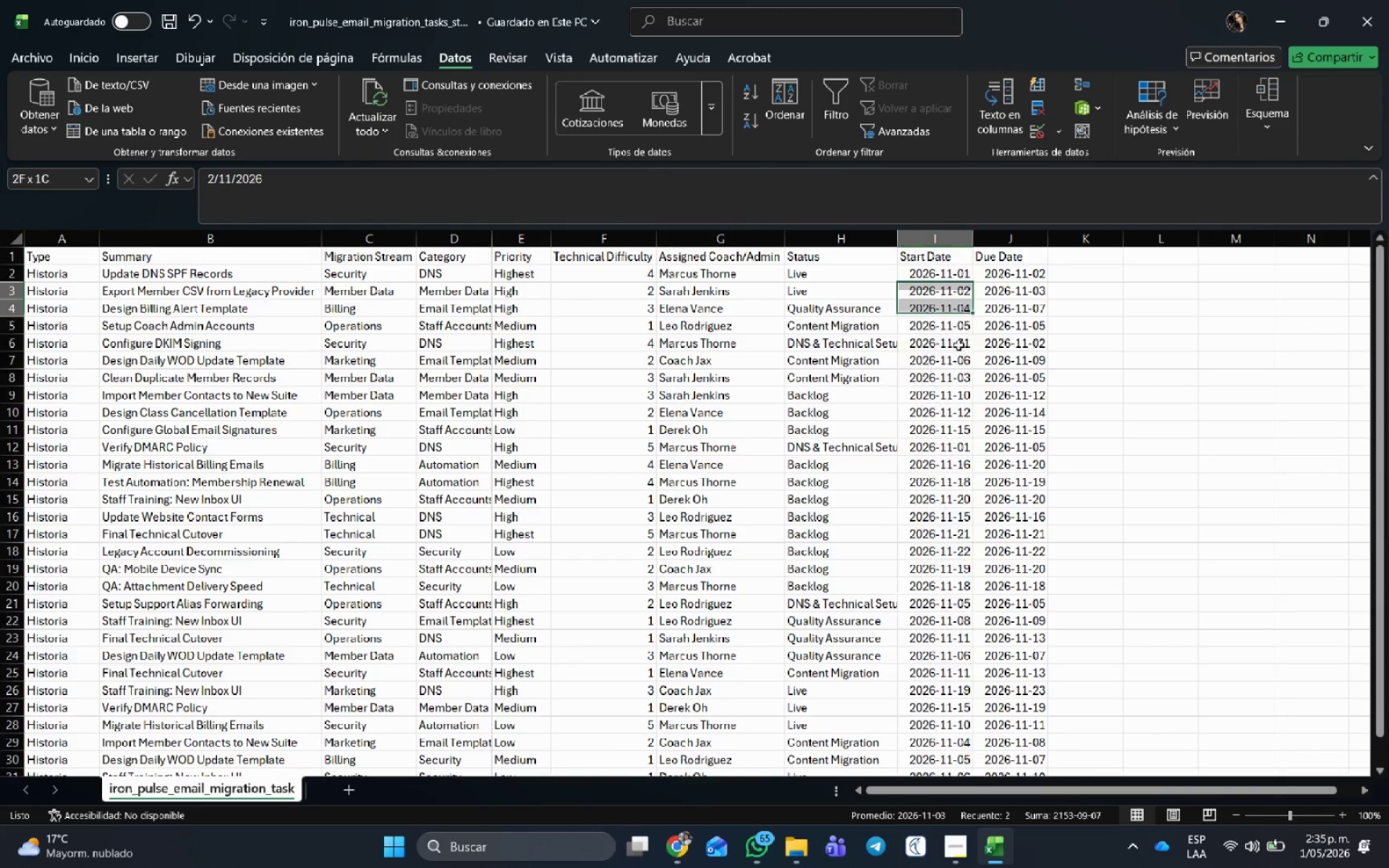 
left_click_drag(start_coordinate=[941, 294], to_coordinate=[964, 361])
 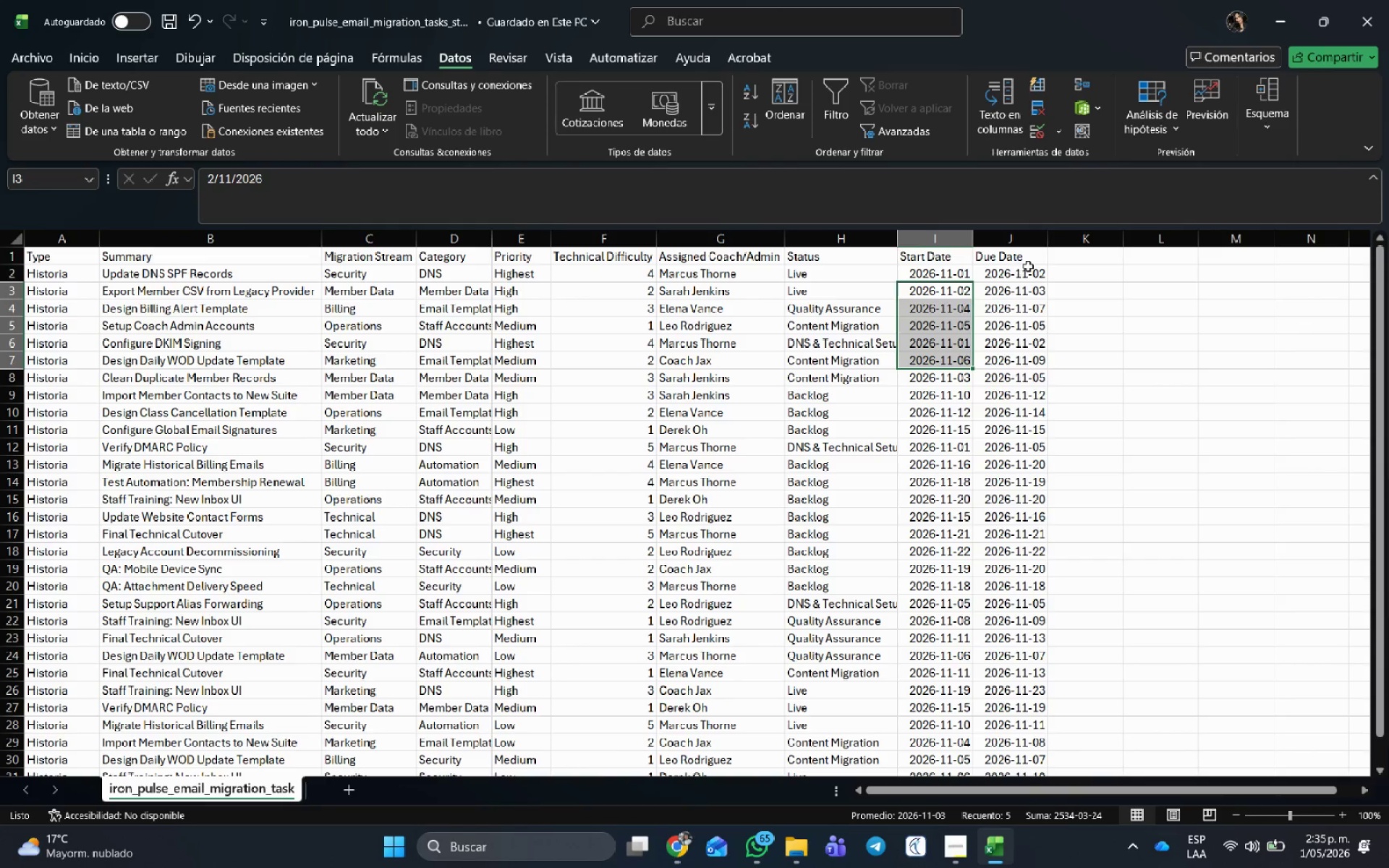 
left_click([1031, 262])
 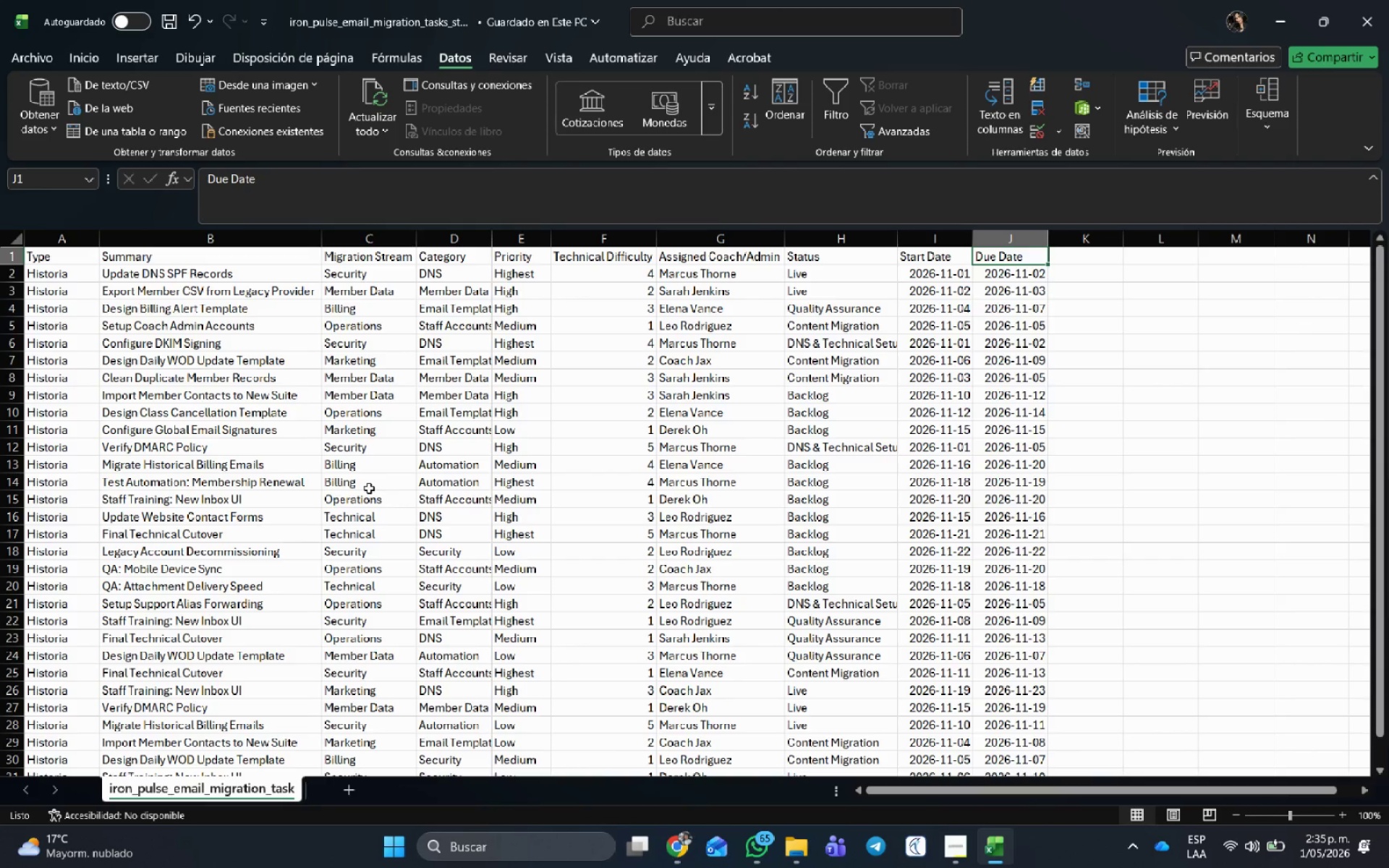 
key(Alt+AltLeft)
 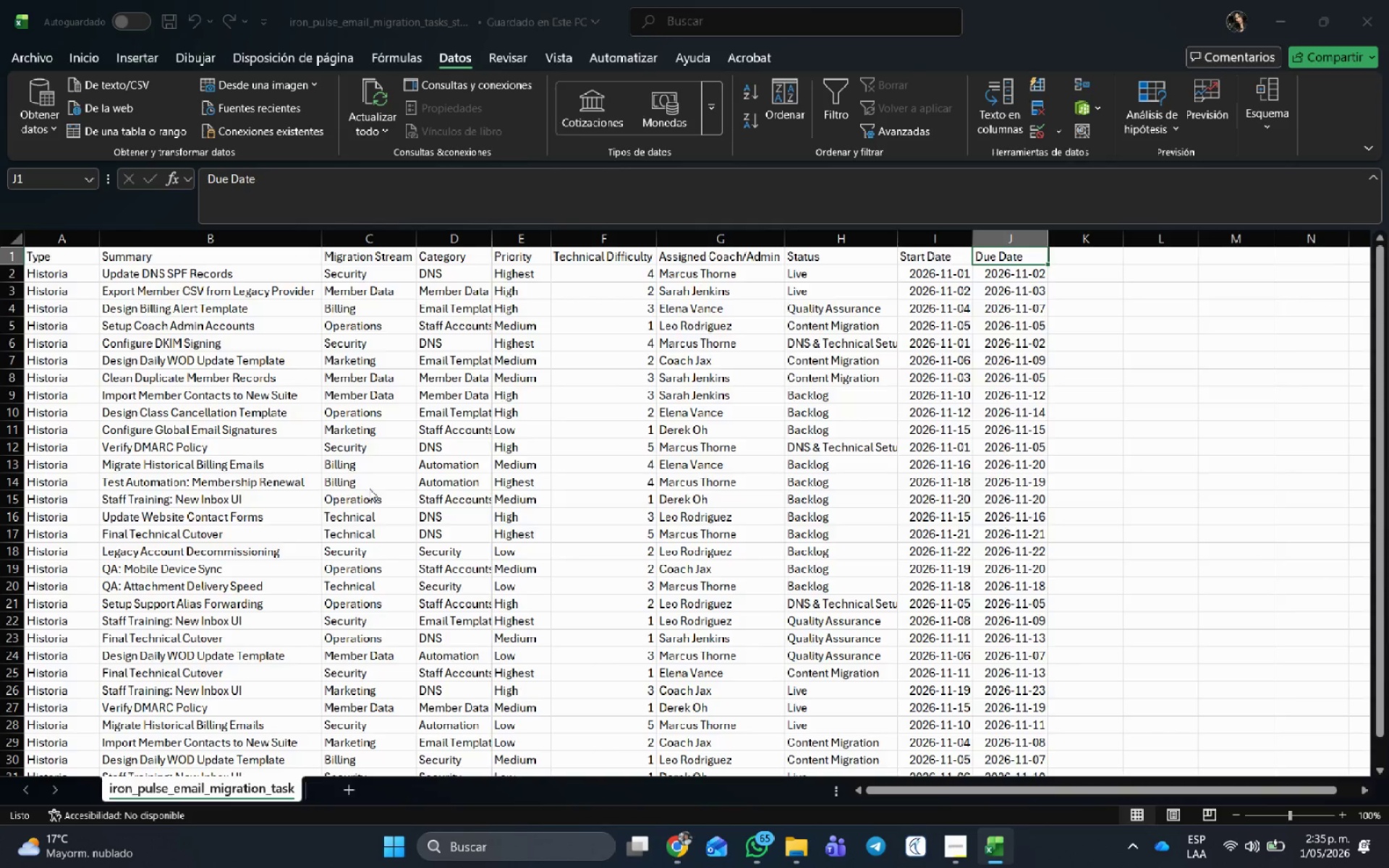 
key(Alt+Tab)
 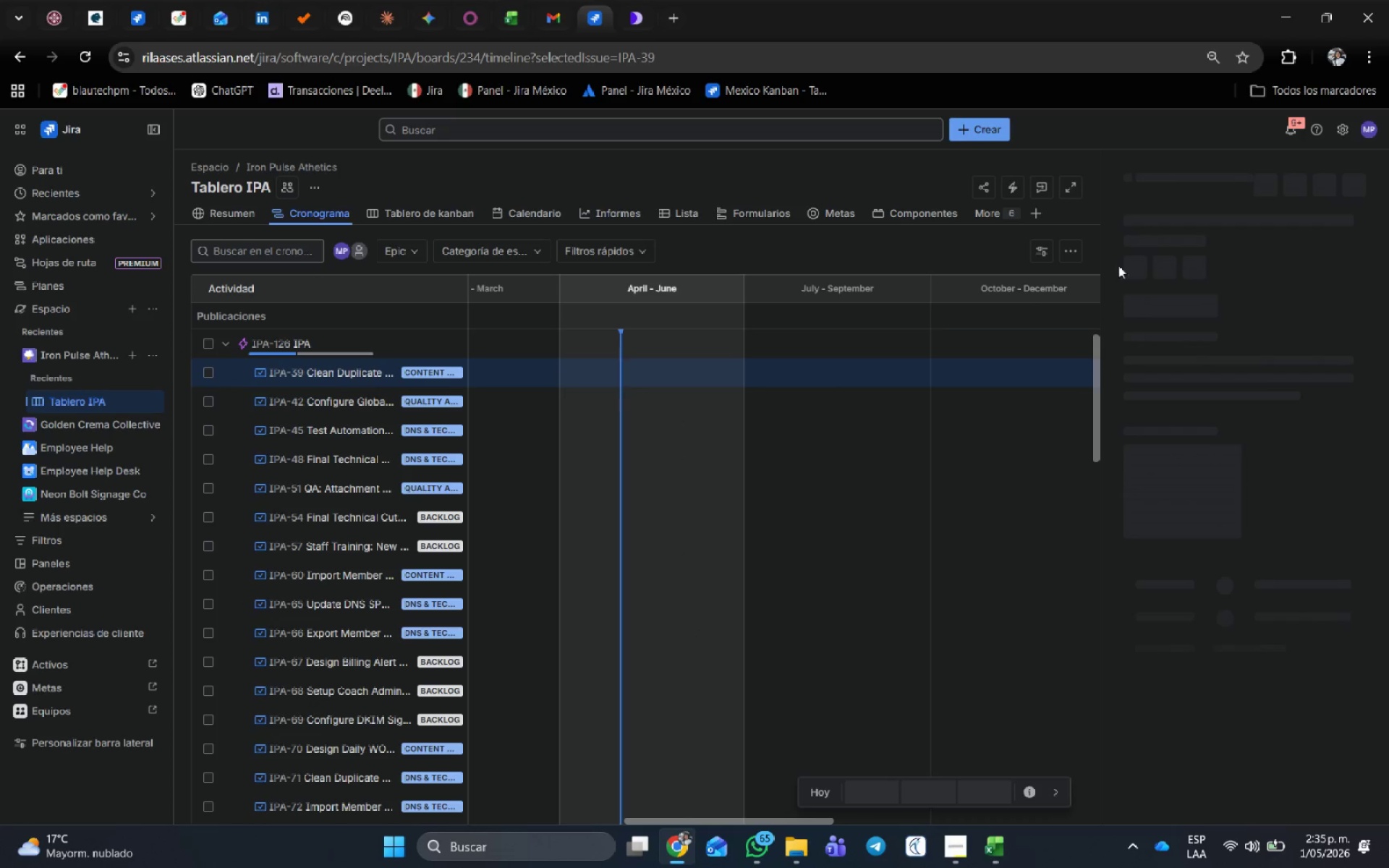 
key(Alt+AltLeft)
 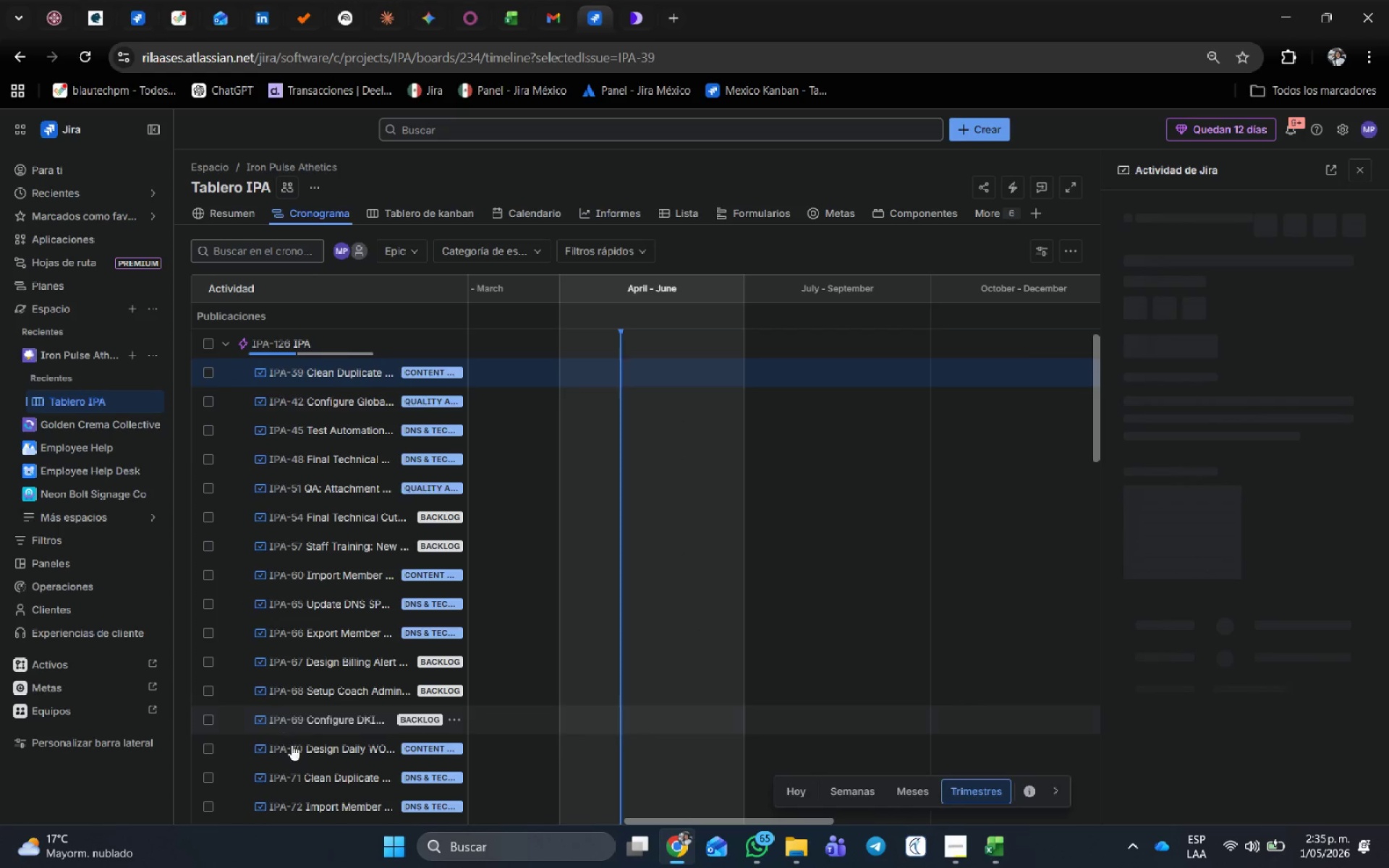 
key(Alt+Tab)
 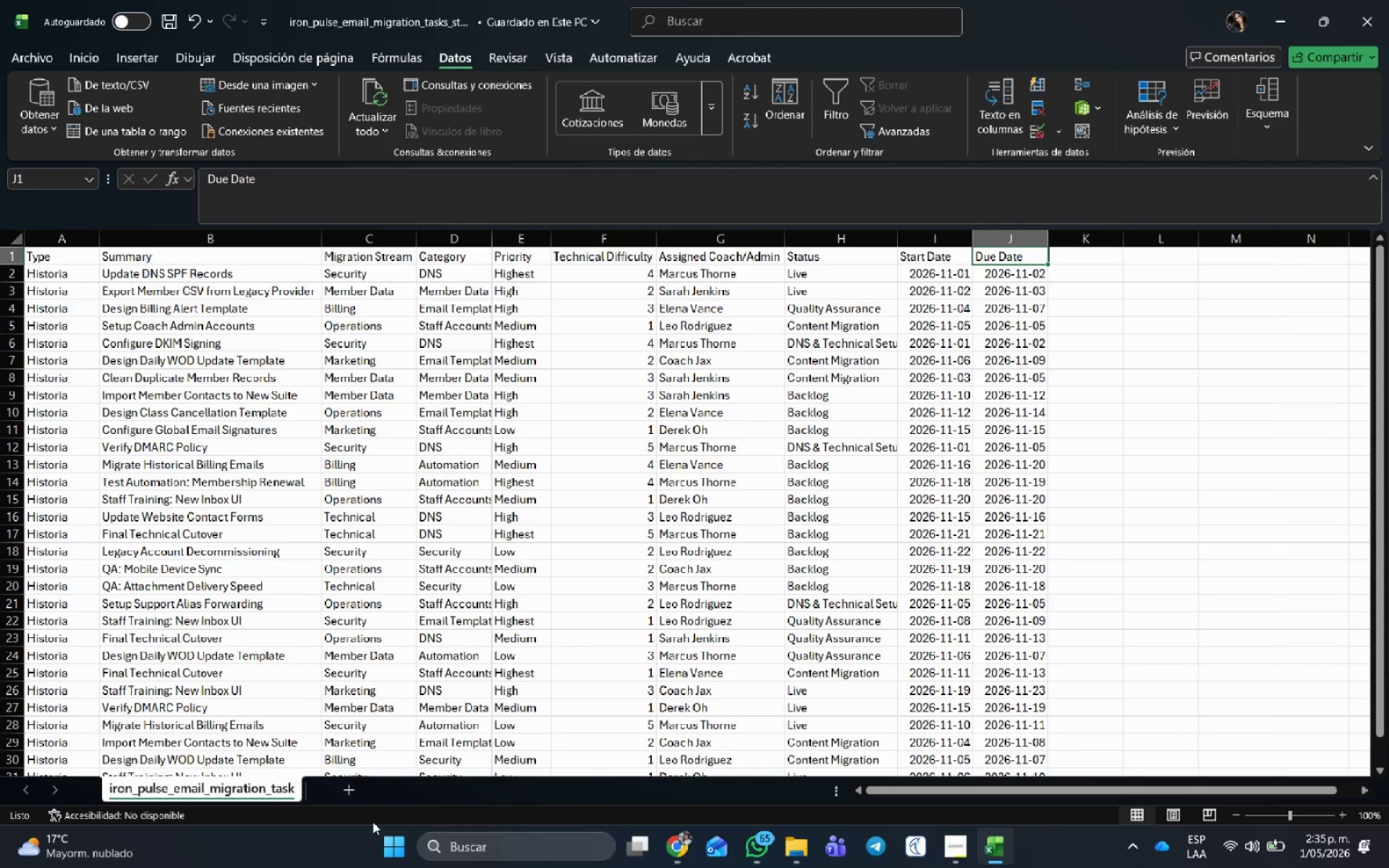 
key(Alt+AltLeft)
 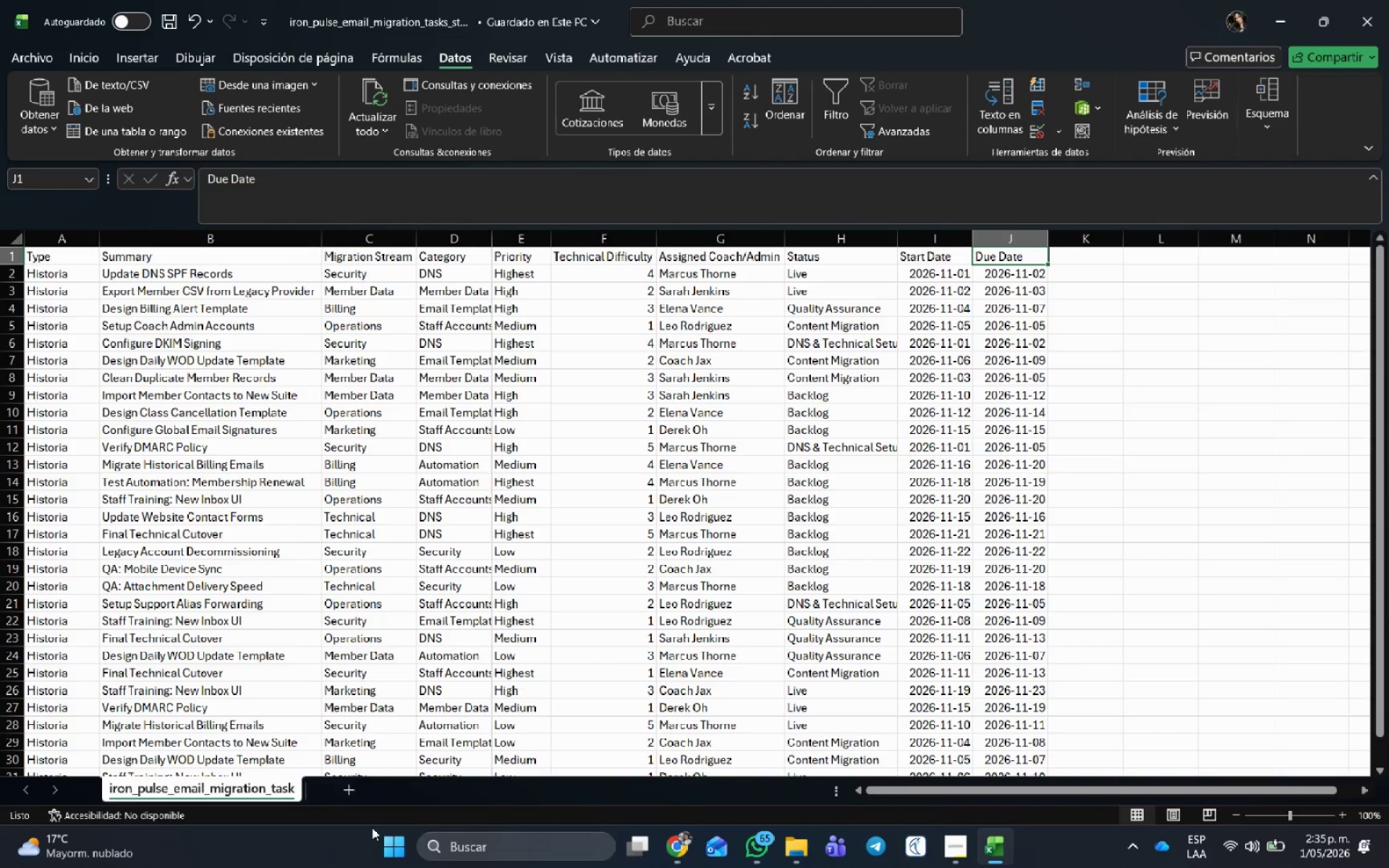 
key(Alt+Tab)
 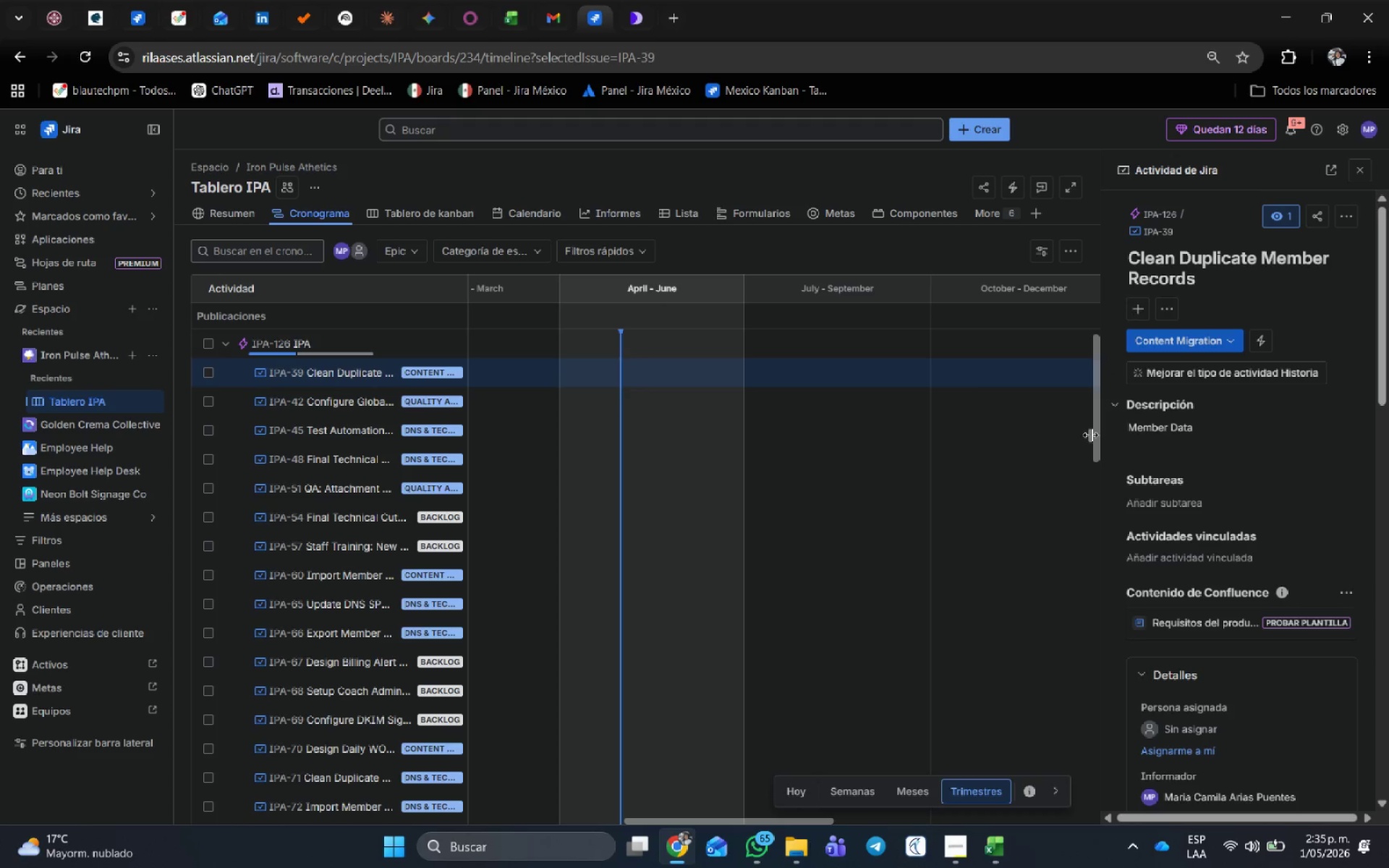 
mouse_move([1314, 142])
 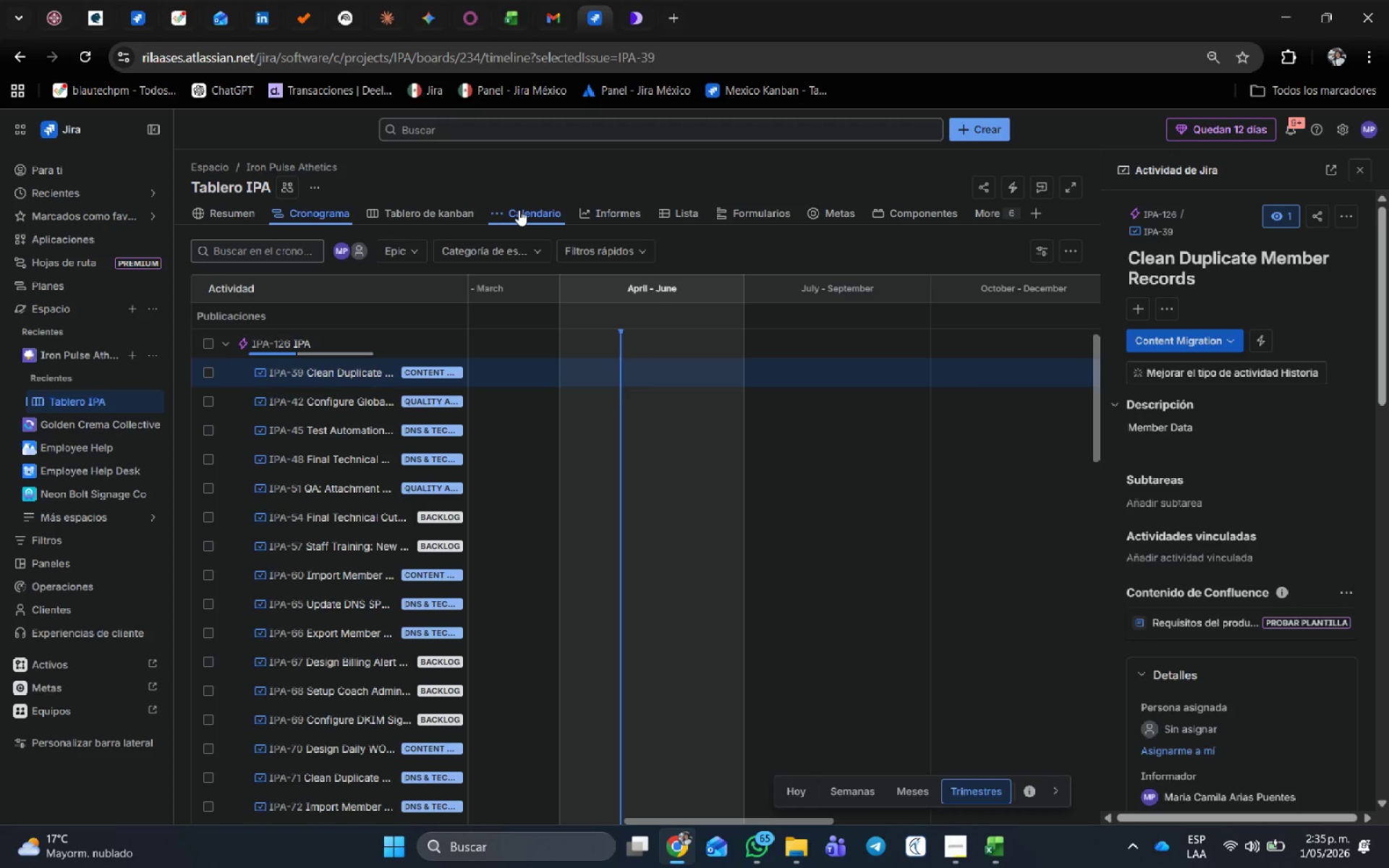 
left_click([519, 210])
 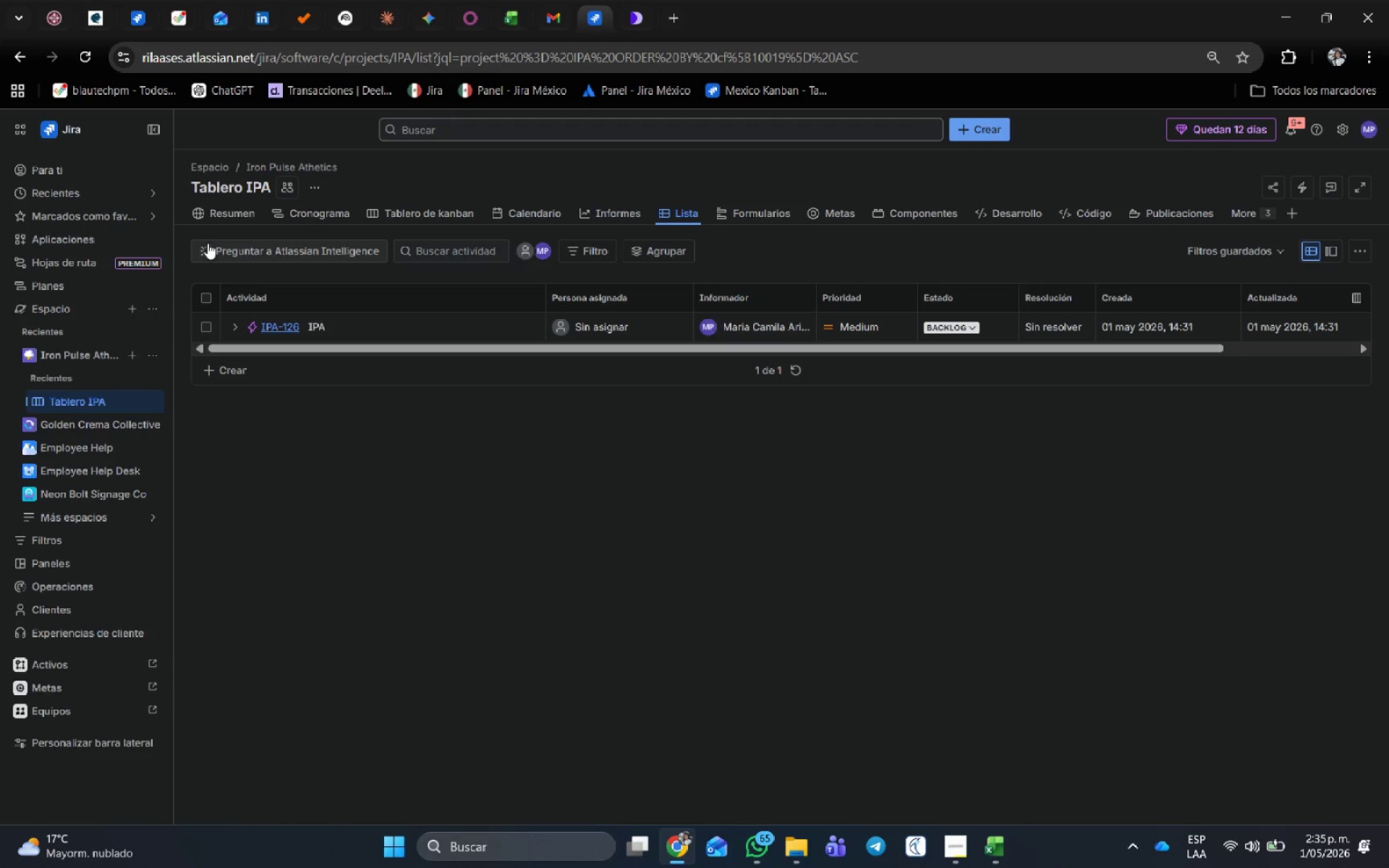 
left_click([205, 300])
 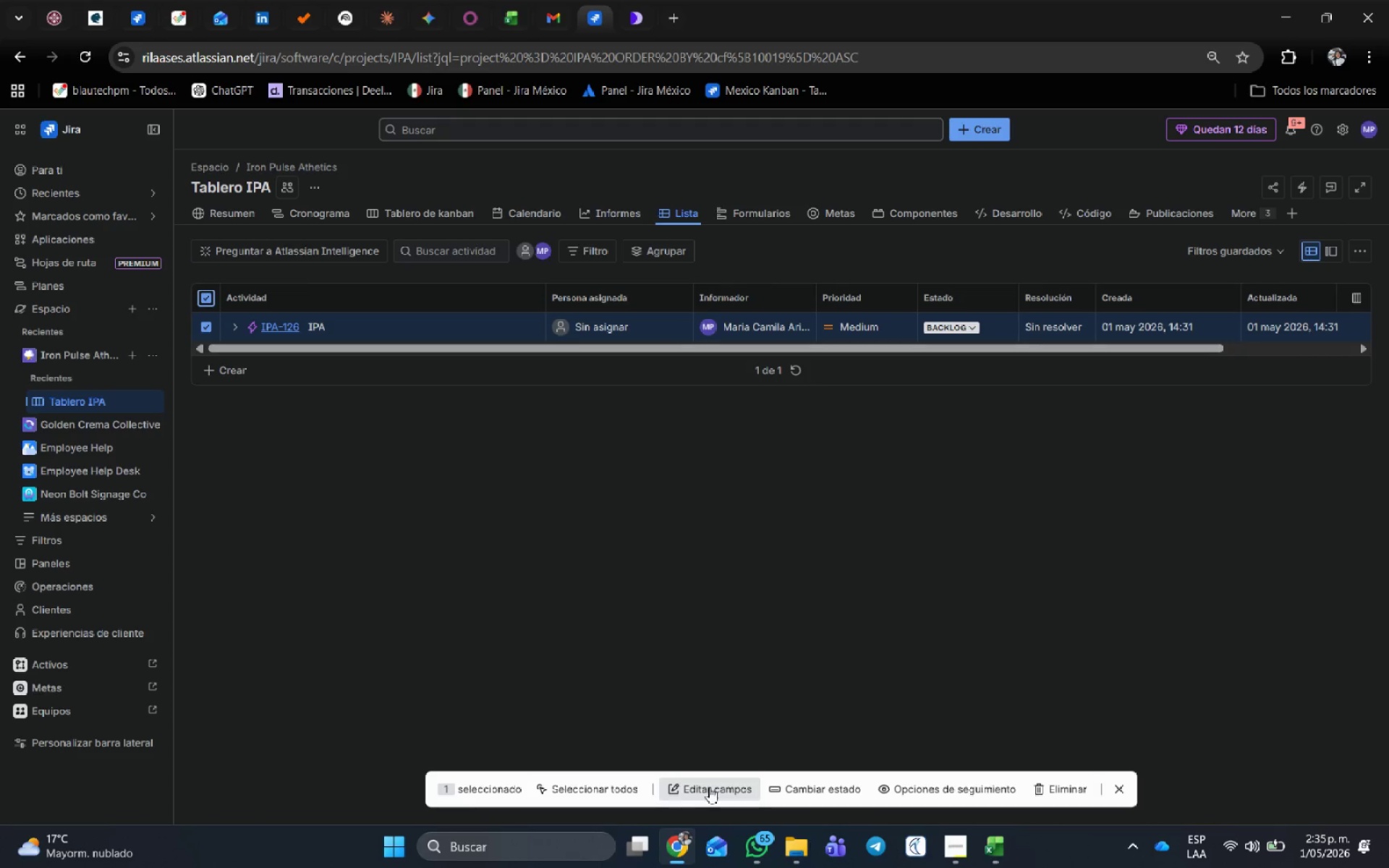 
left_click([1062, 786])
 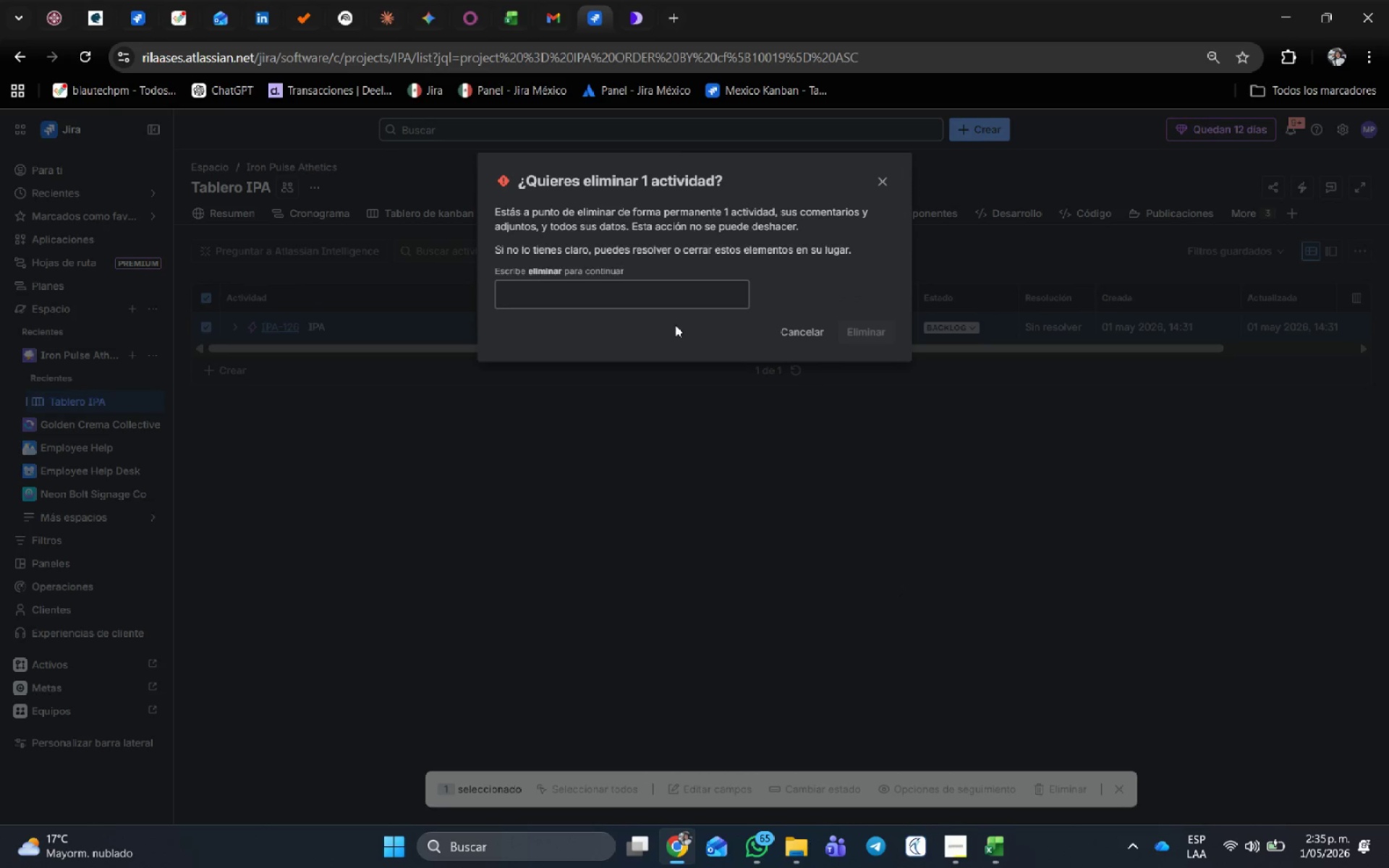 
left_click([654, 297])
 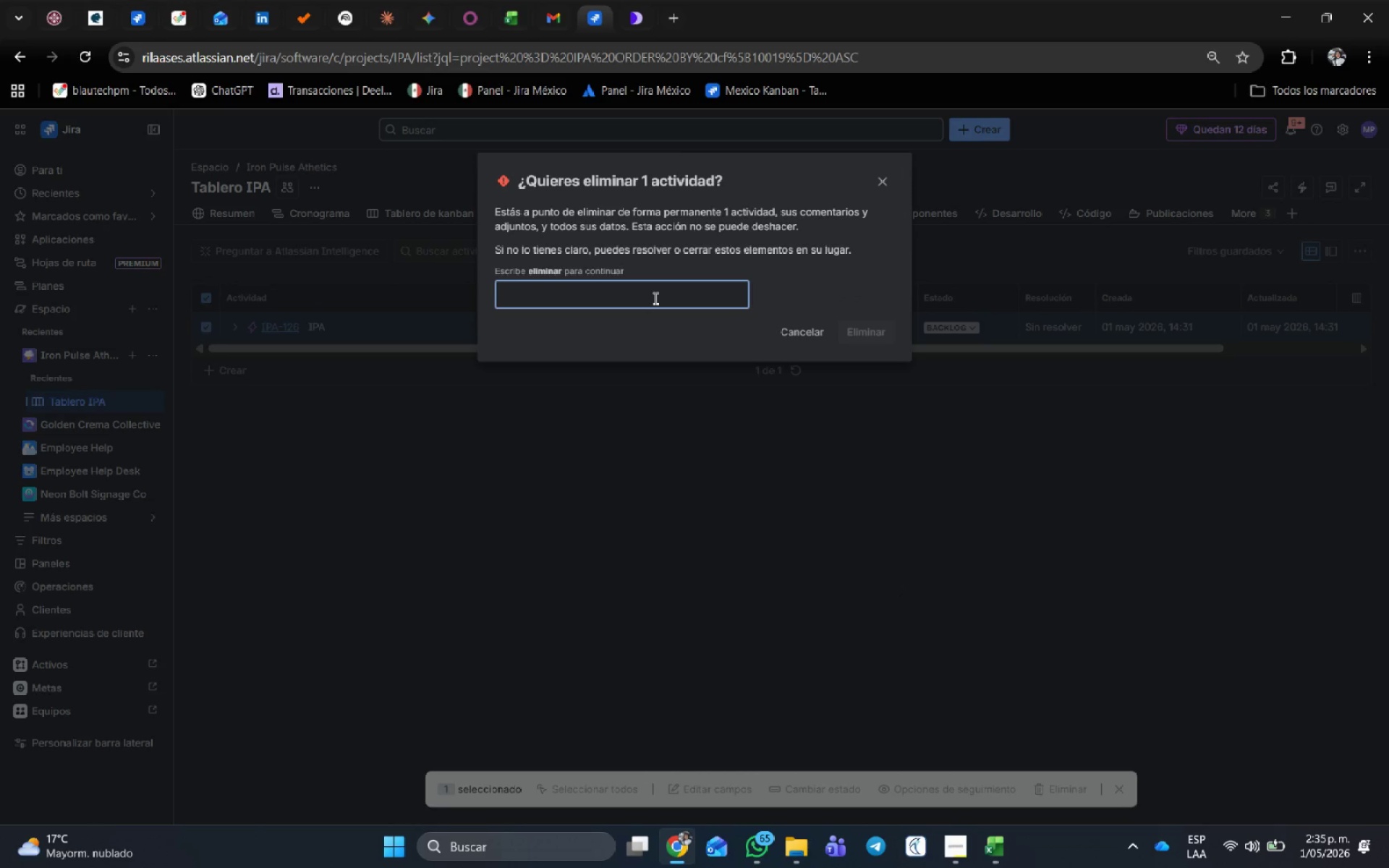 
type(eliminar)
 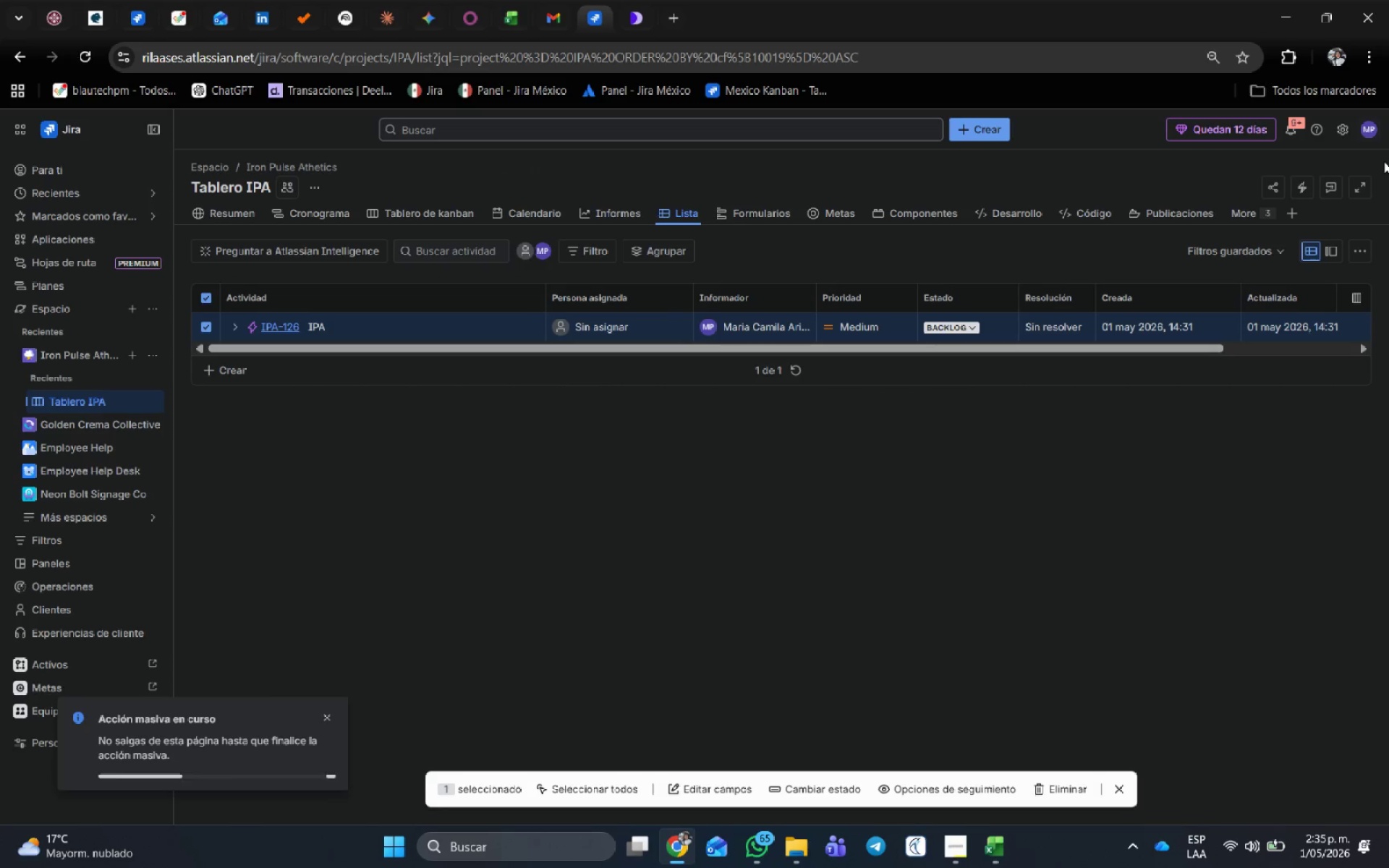 
left_click([1338, 131])
 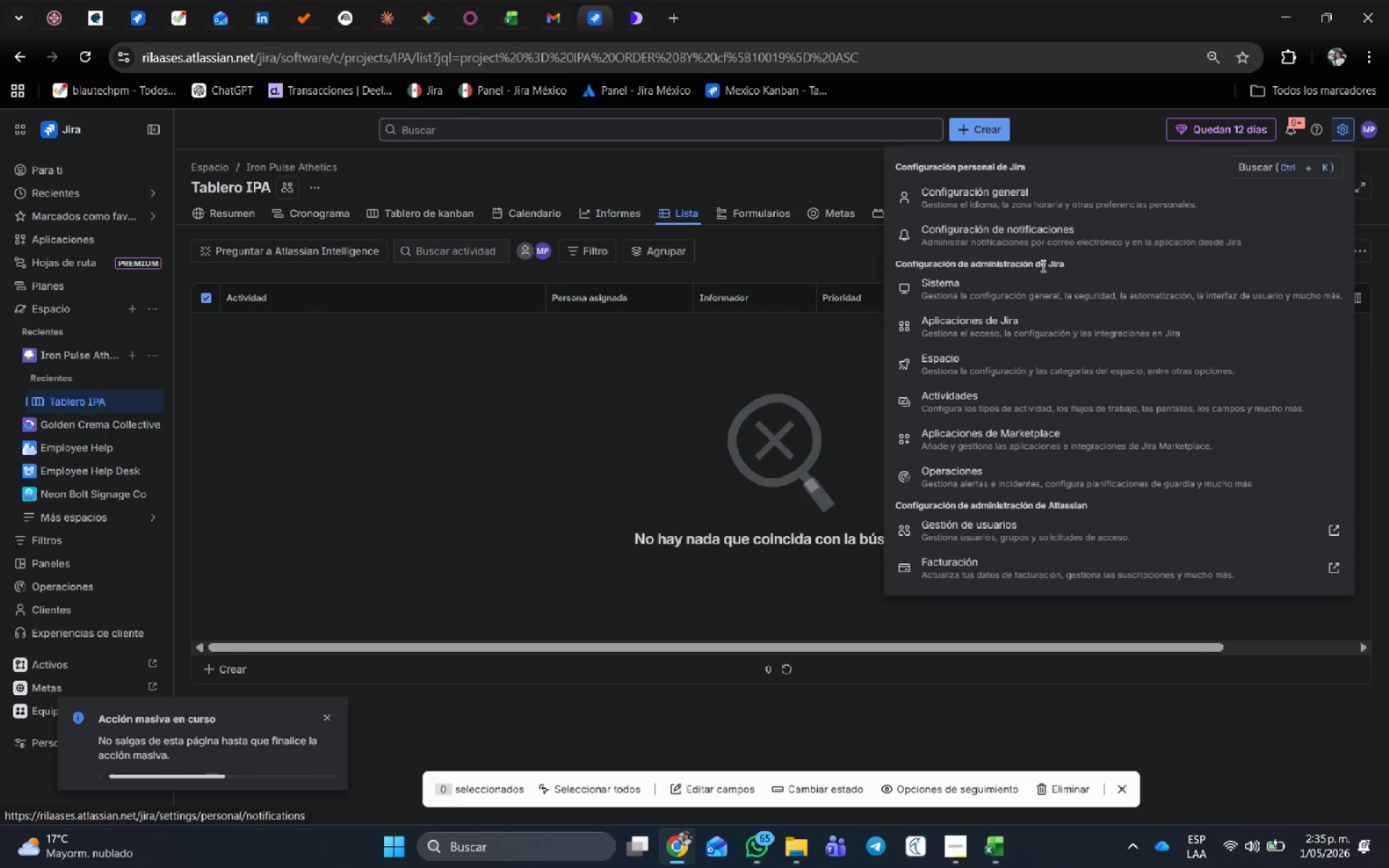 
left_click([1041, 284])
 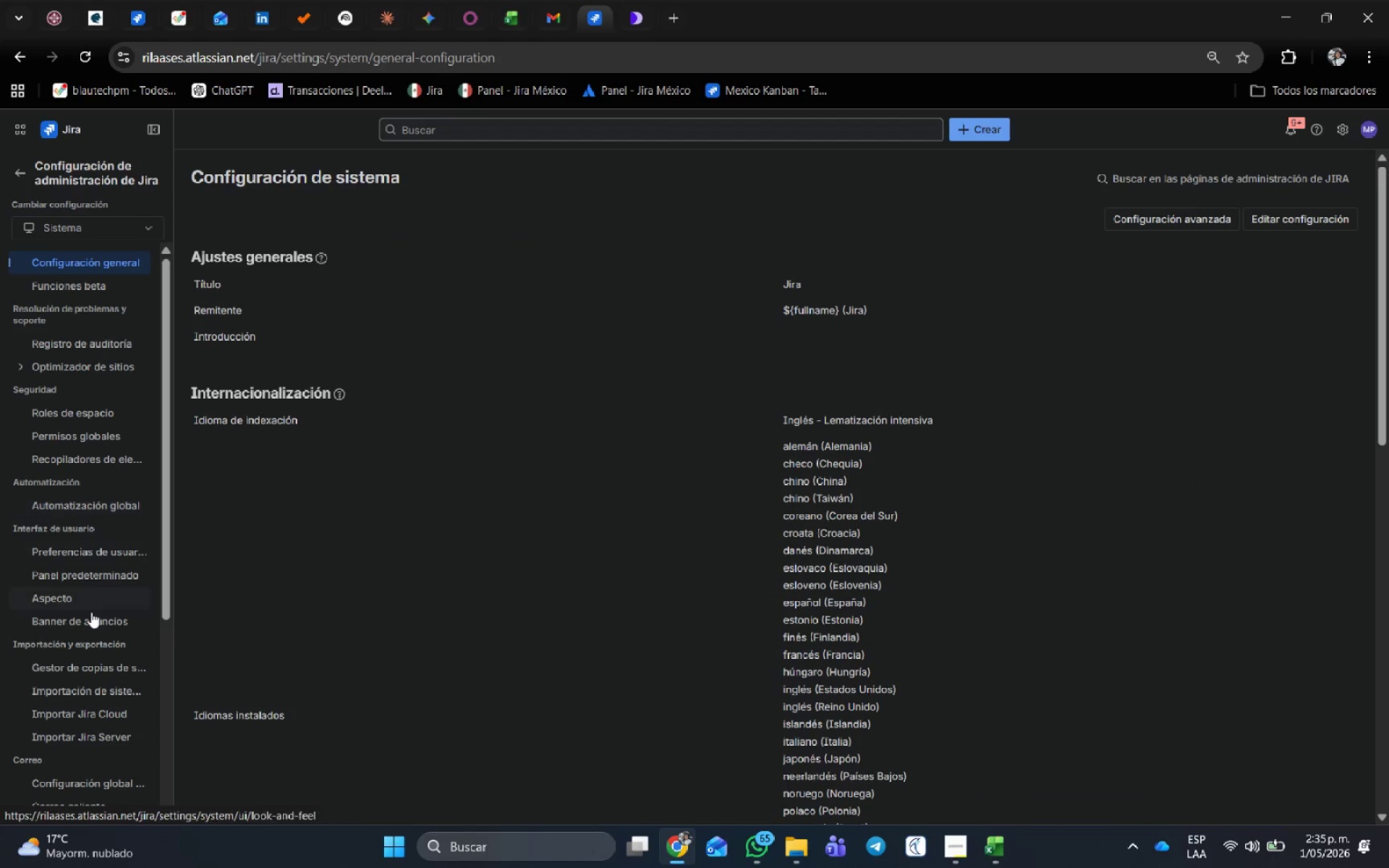 
left_click([103, 697])
 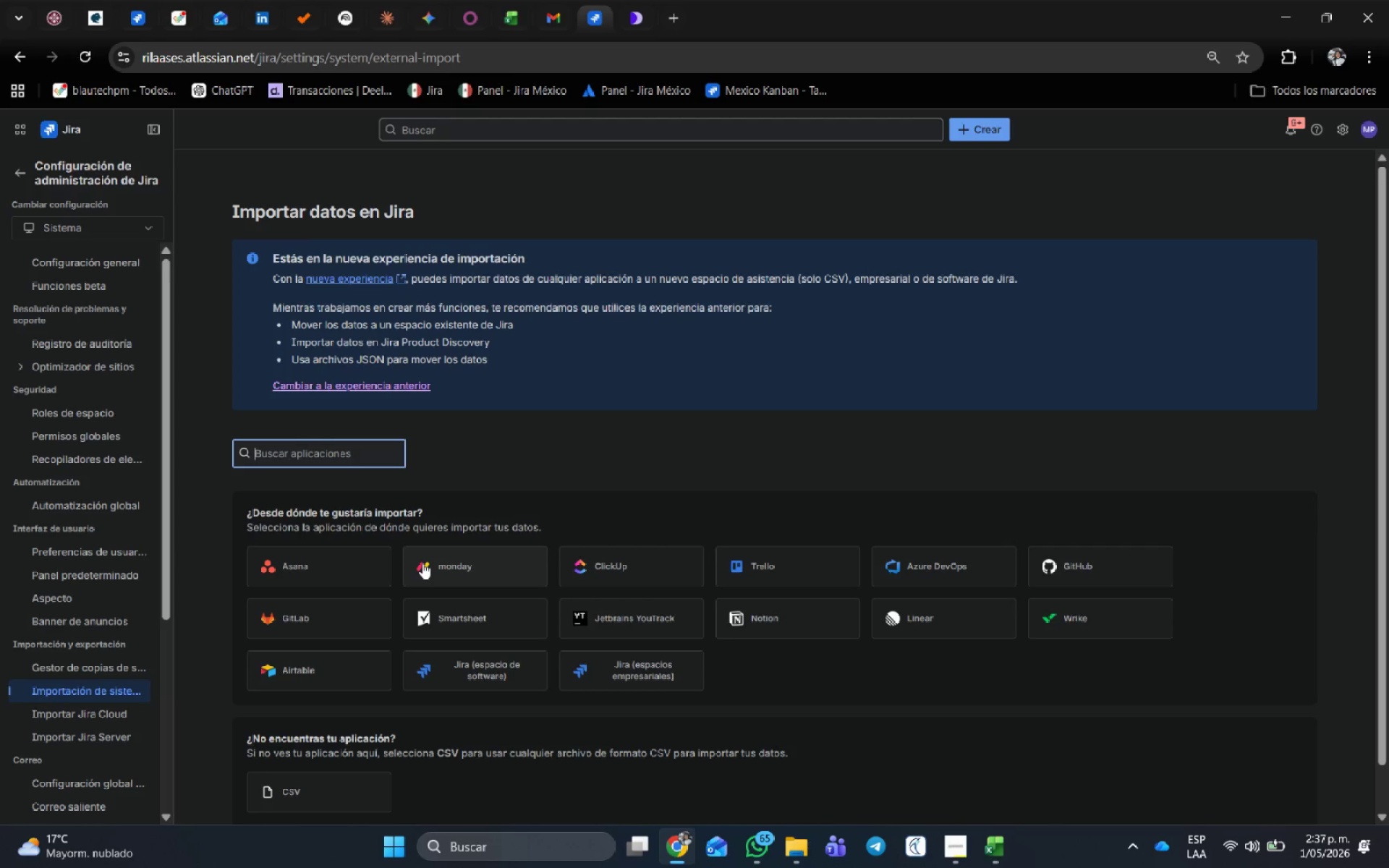 
wait(110.83)
 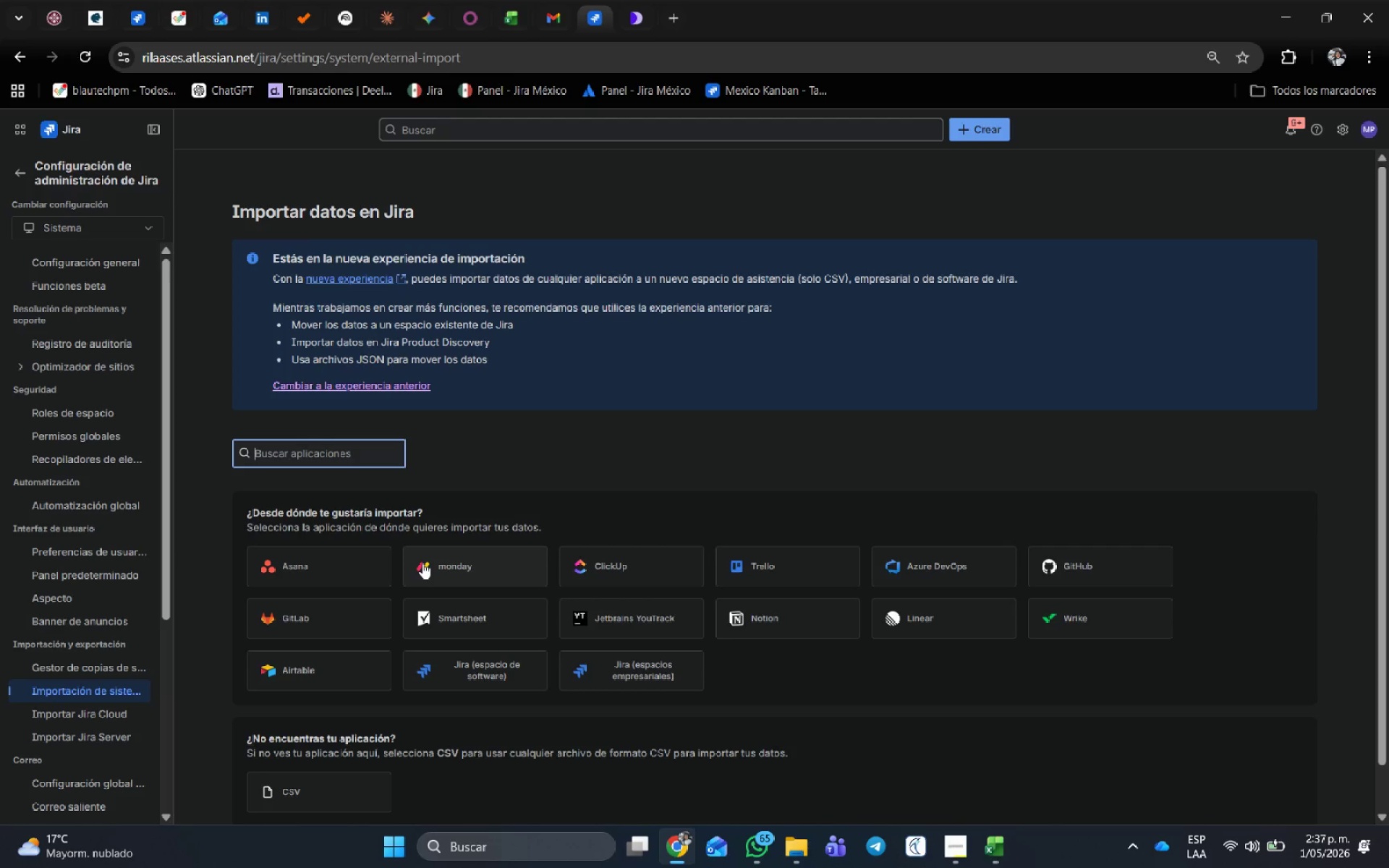 
double_click([327, 386])
 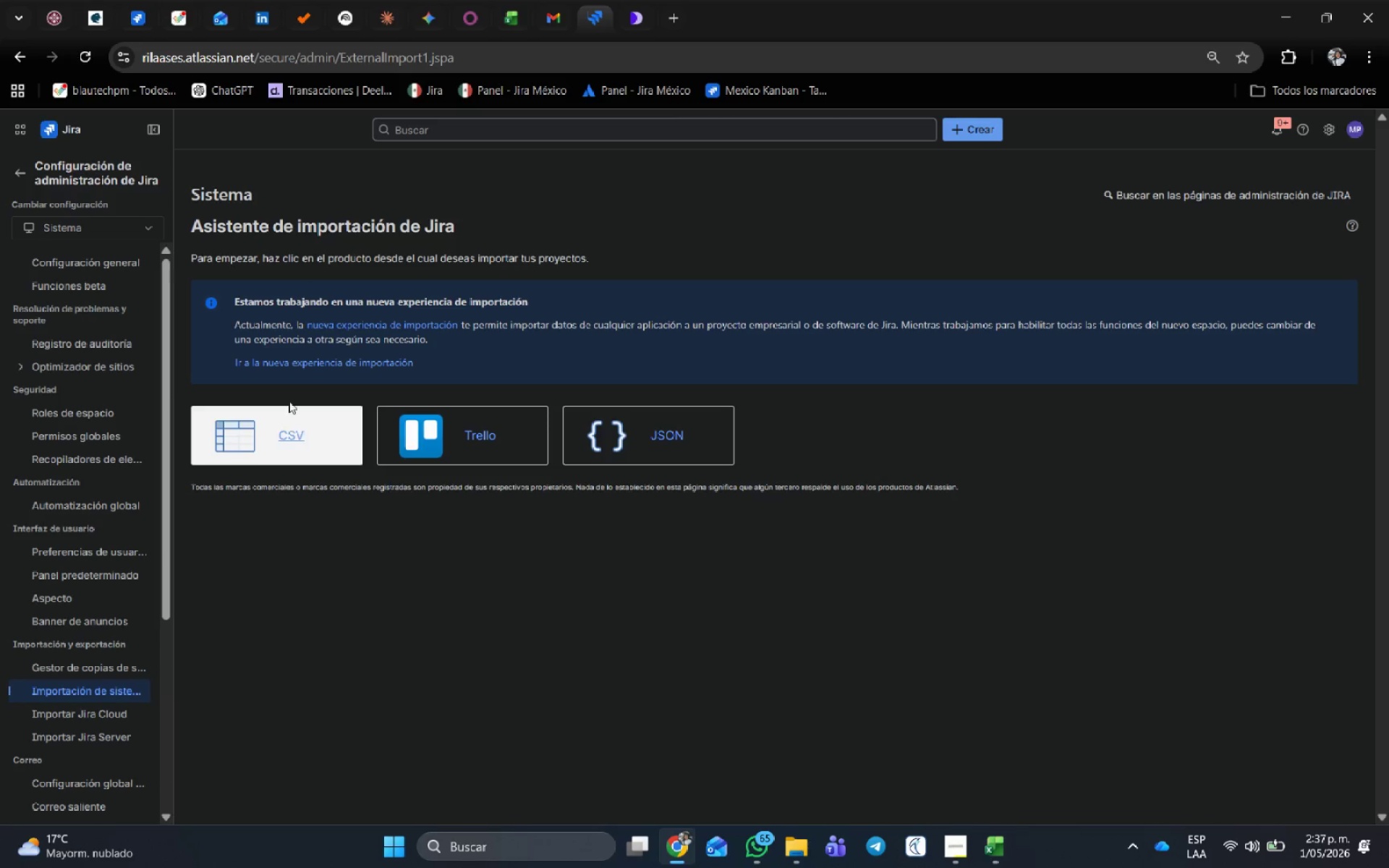 
wait(6.2)
 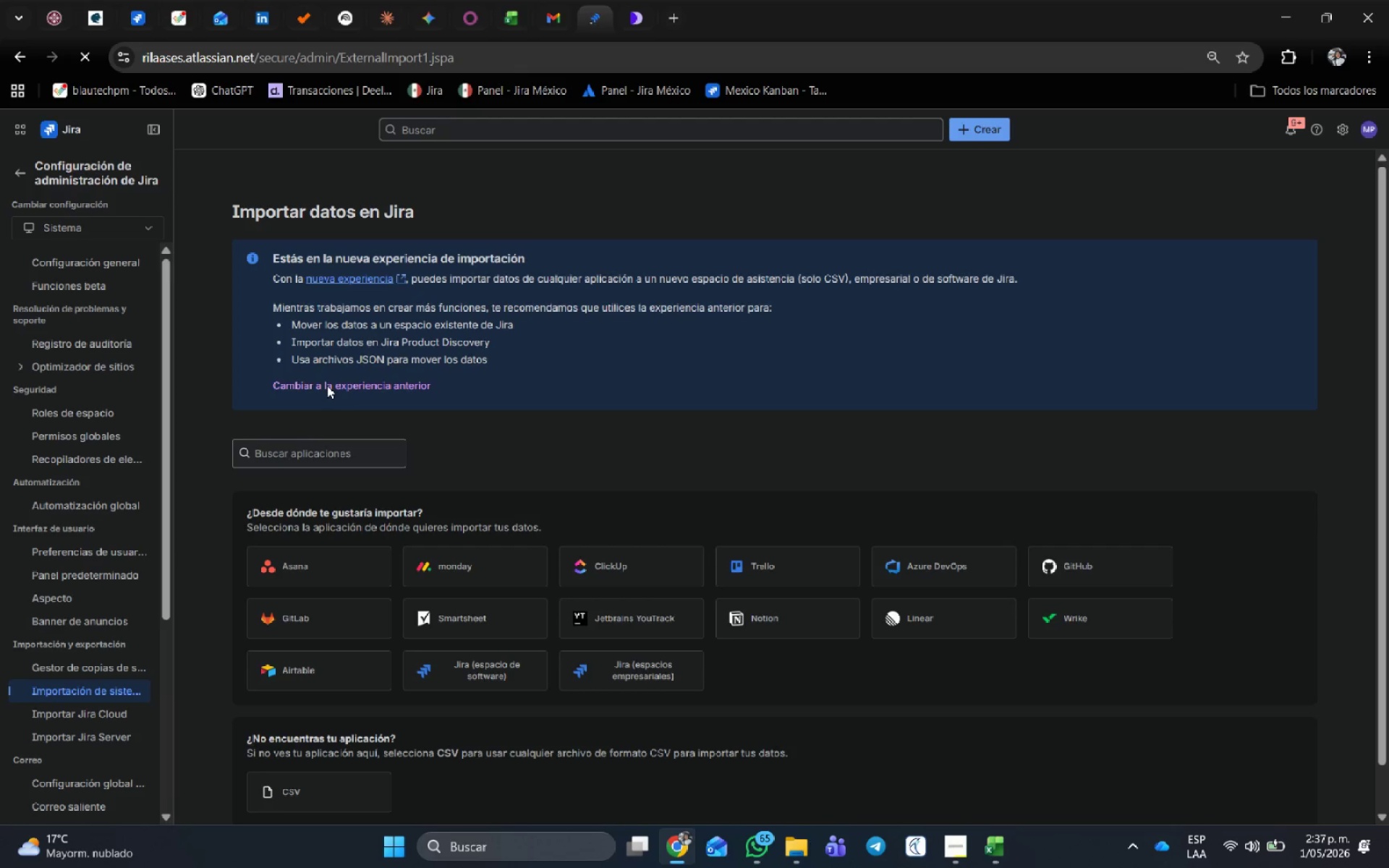 
mouse_move([52, 347])
 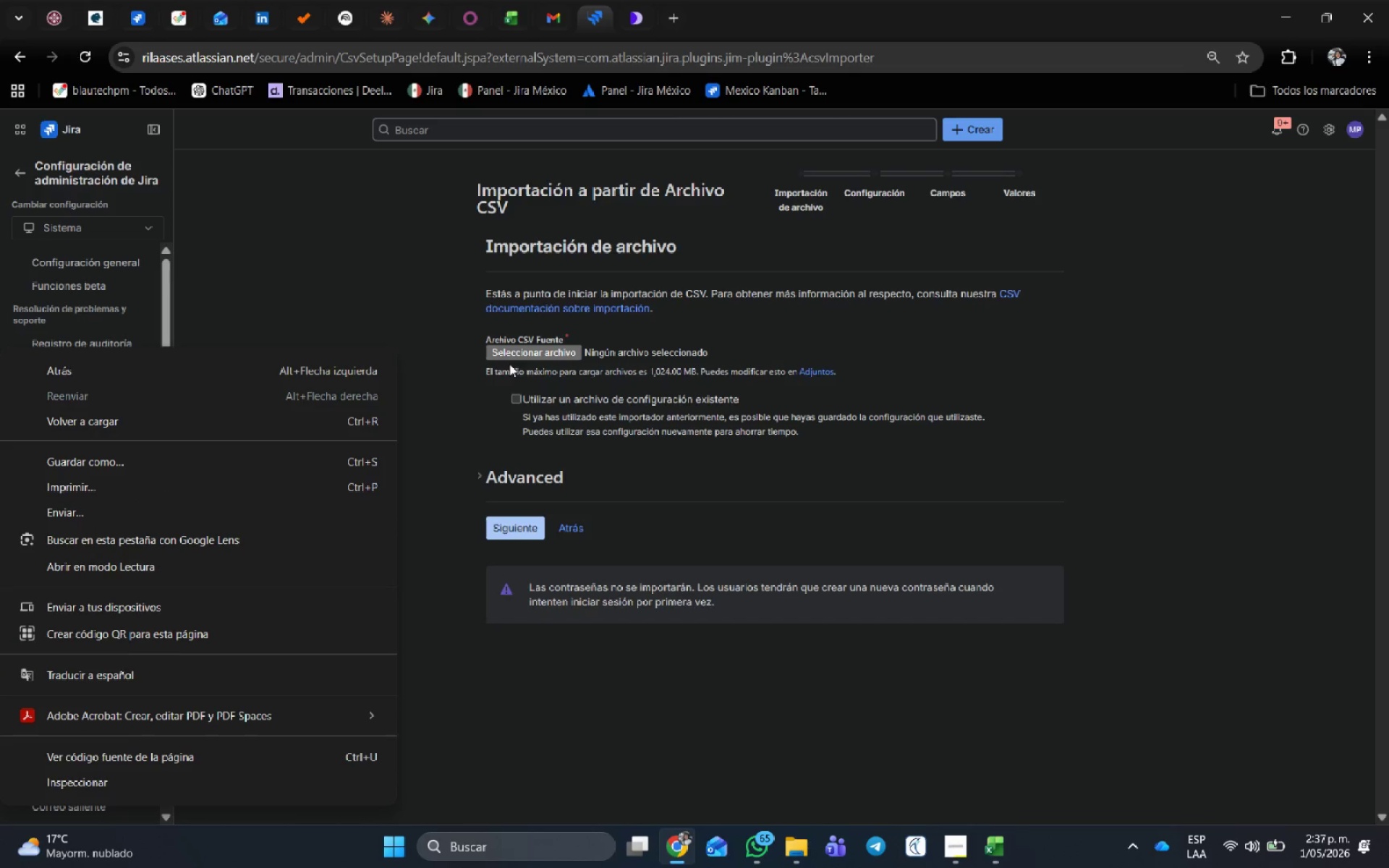 
left_click([519, 354])
 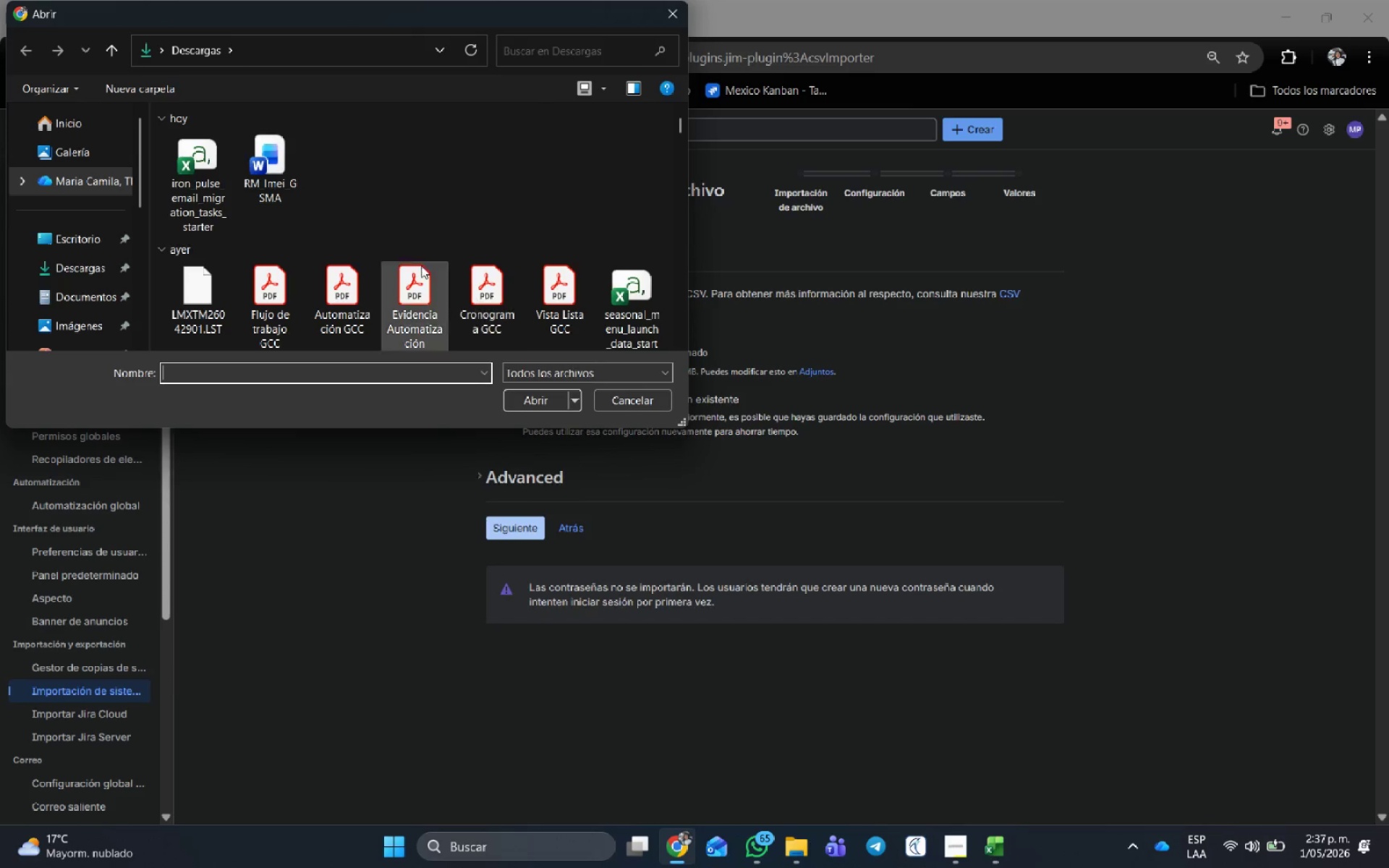 
left_click([174, 138])
 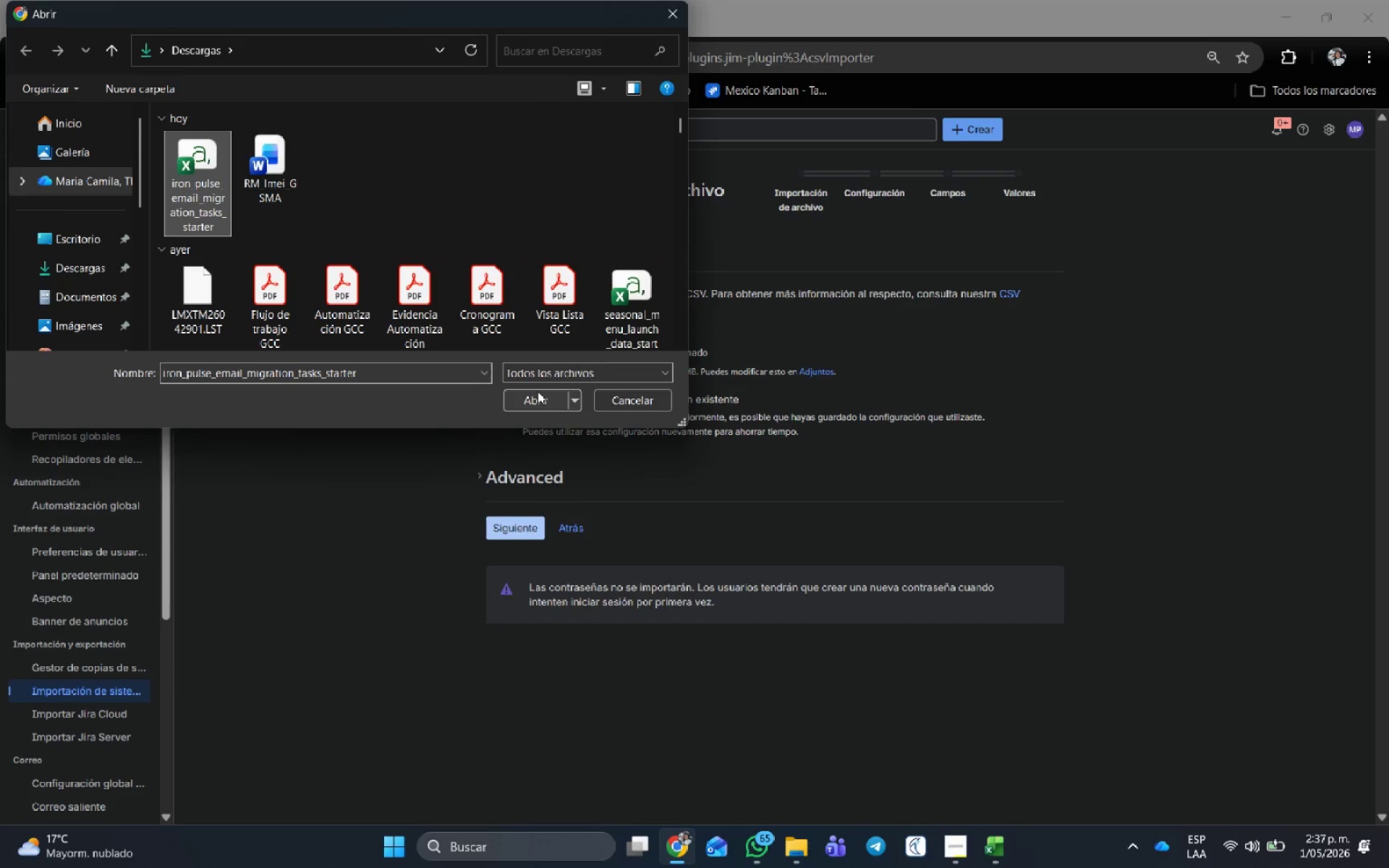 
left_click([540, 399])
 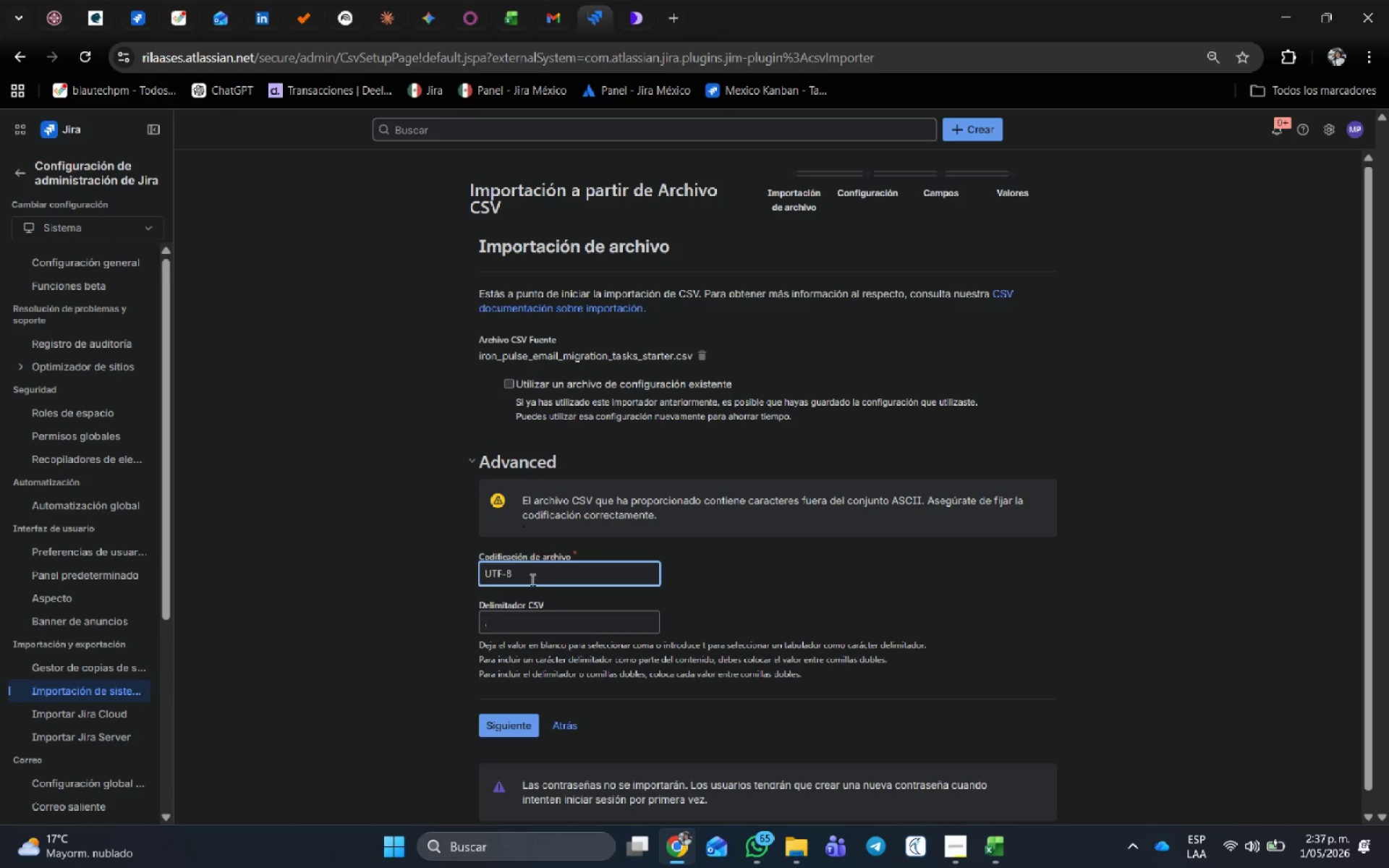 
left_click_drag(start_coordinate=[529, 612], to_coordinate=[353, 603])
 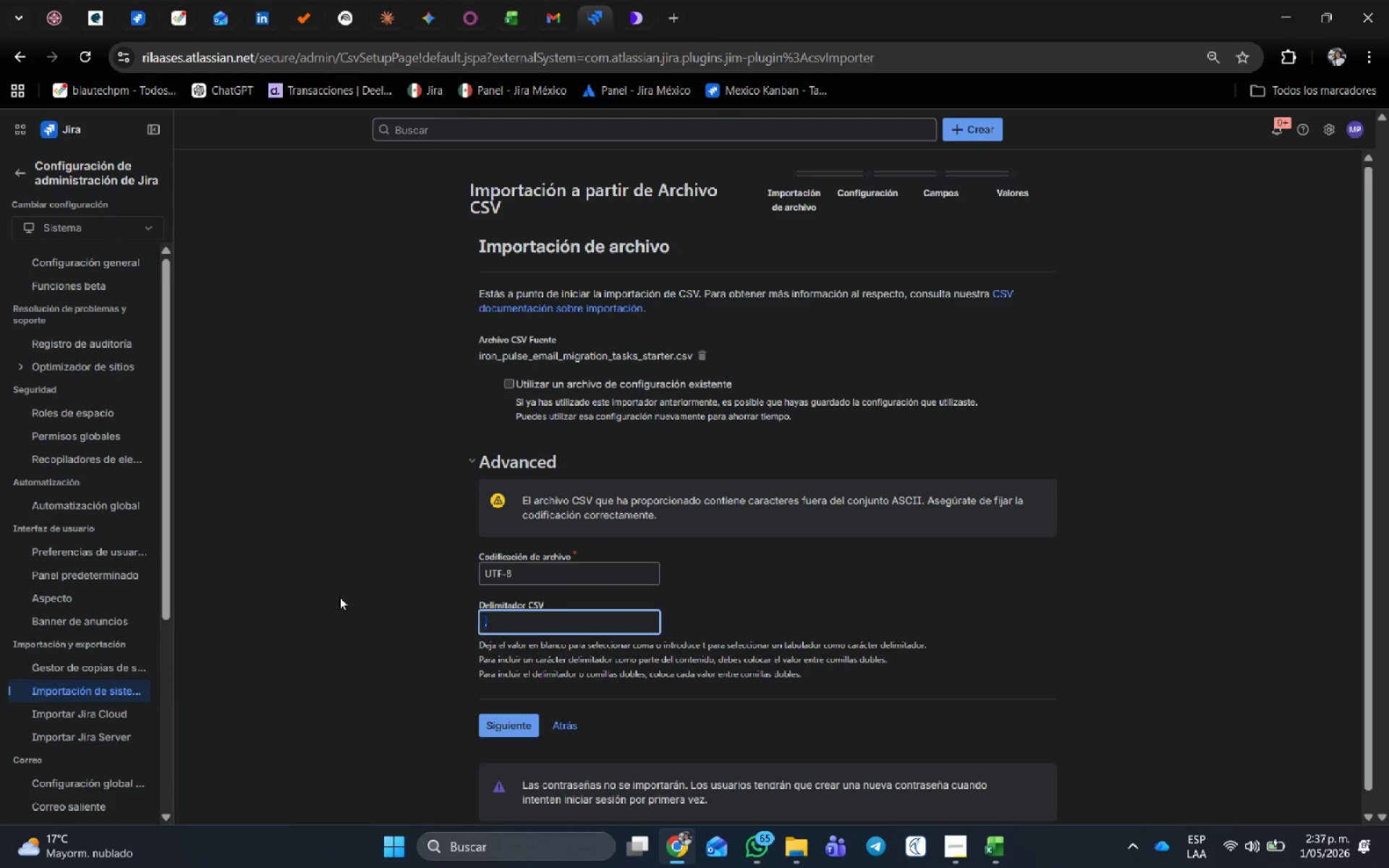 
key(Shift+ShiftRight)
 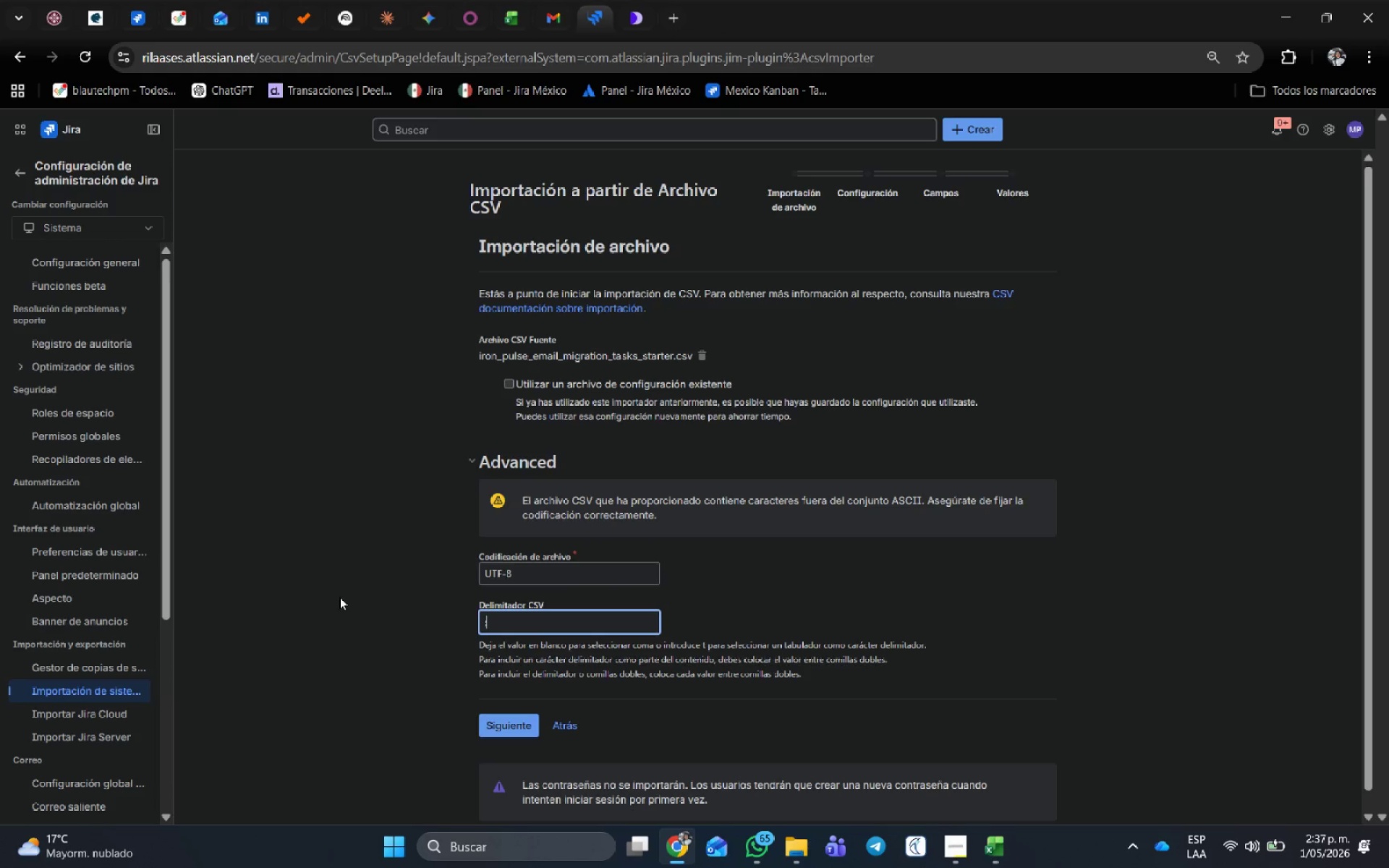 
key(Shift+Comma)
 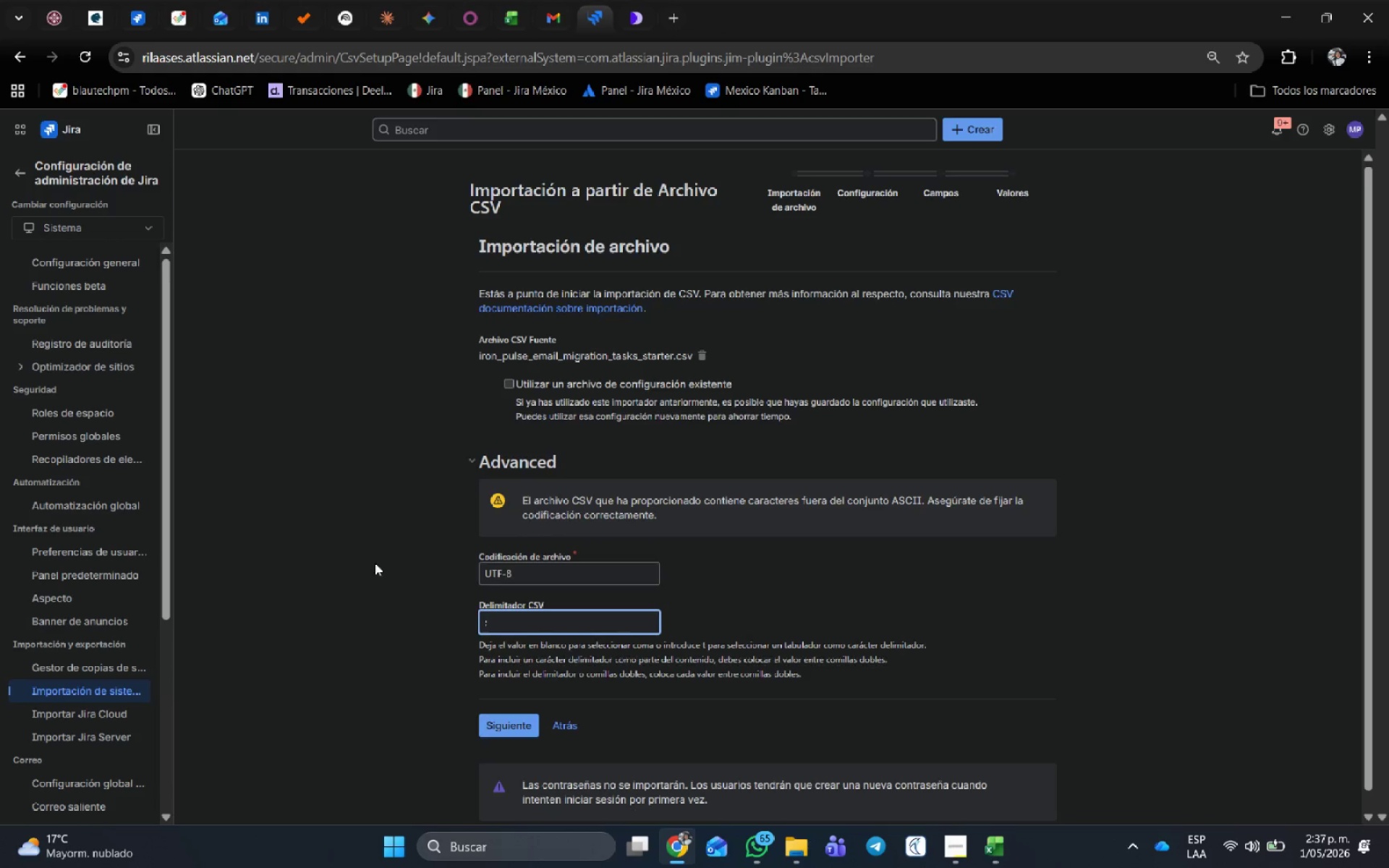 
scroll: coordinate [465, 622], scroll_direction: down, amount: 3.0
 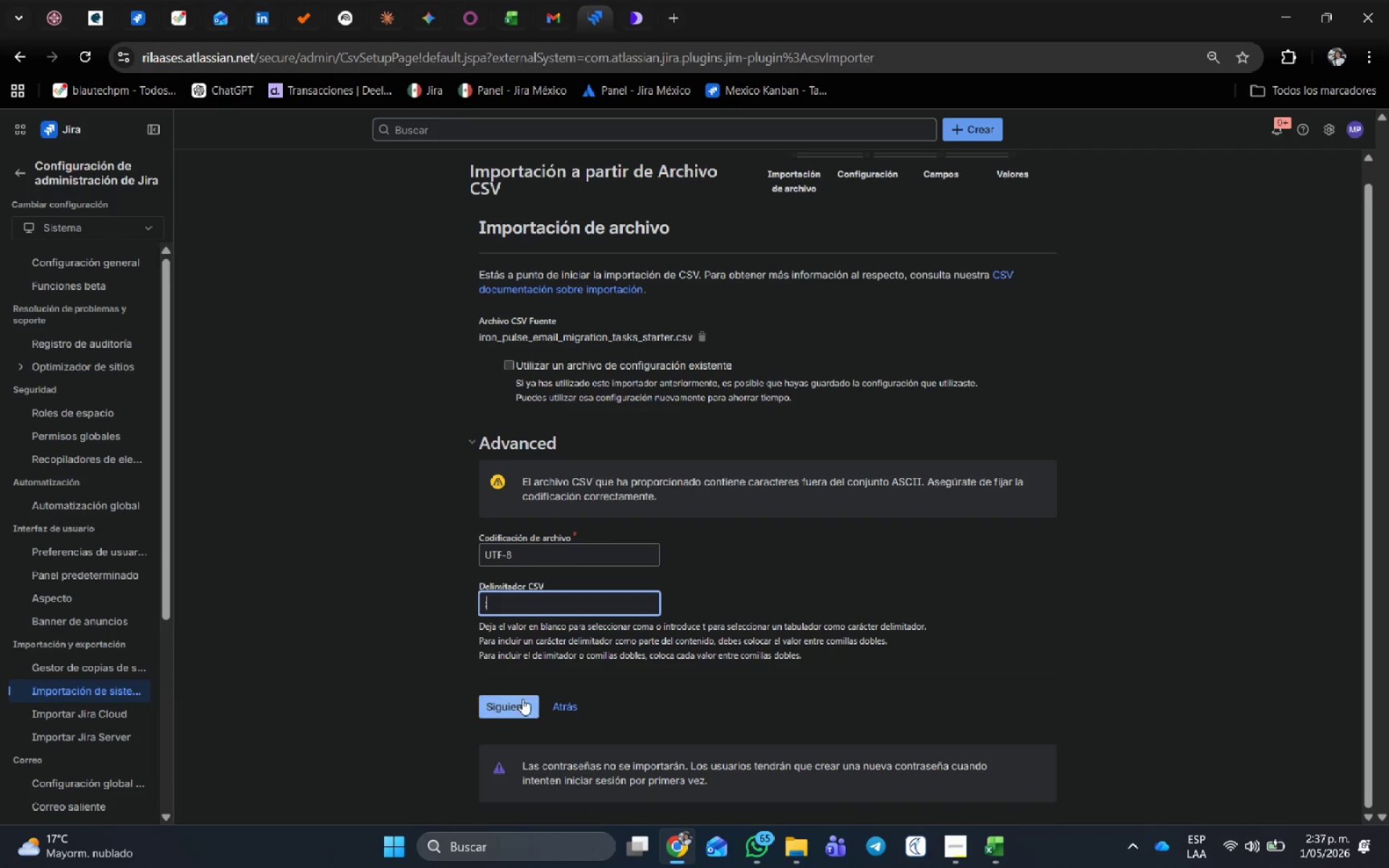 
left_click([522, 699])
 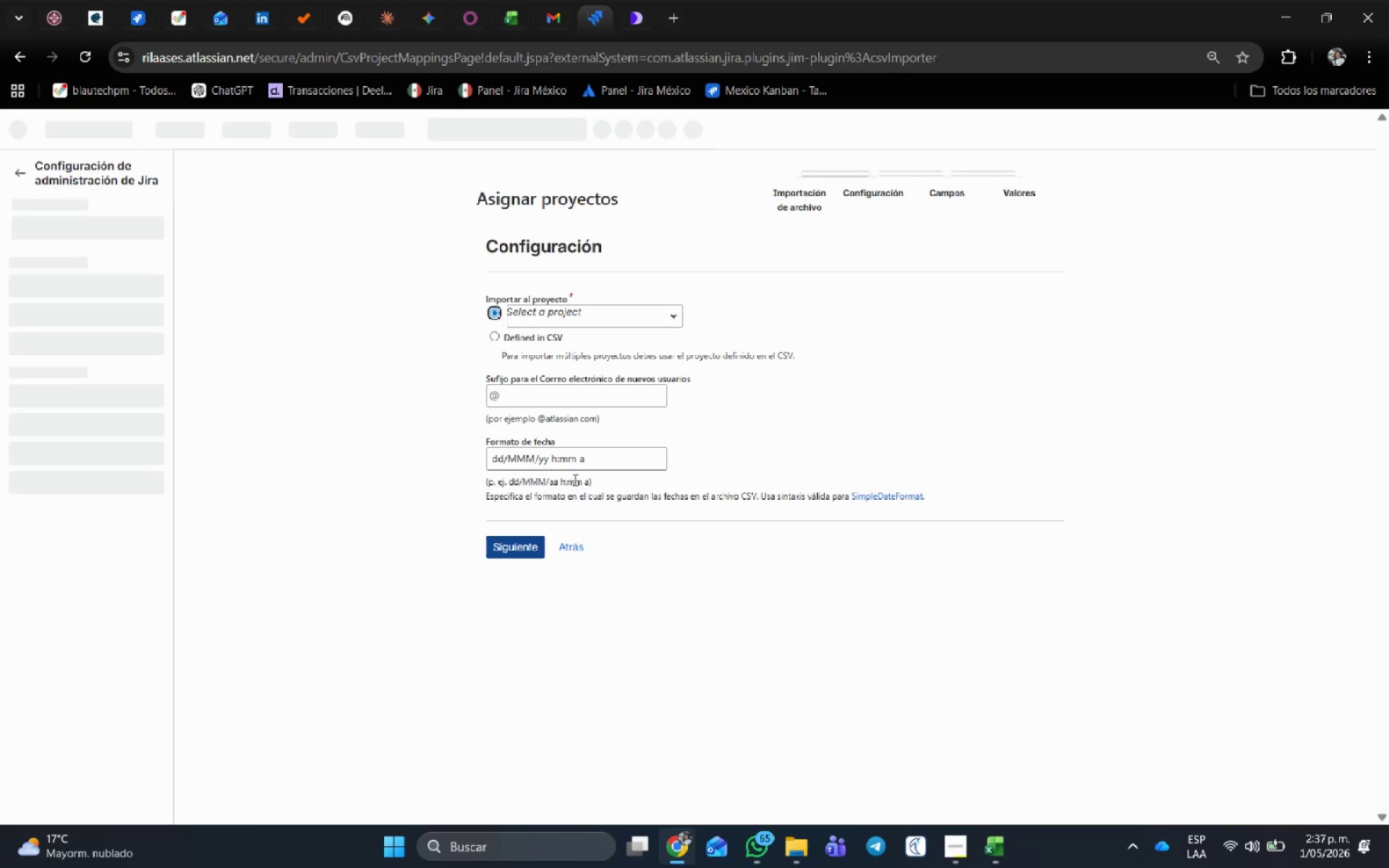 
left_click_drag(start_coordinate=[600, 456], to_coordinate=[237, 460])
 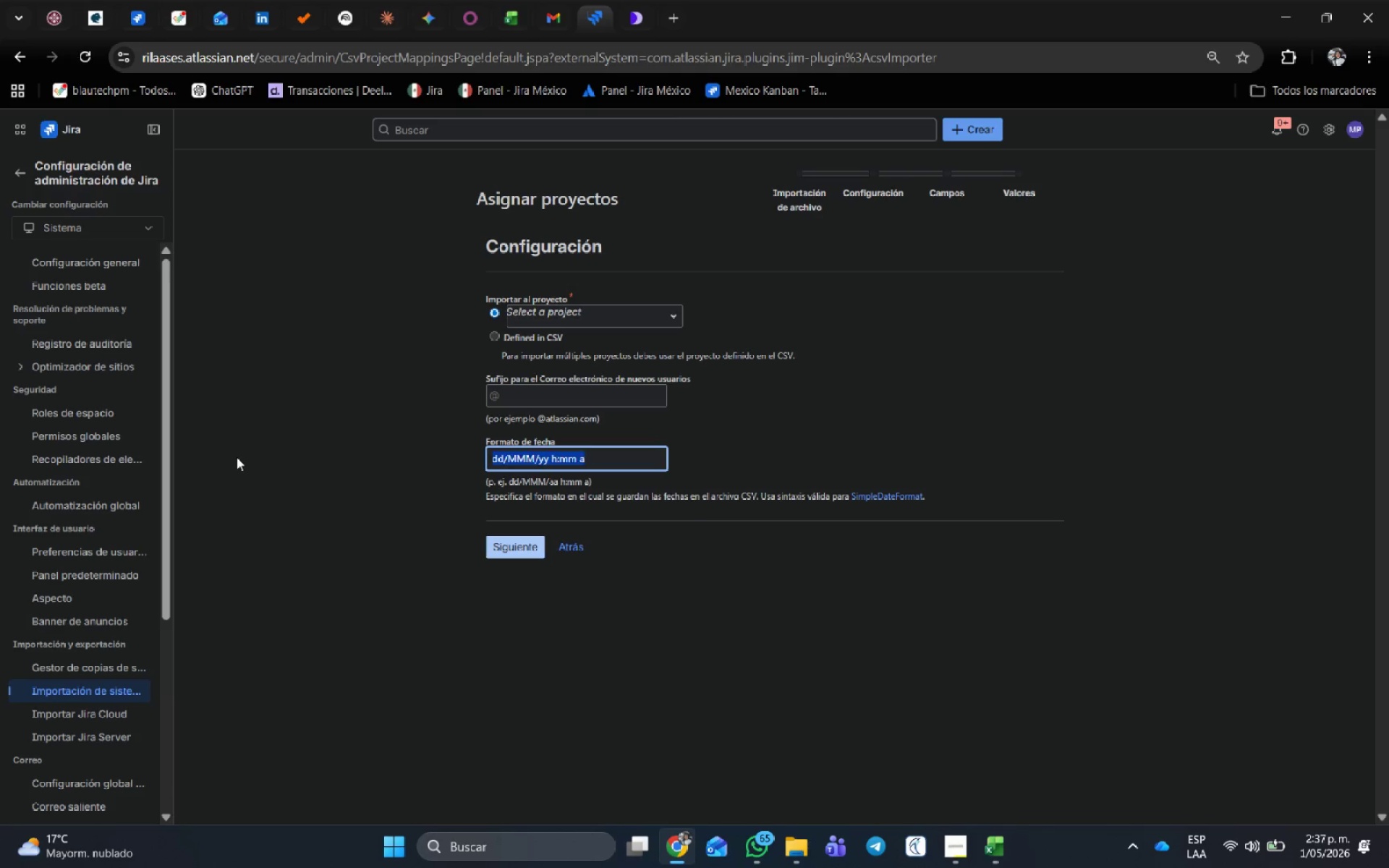 
type(yyy)
 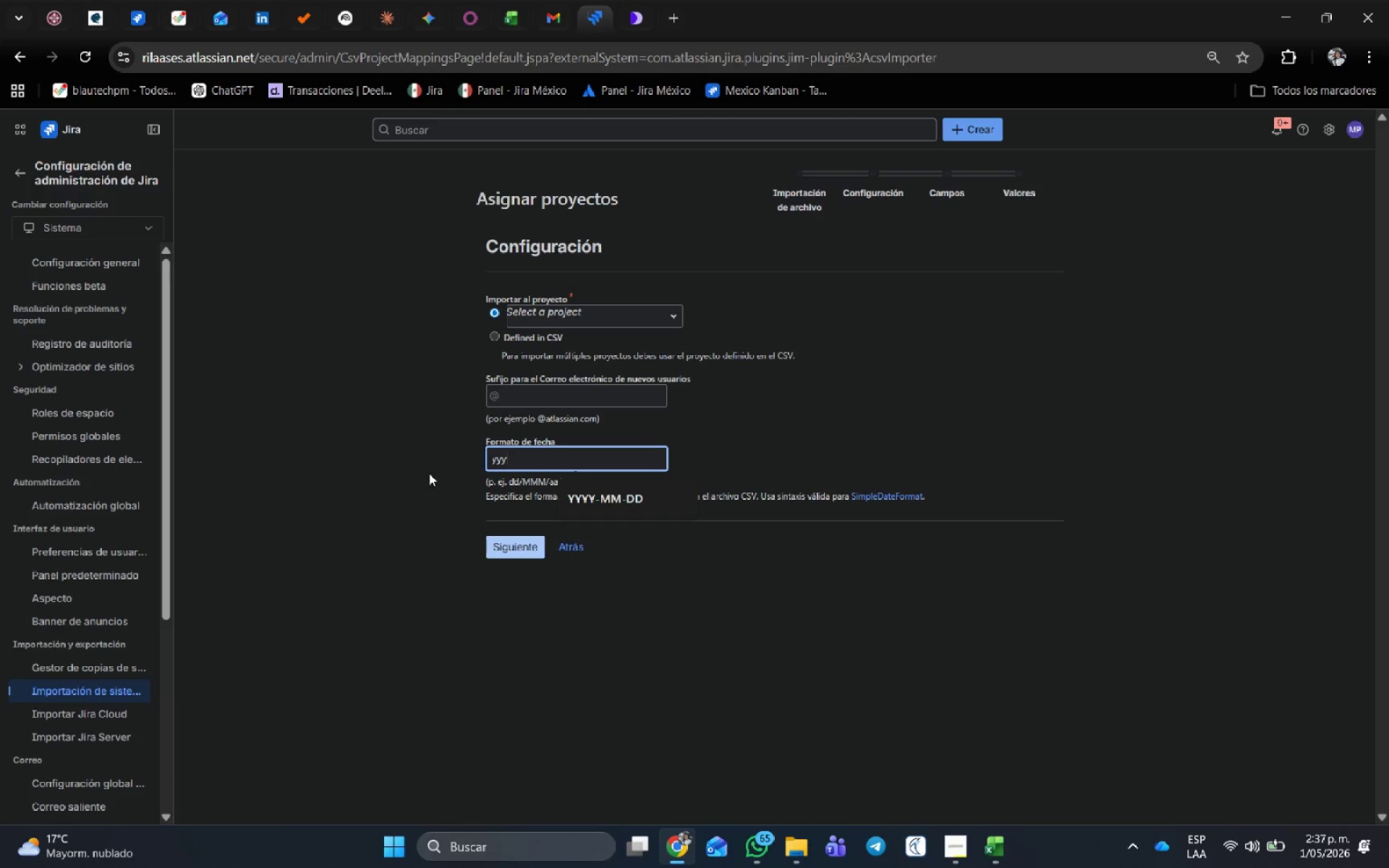 
left_click([612, 494])
 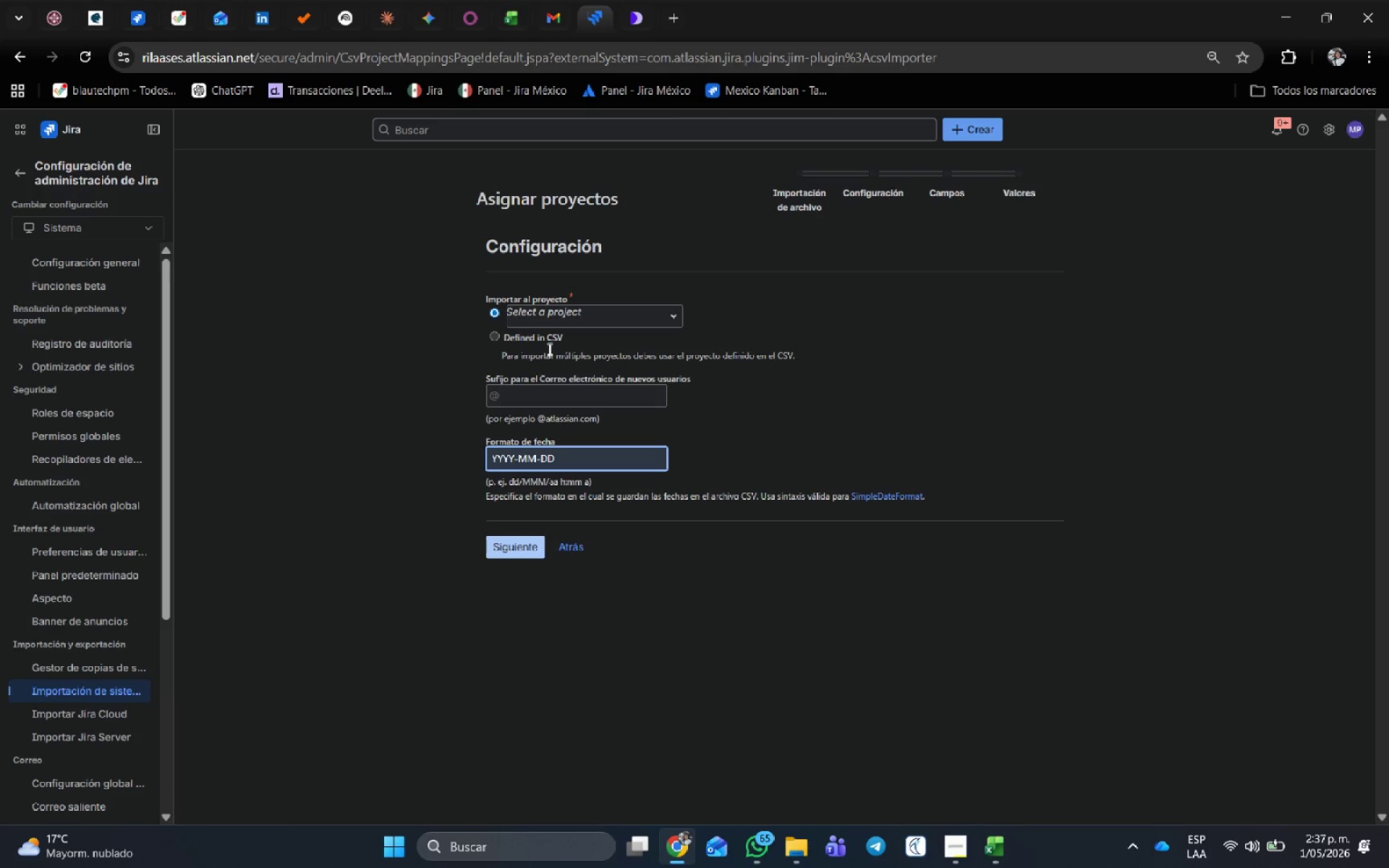 
left_click([560, 325])
 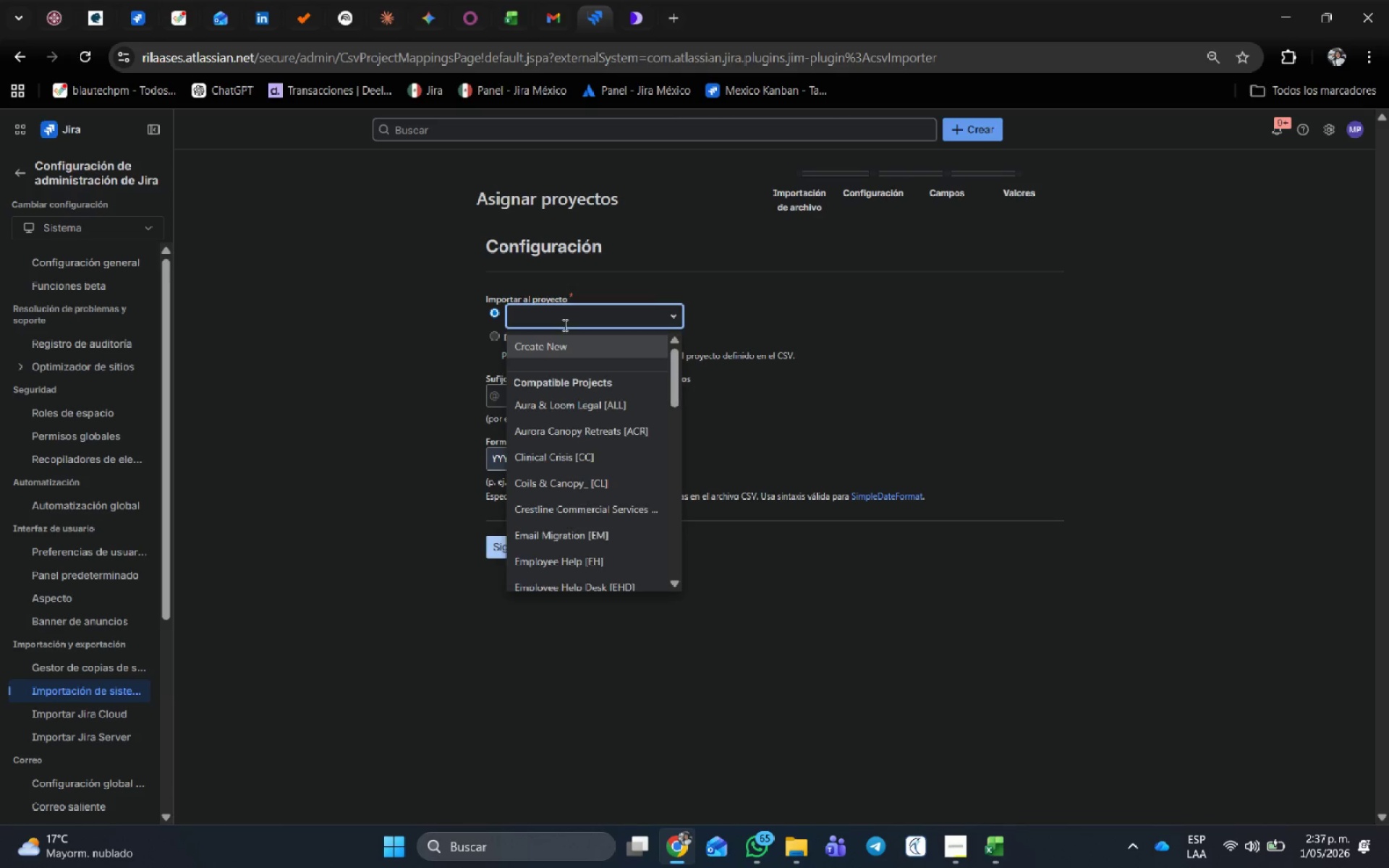 
type(ipa)
 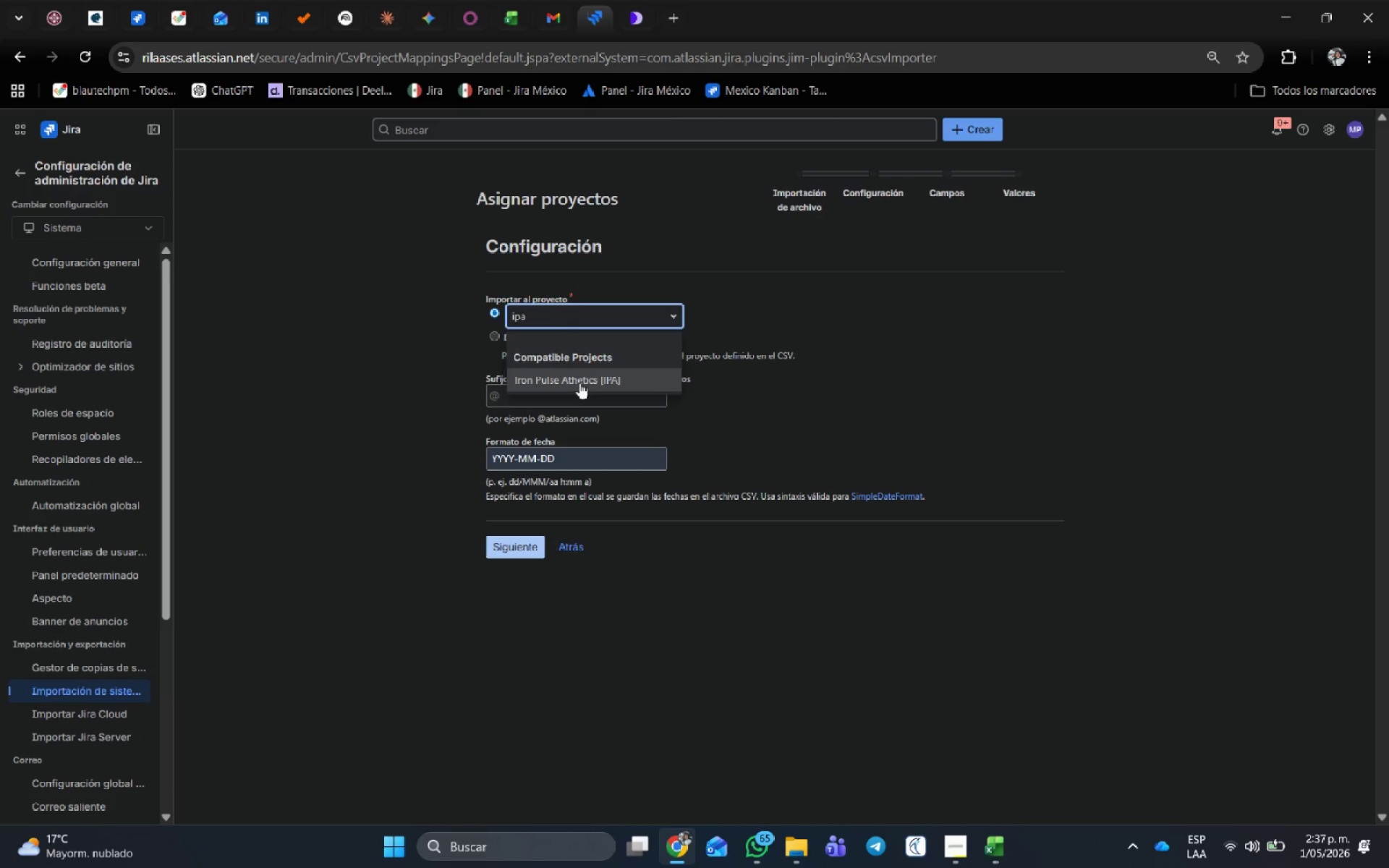 
left_click([579, 383])
 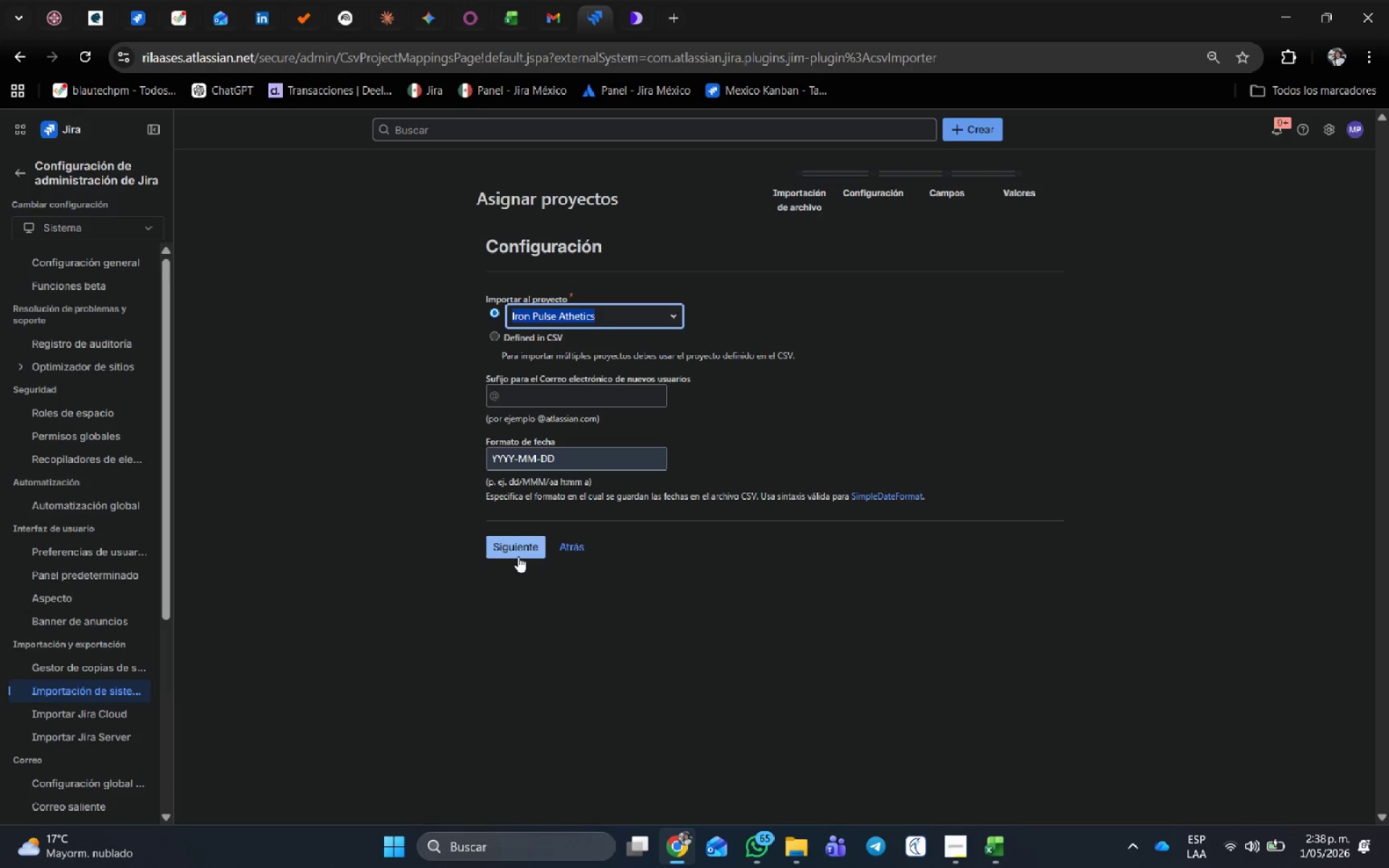 
left_click([518, 556])
 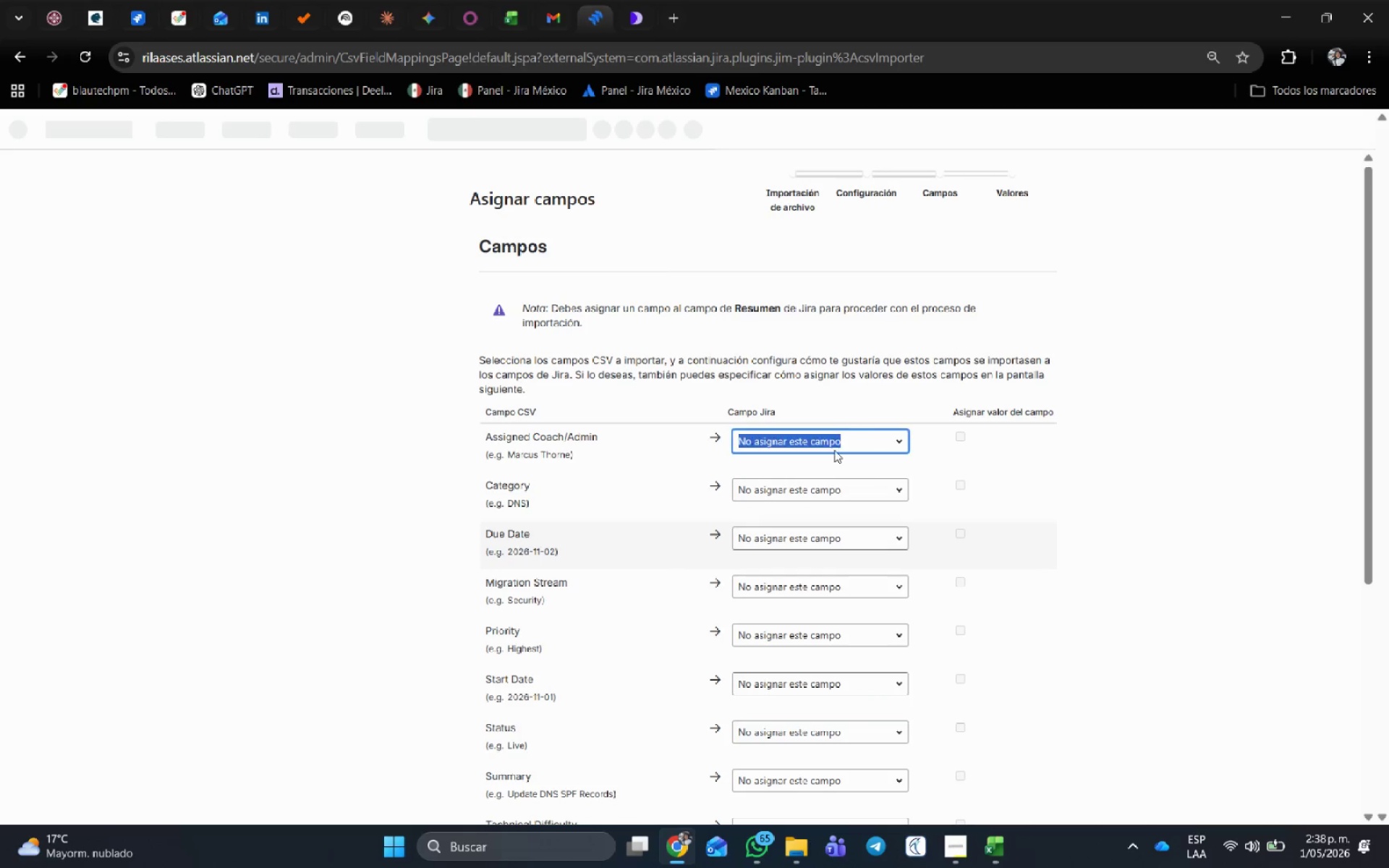 
scroll: coordinate [848, 505], scroll_direction: down, amount: 1.0
 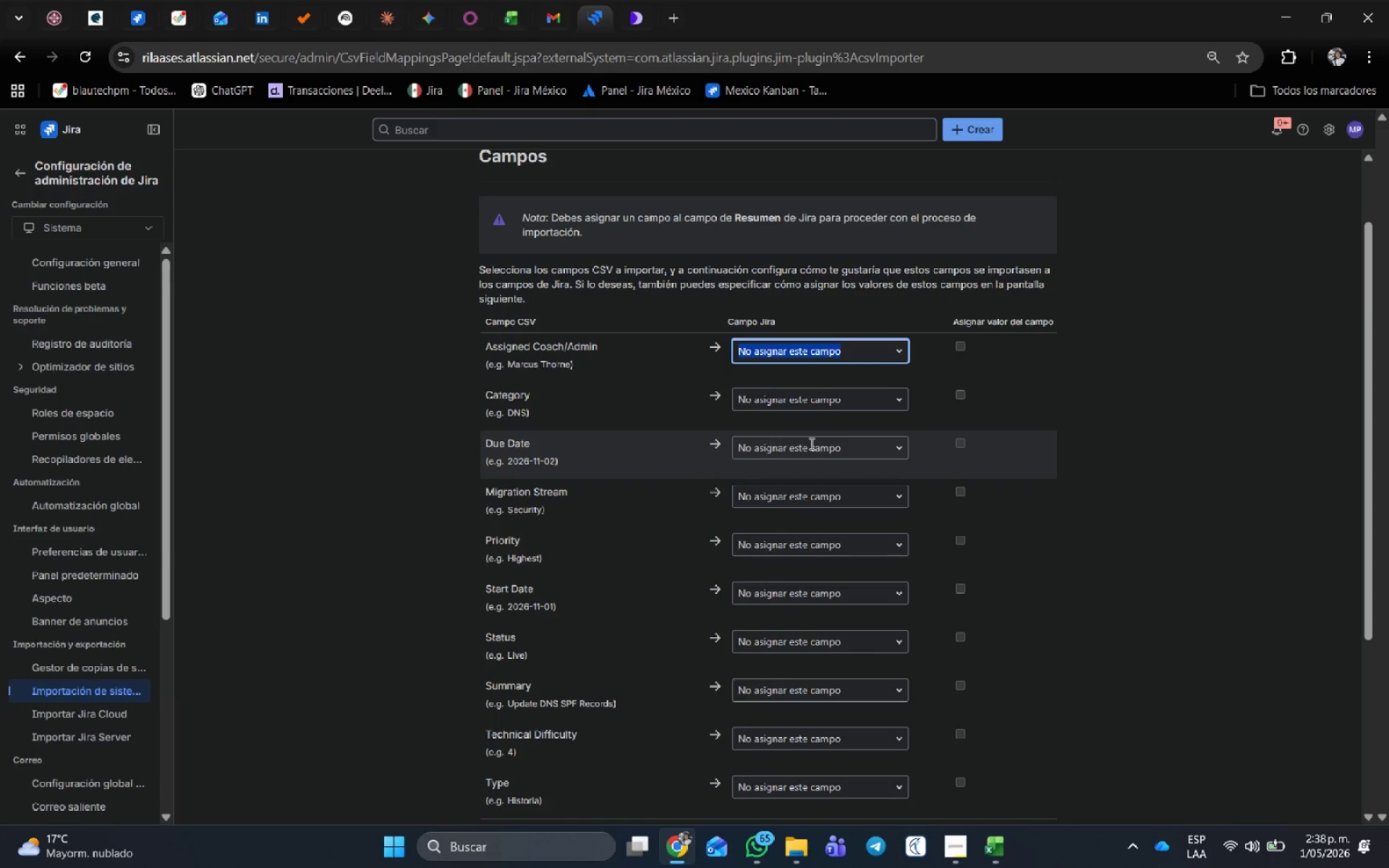 
left_click([810, 450])
 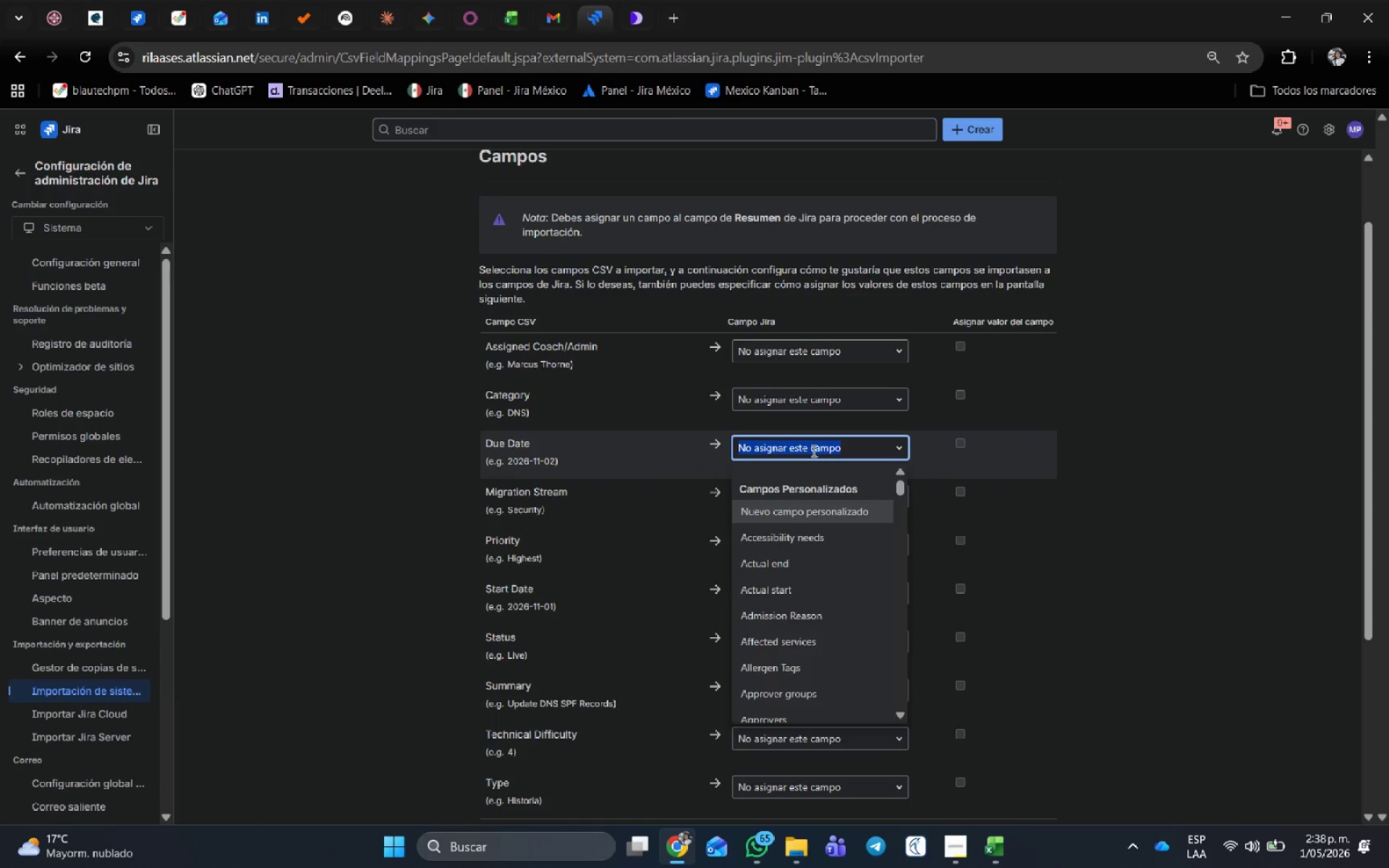 
type(fecha)
 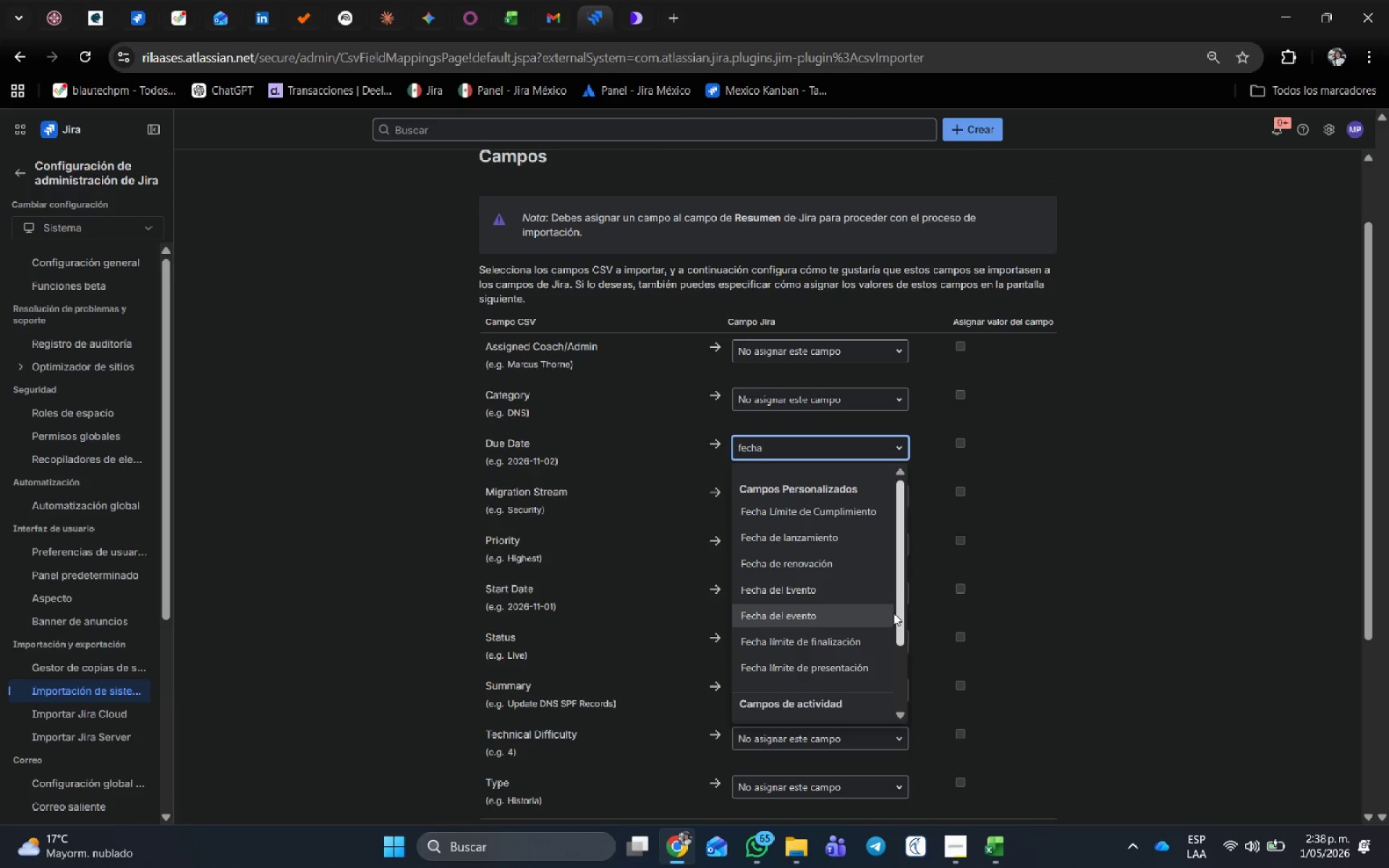 
type( de ve)
 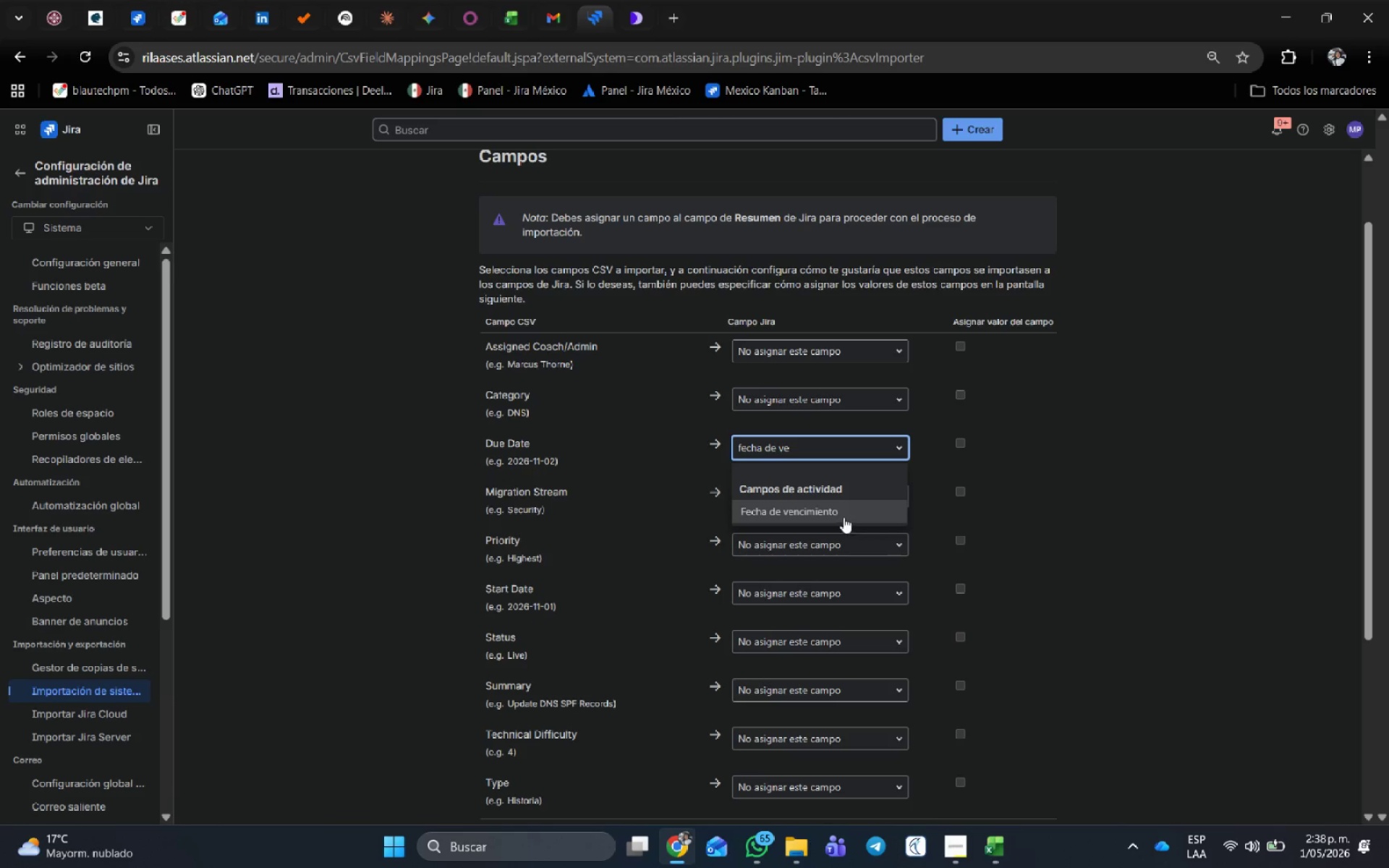 
left_click([791, 516])
 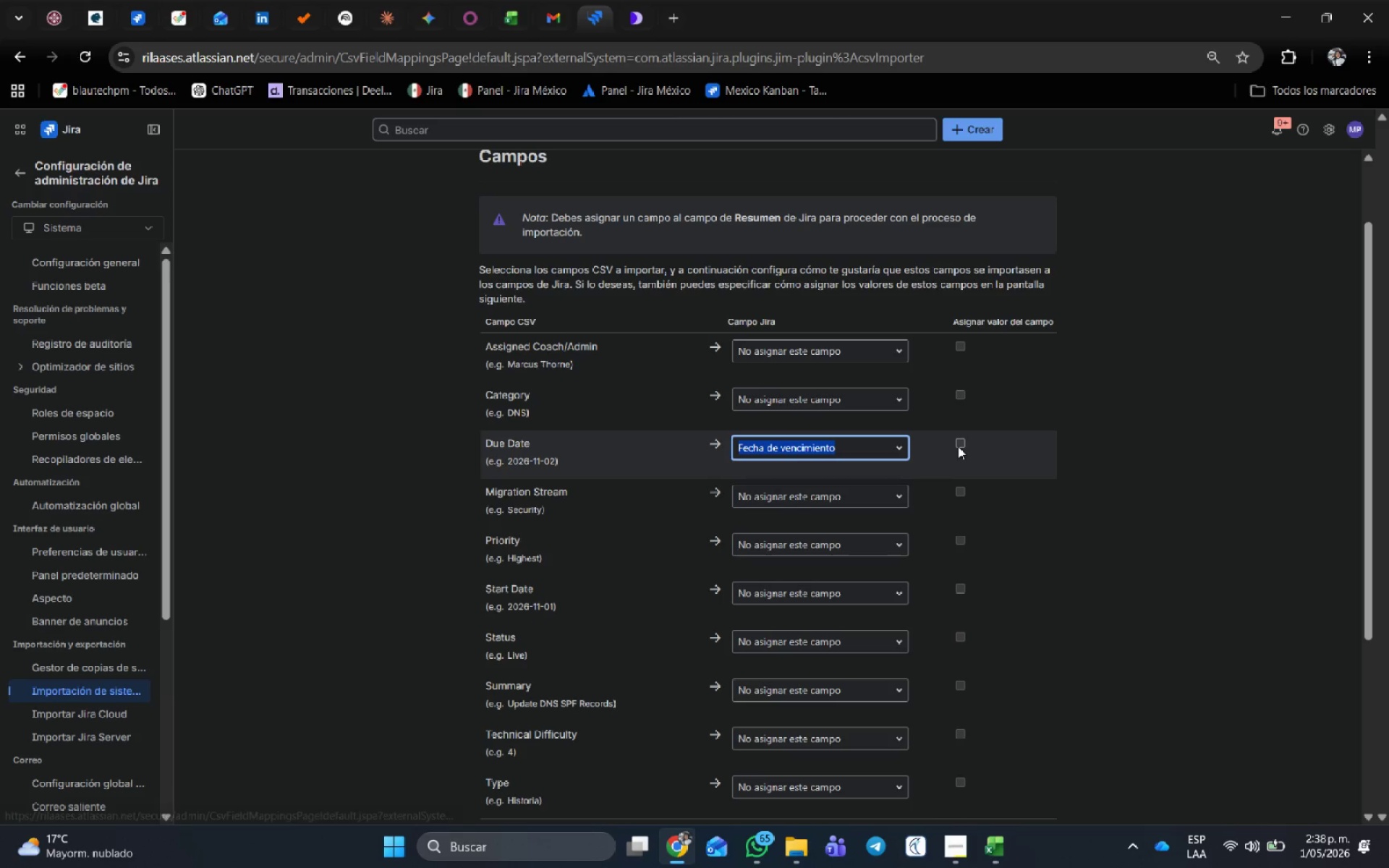 
left_click([964, 443])
 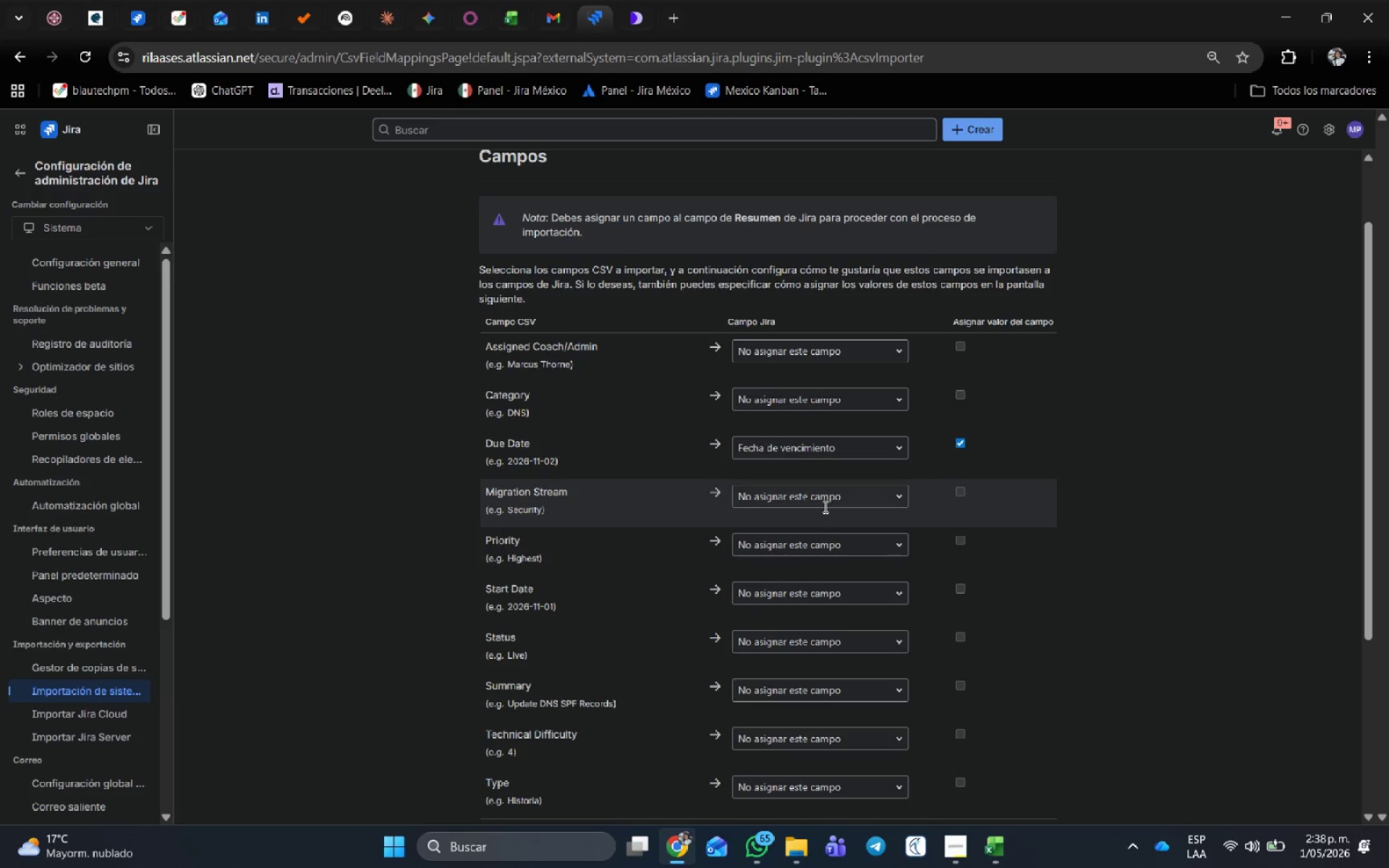 
left_click([824, 506])
 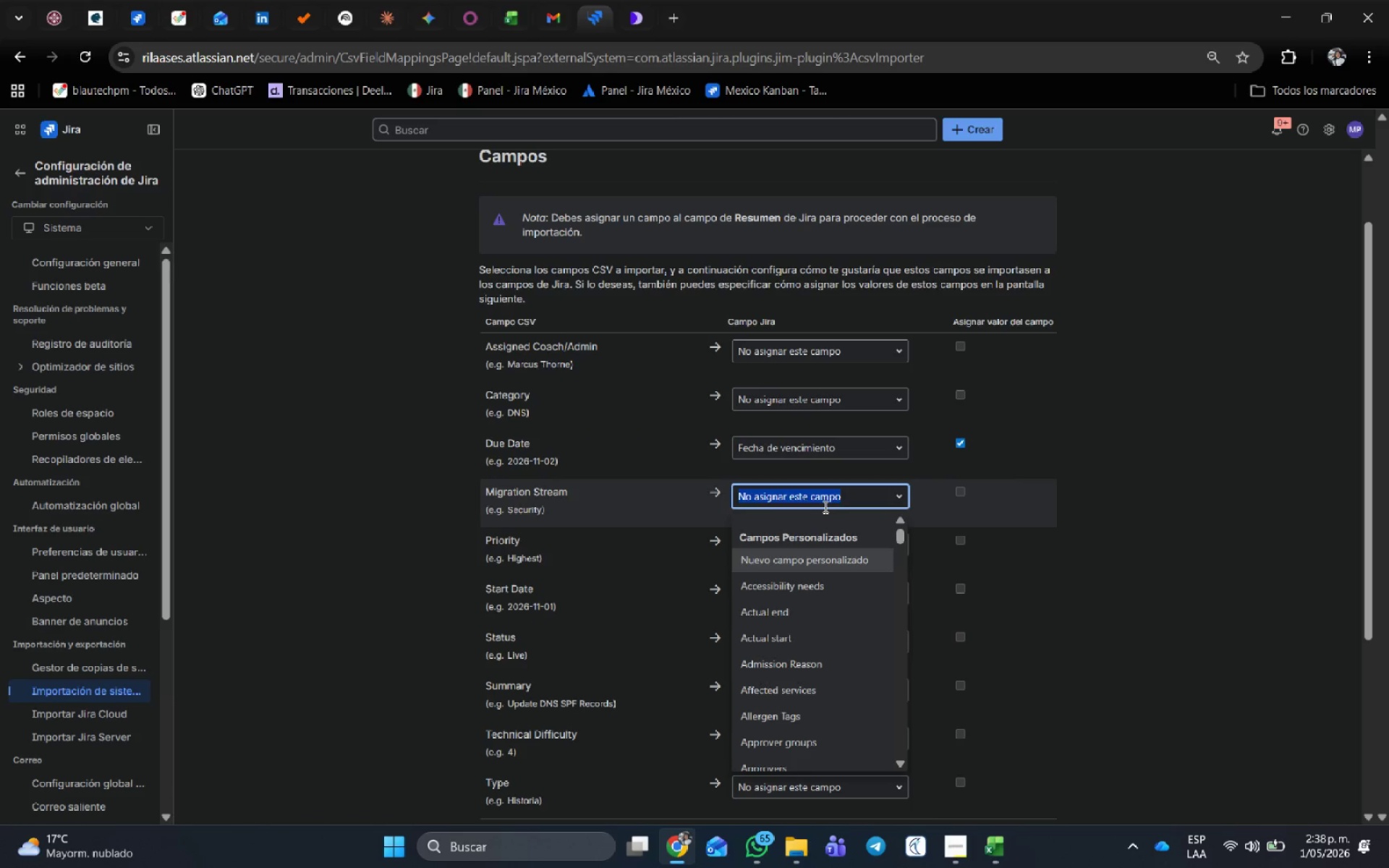 
type(migra)
 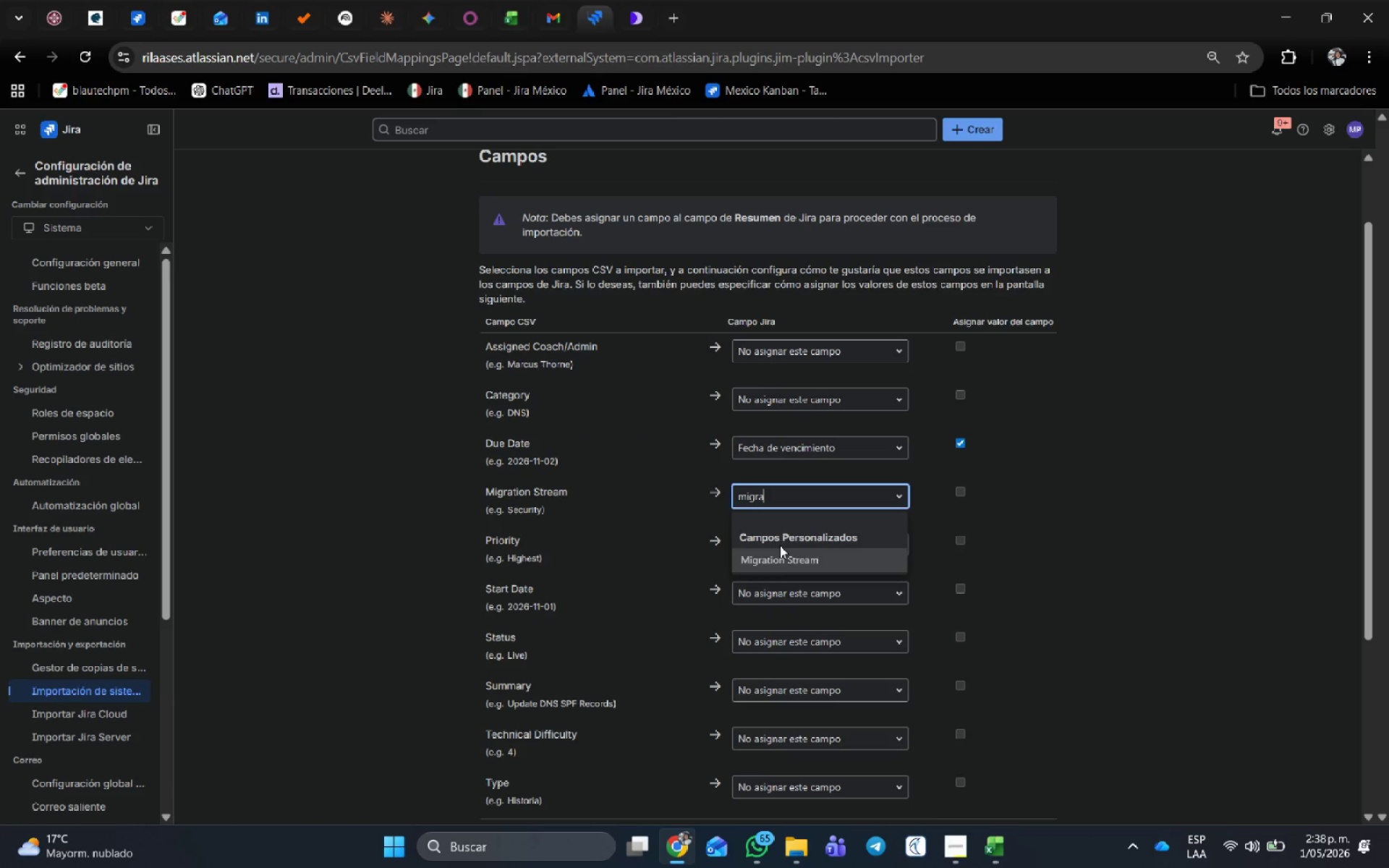 
left_click([780, 557])
 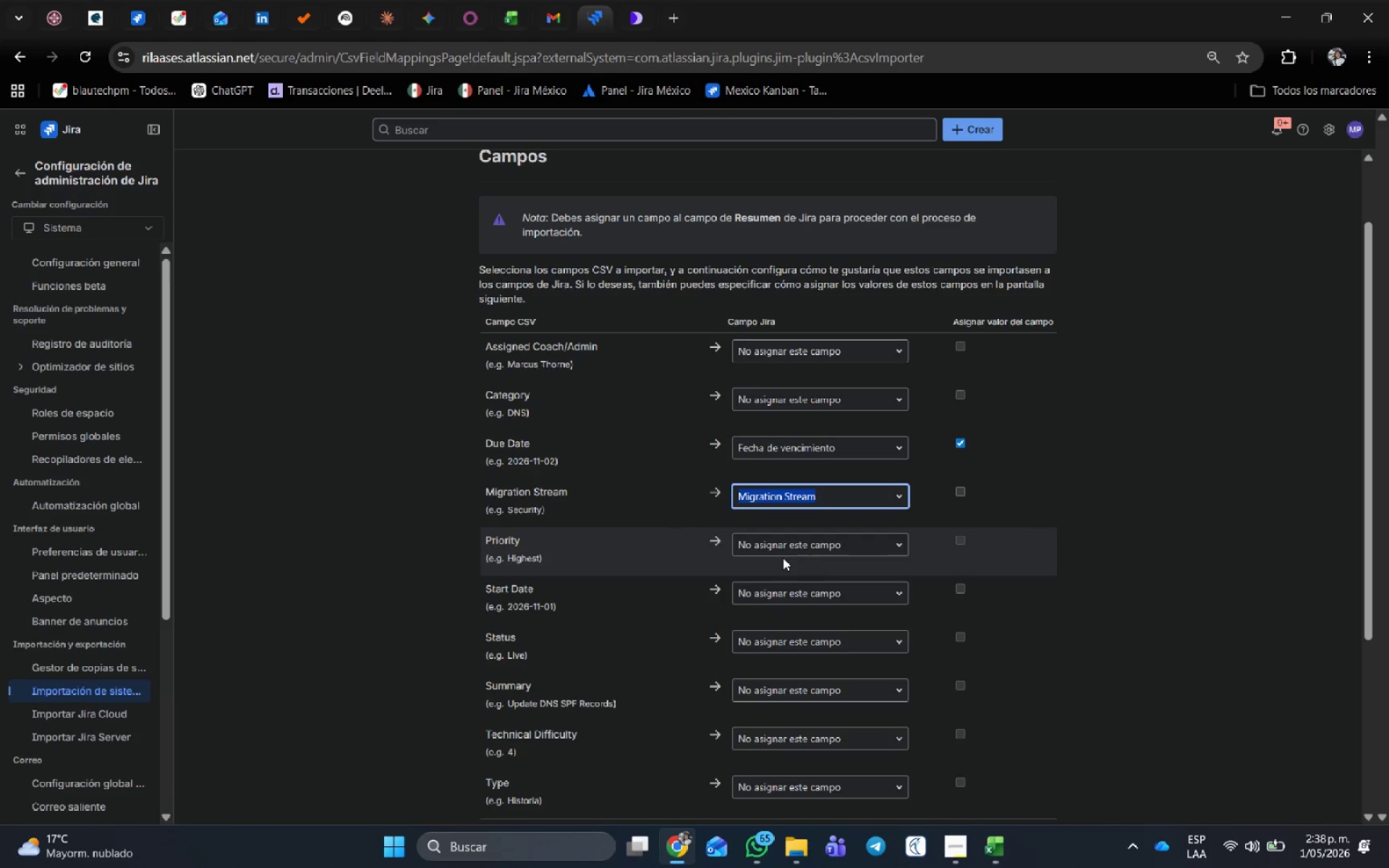 
wait(18.75)
 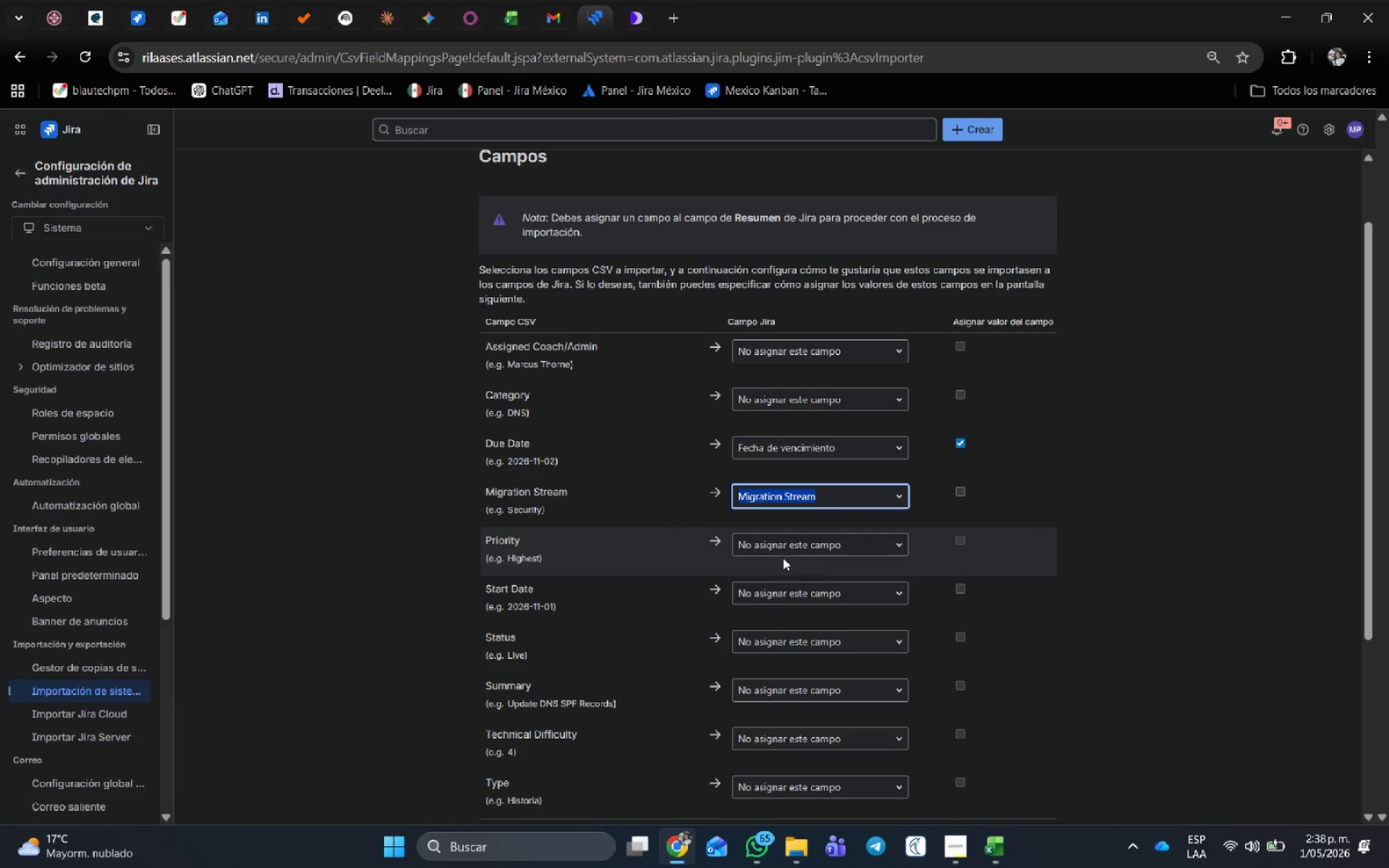 
left_click([829, 548])
 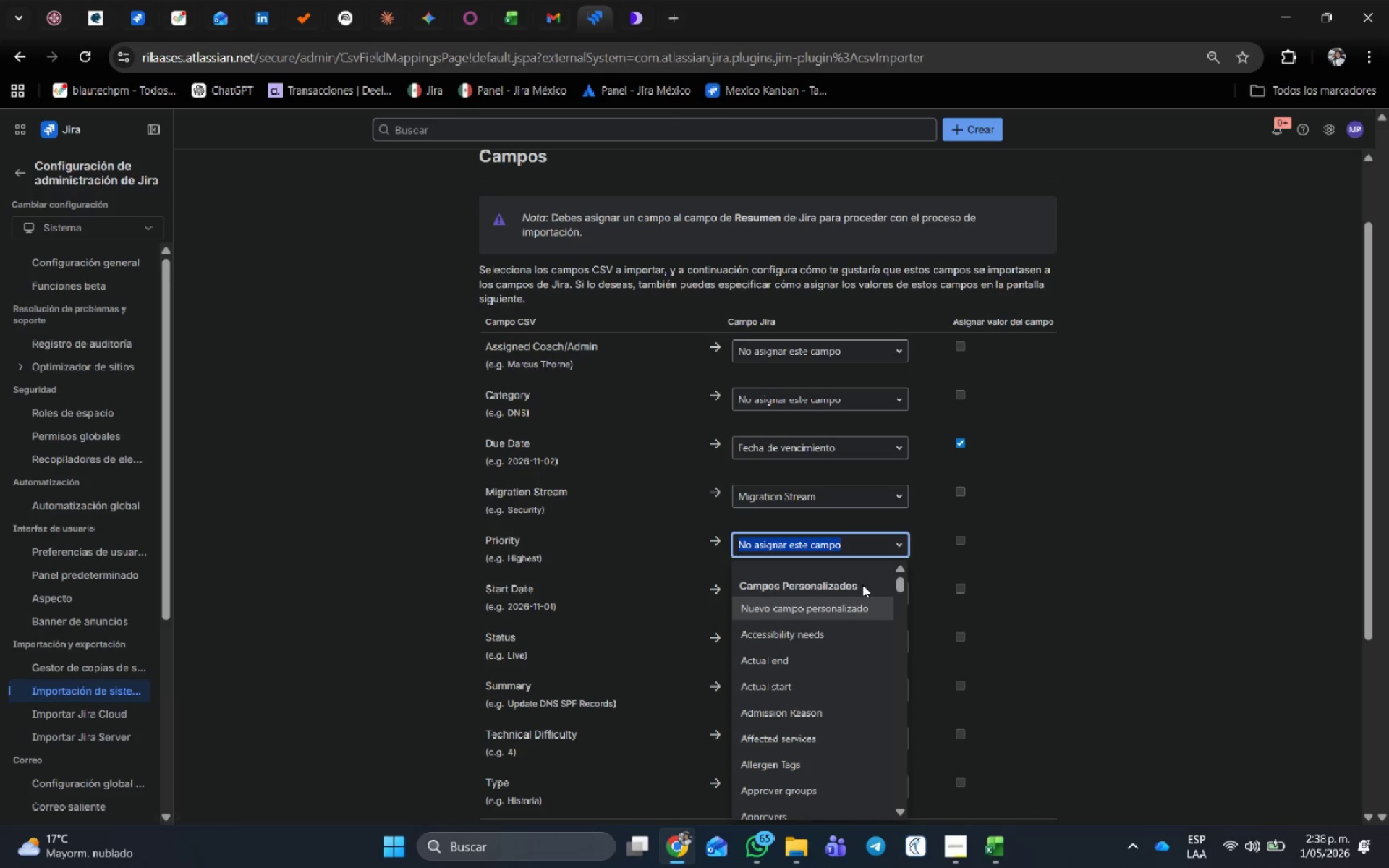 
type(prioridad)
 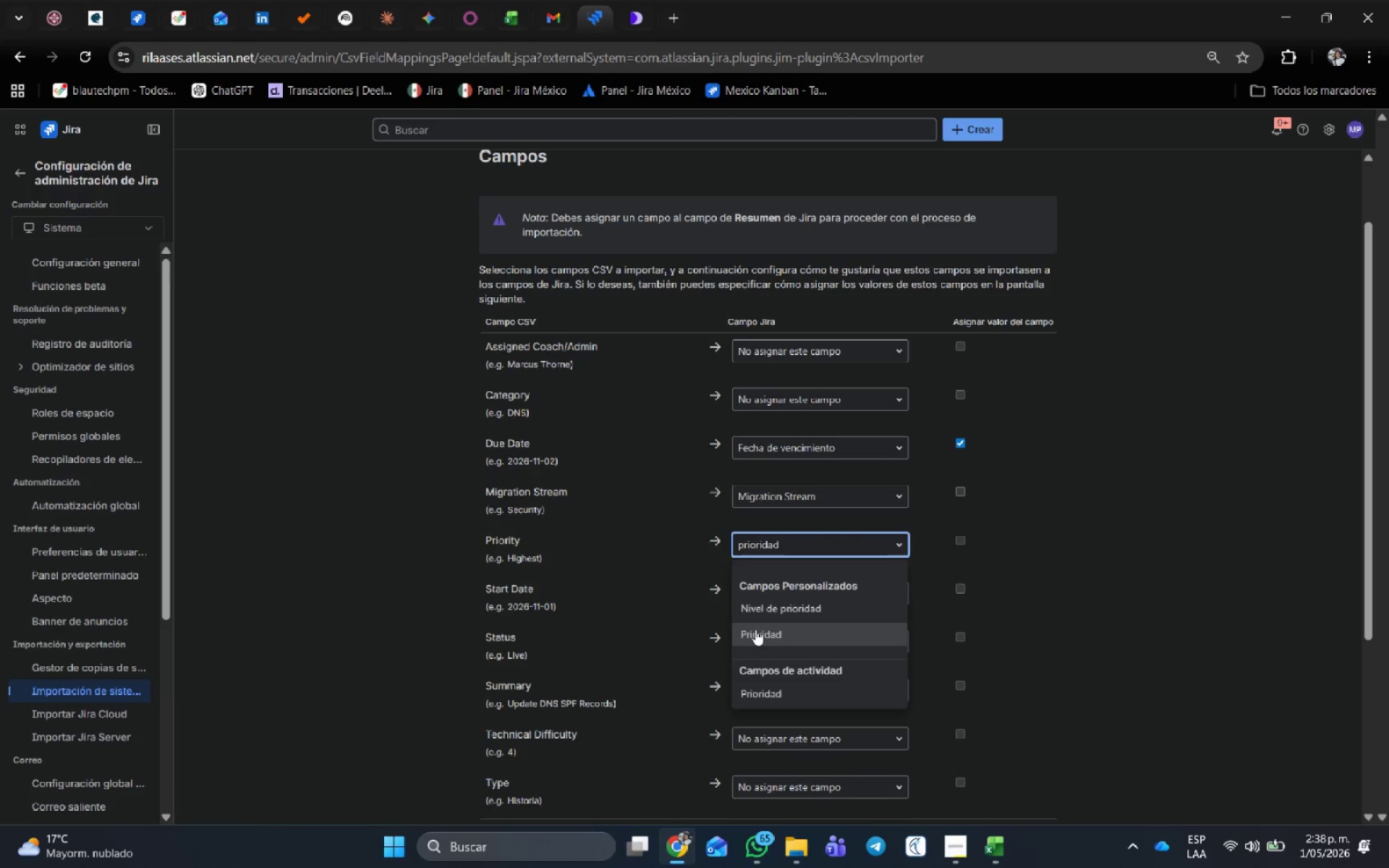 
left_click([752, 629])
 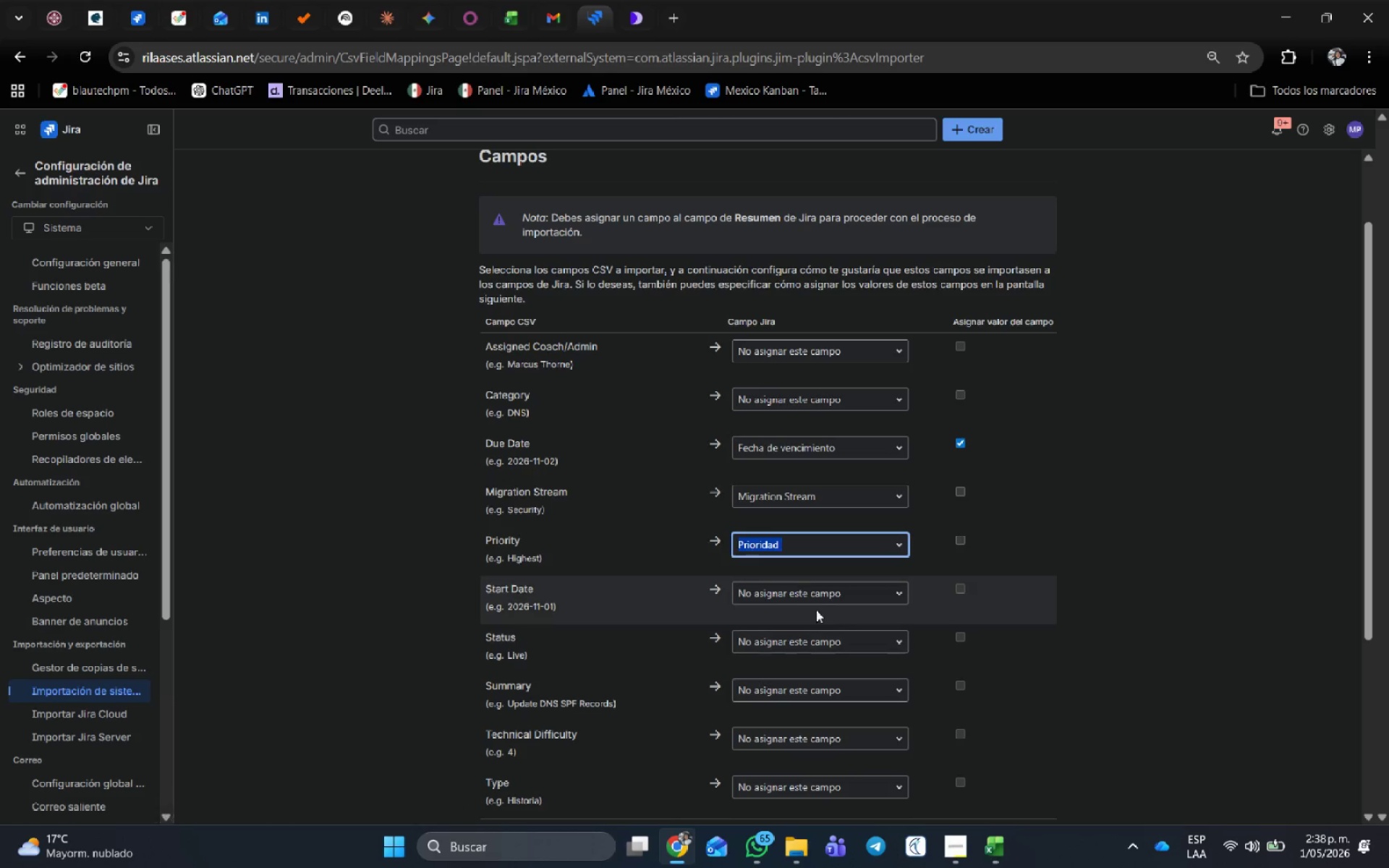 
left_click([820, 606])
 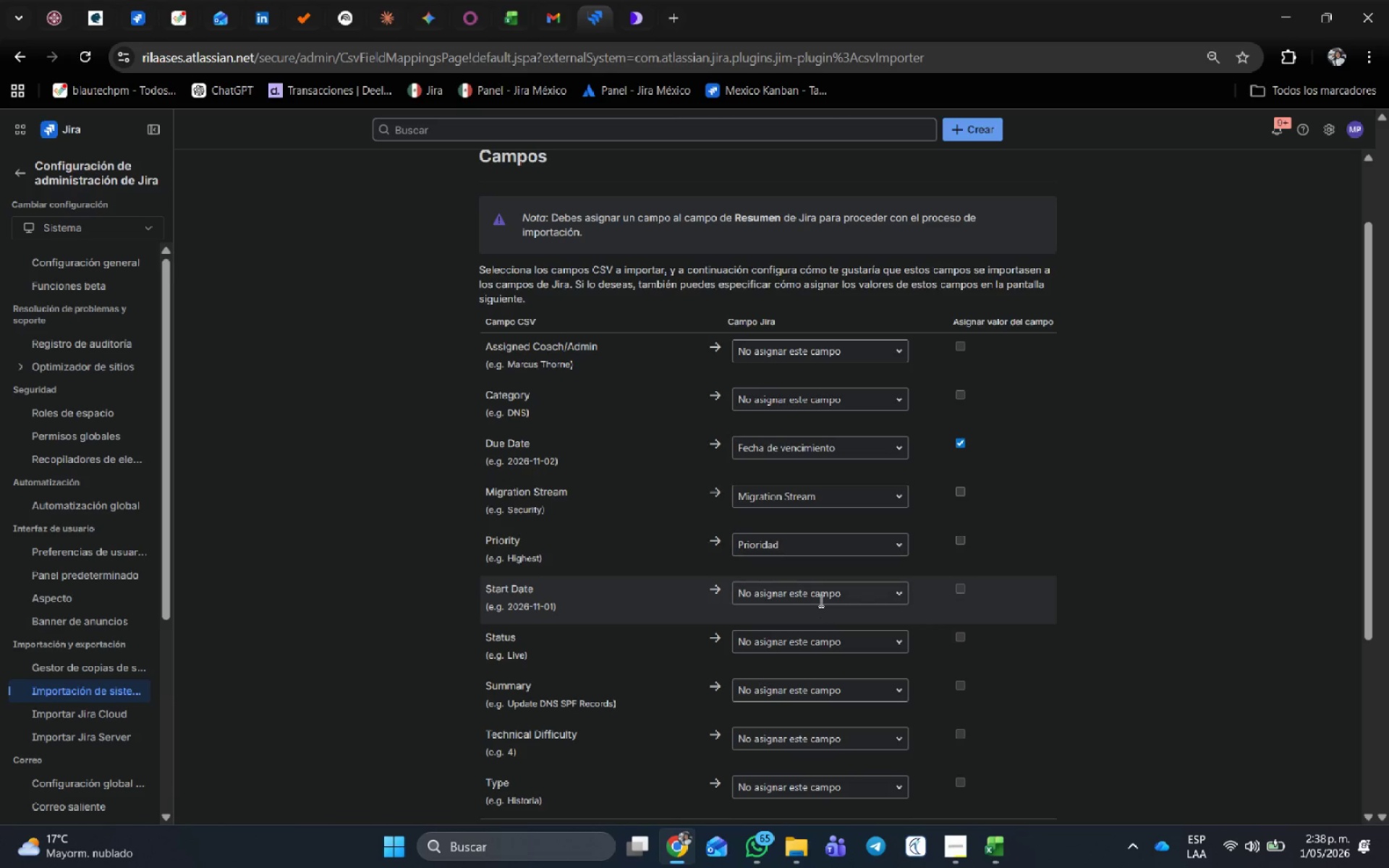 
left_click([822, 592])
 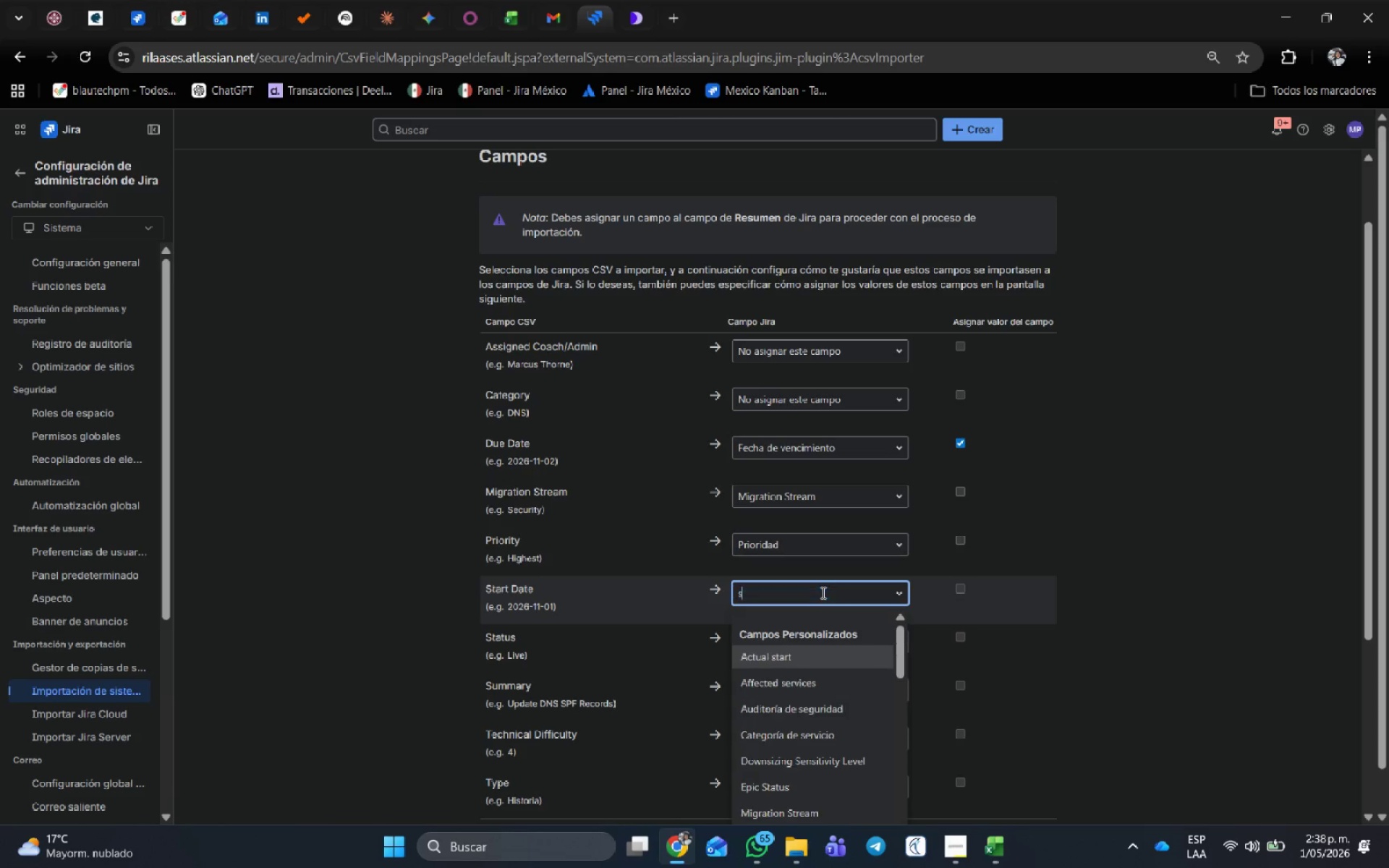 
type(start da)
 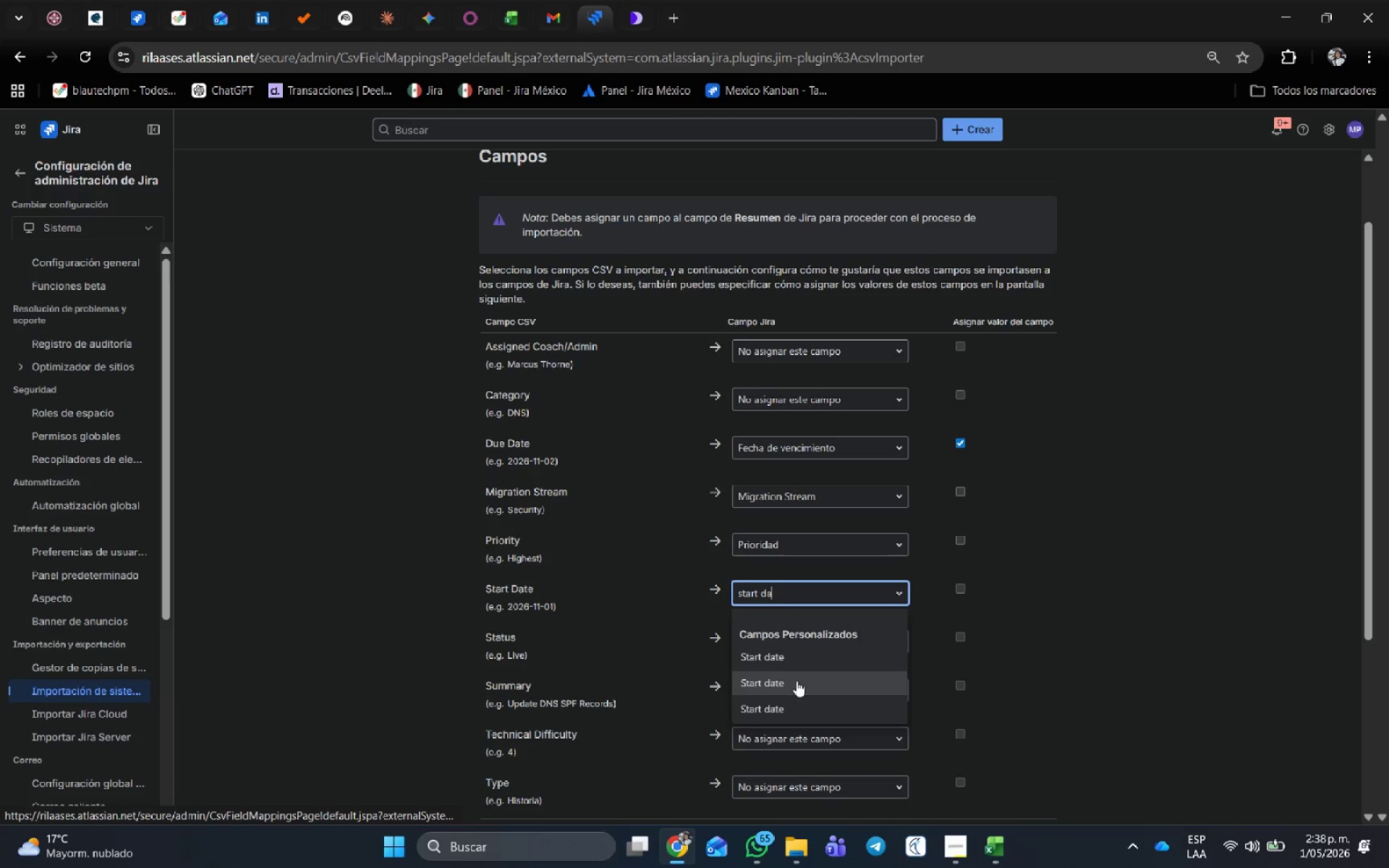 
left_click([797, 681])
 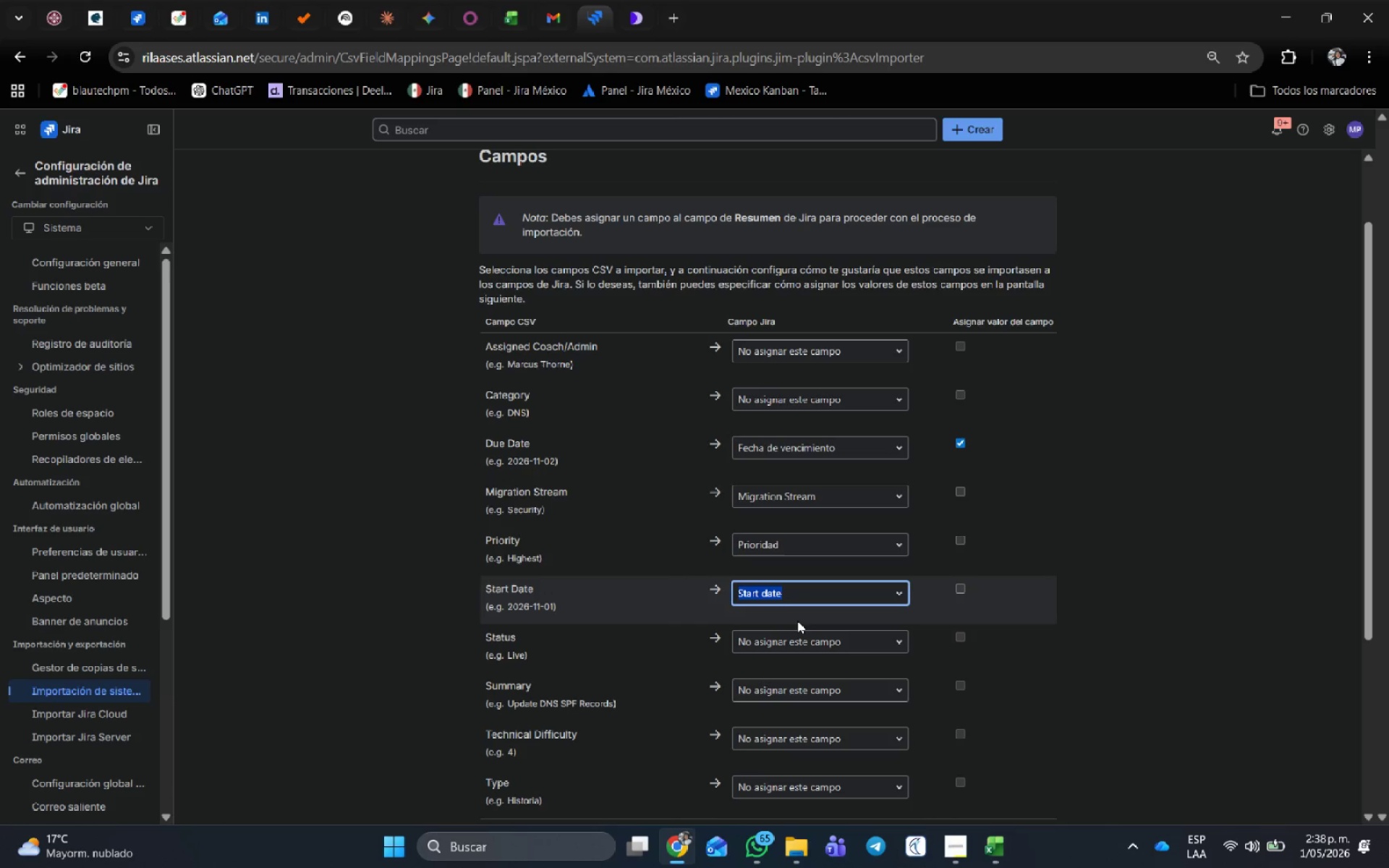 
left_click([791, 638])
 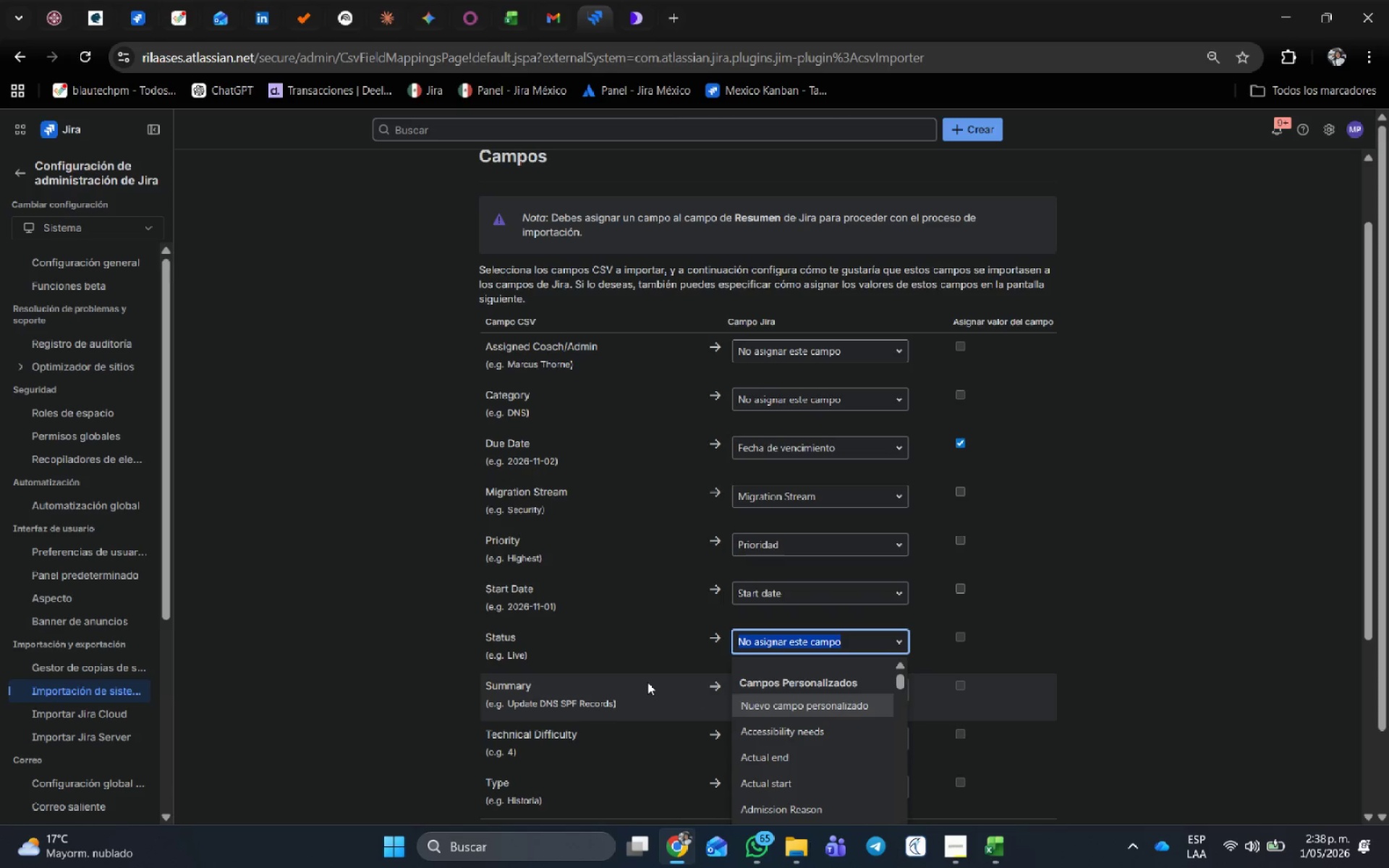 
left_click([648, 676])
 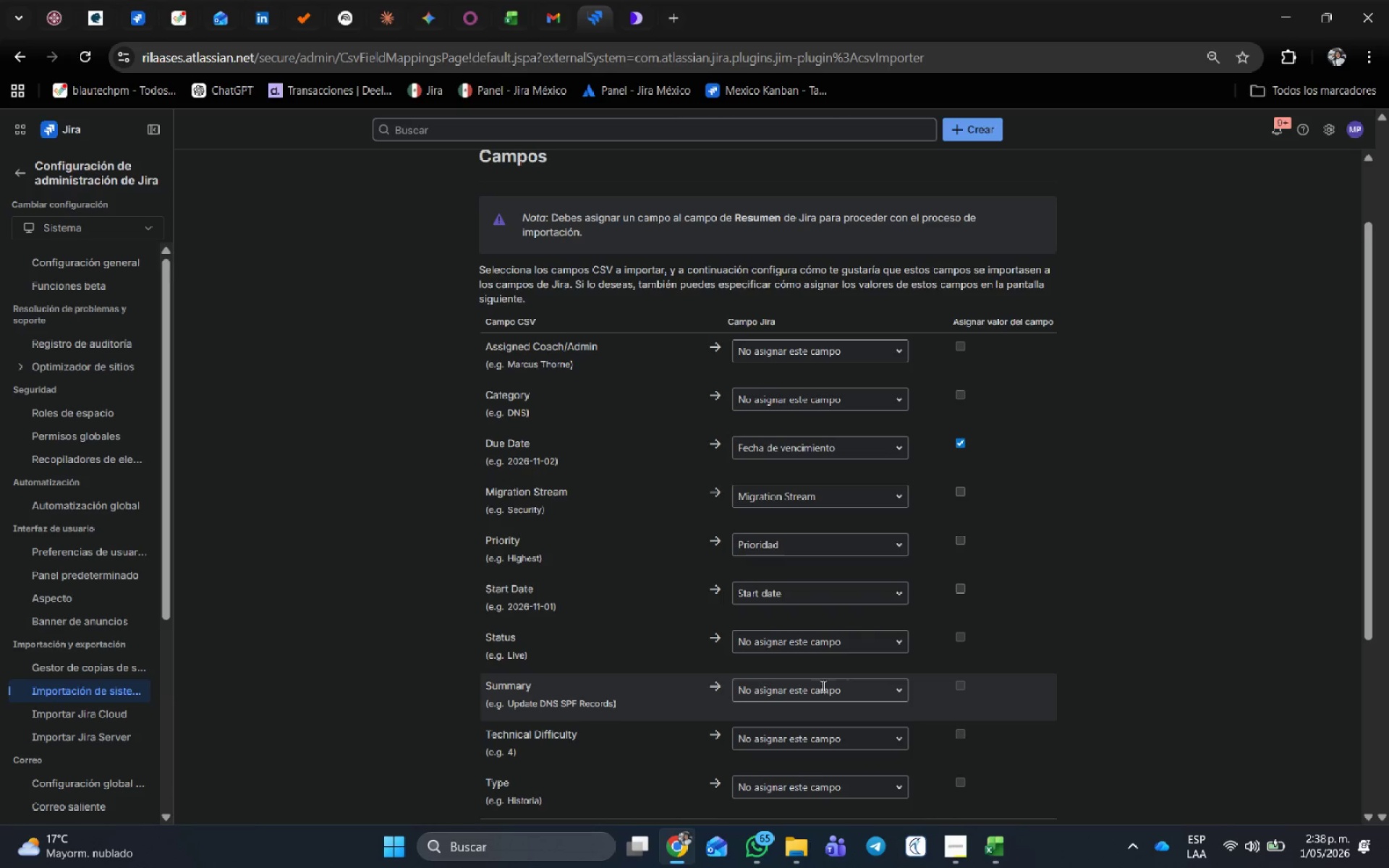 
left_click([825, 690])
 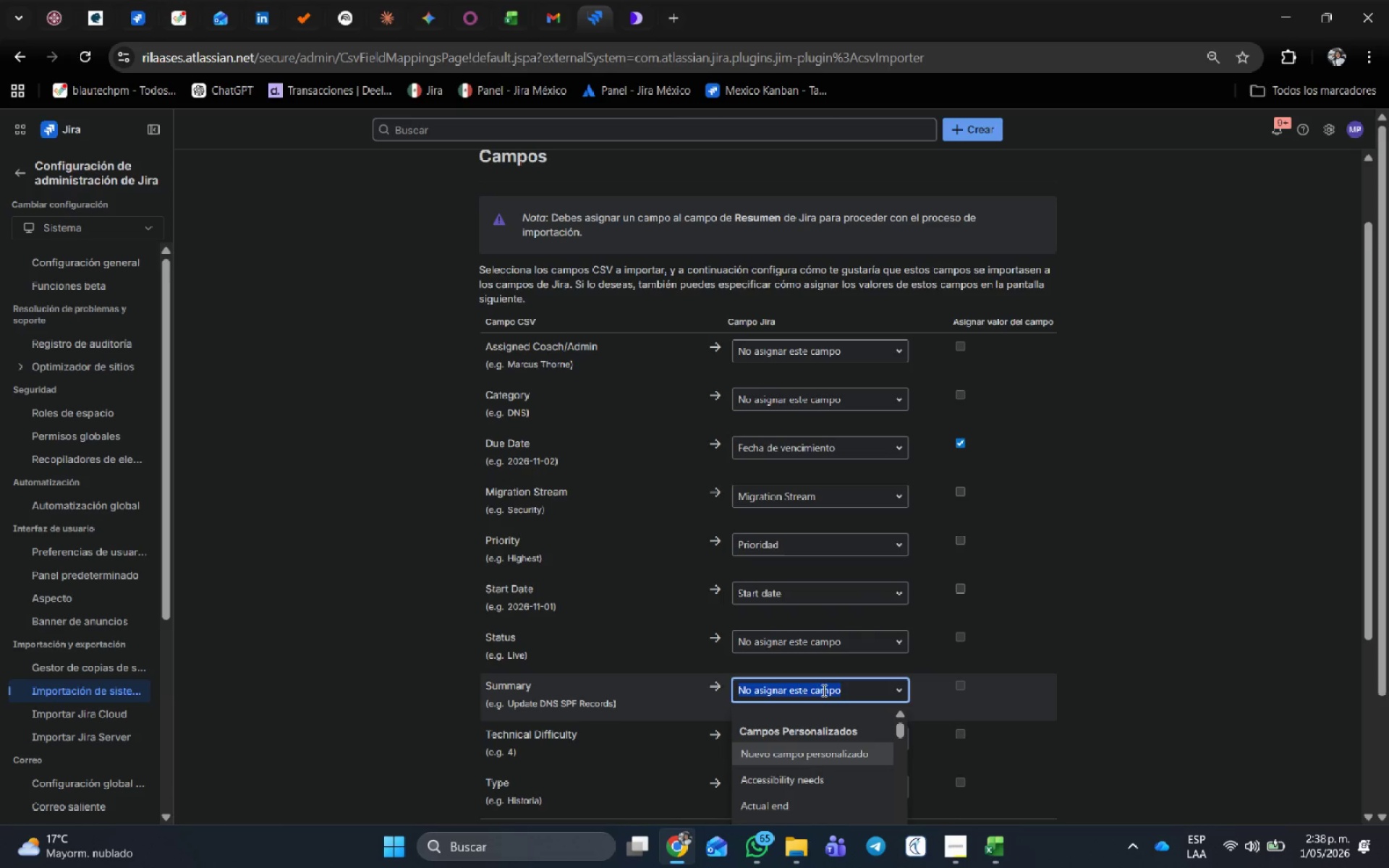 
type(resumen)
 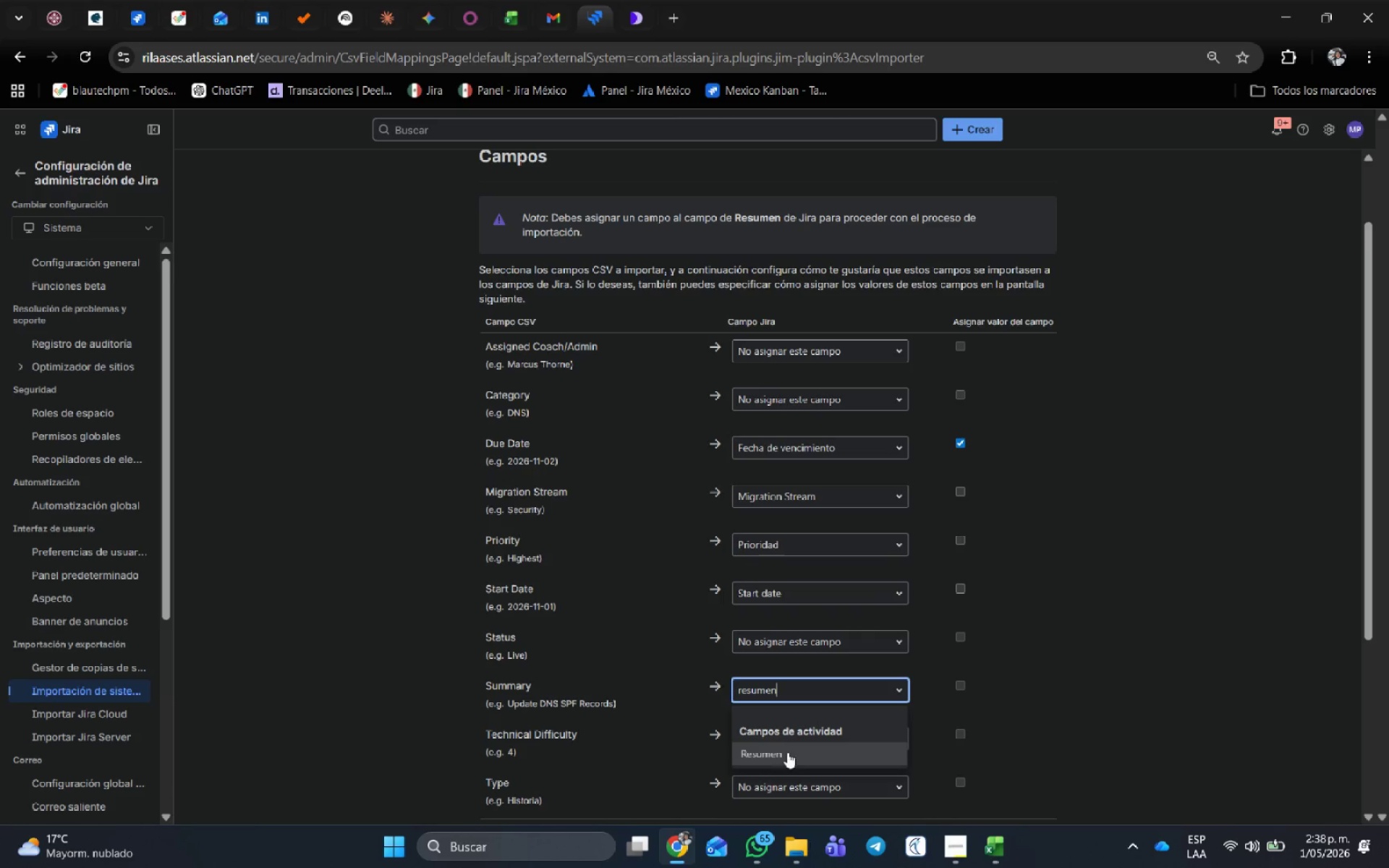 
scroll: coordinate [784, 708], scroll_direction: down, amount: 2.0
 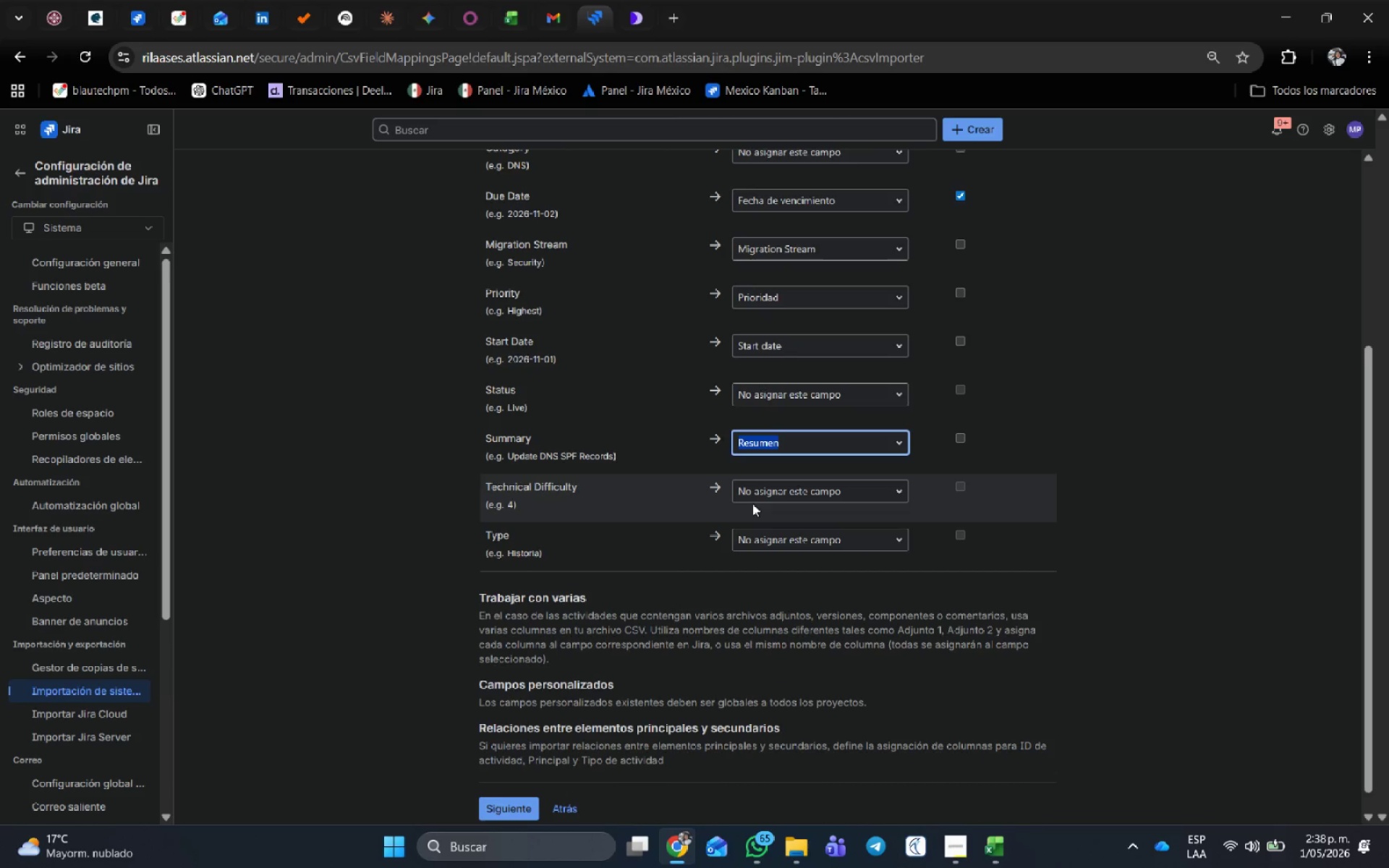 
left_click([773, 493])
 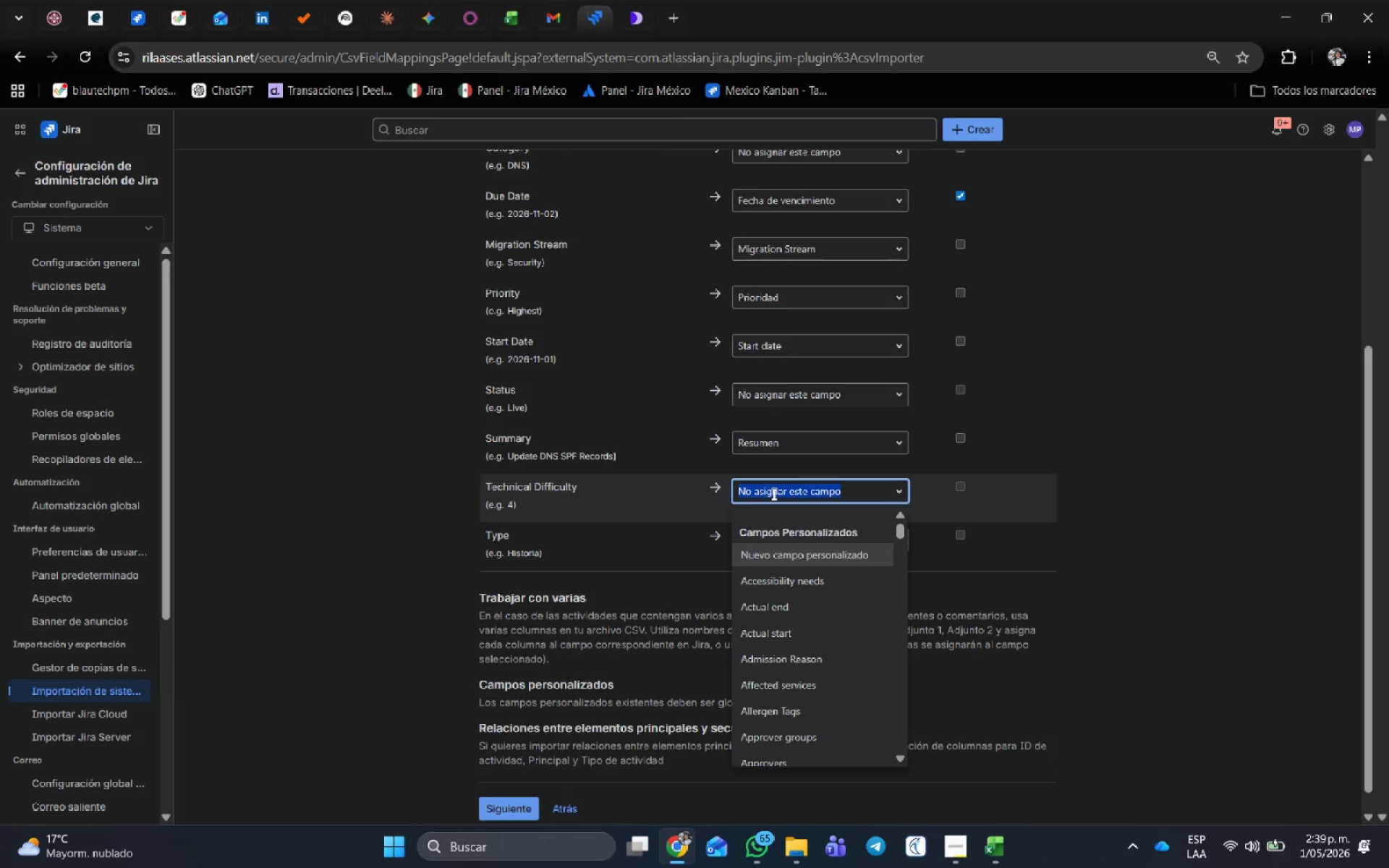 
type(tech)
 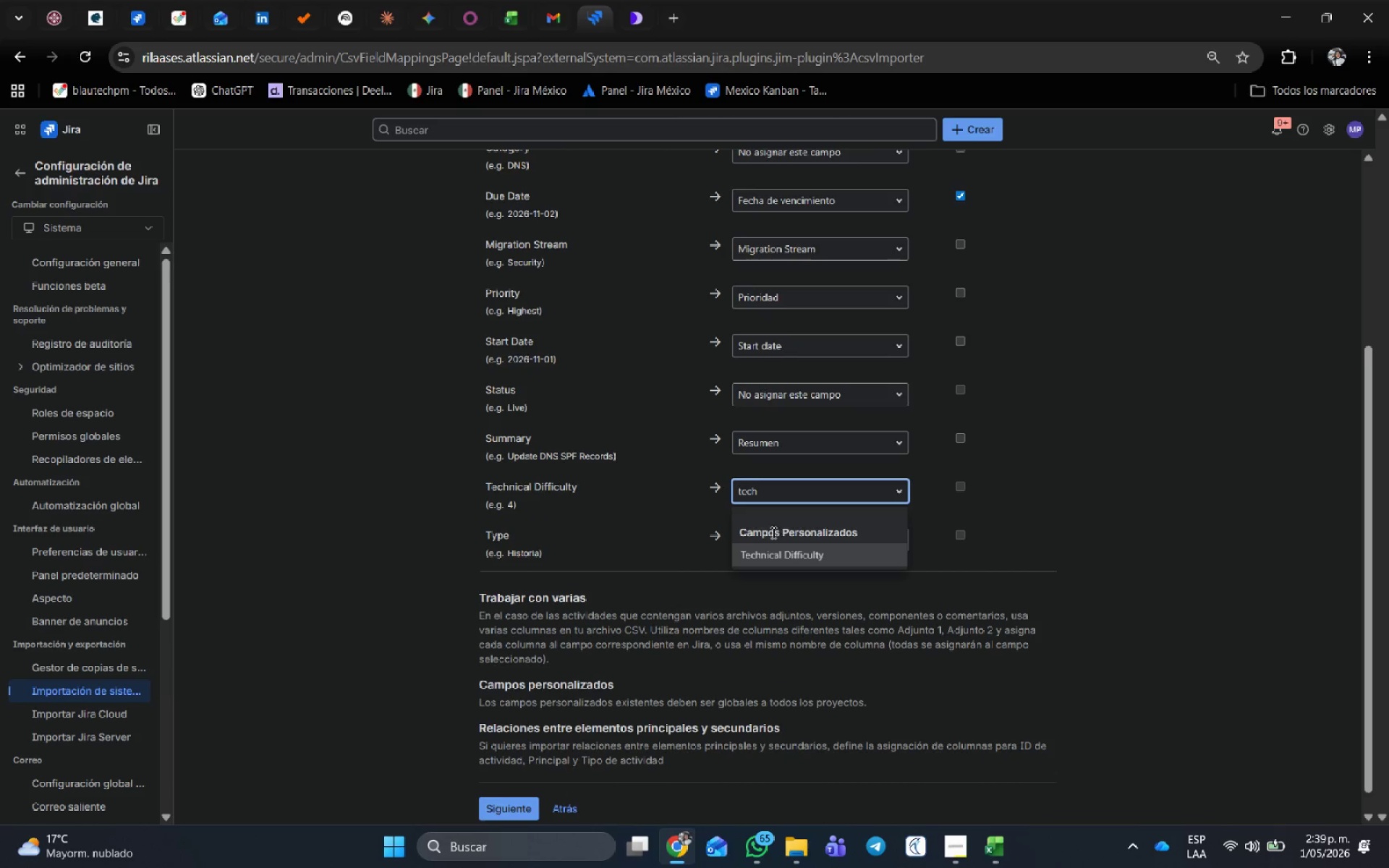 
left_click([768, 554])
 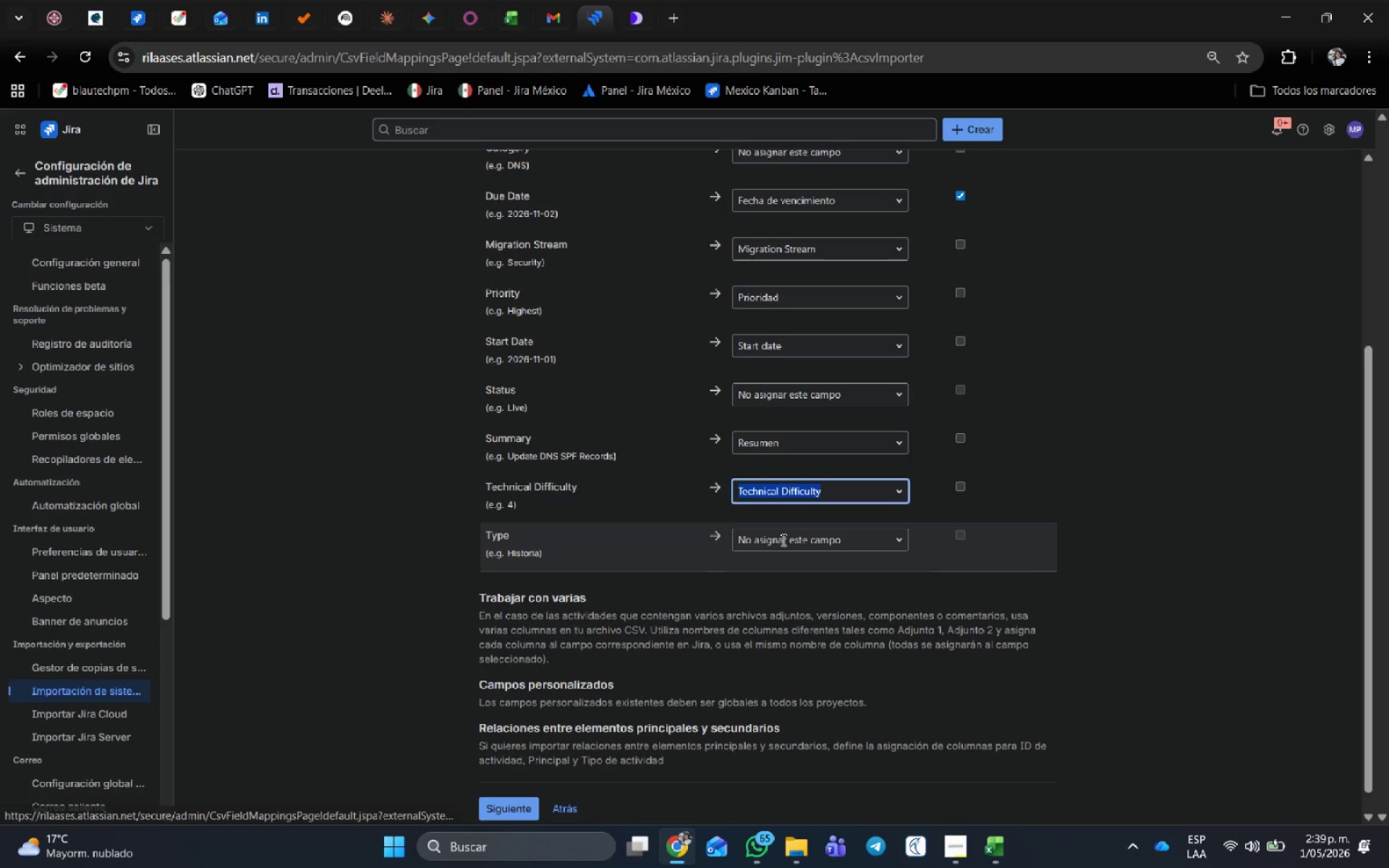 
left_click([782, 539])
 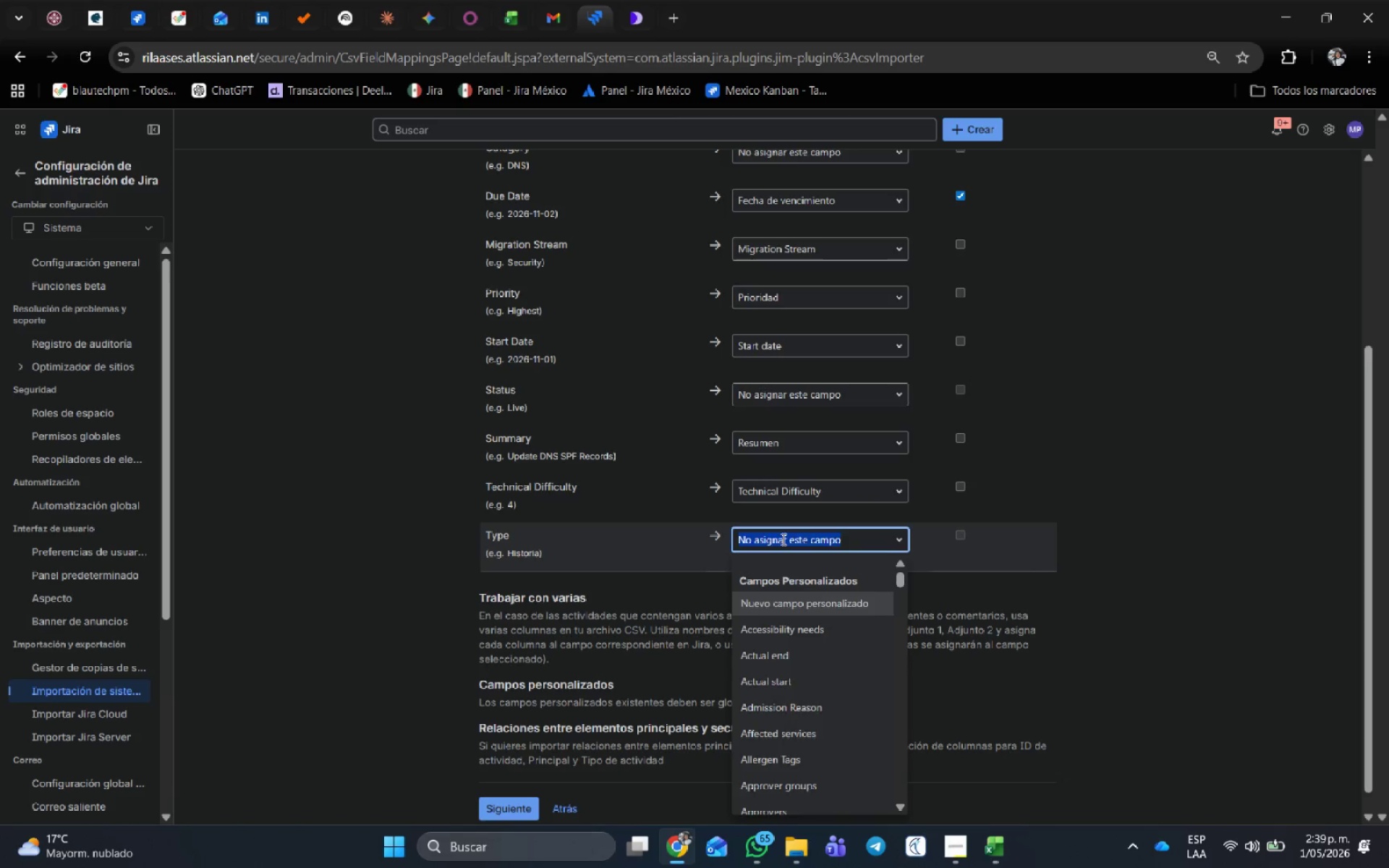 
type(tipo)
 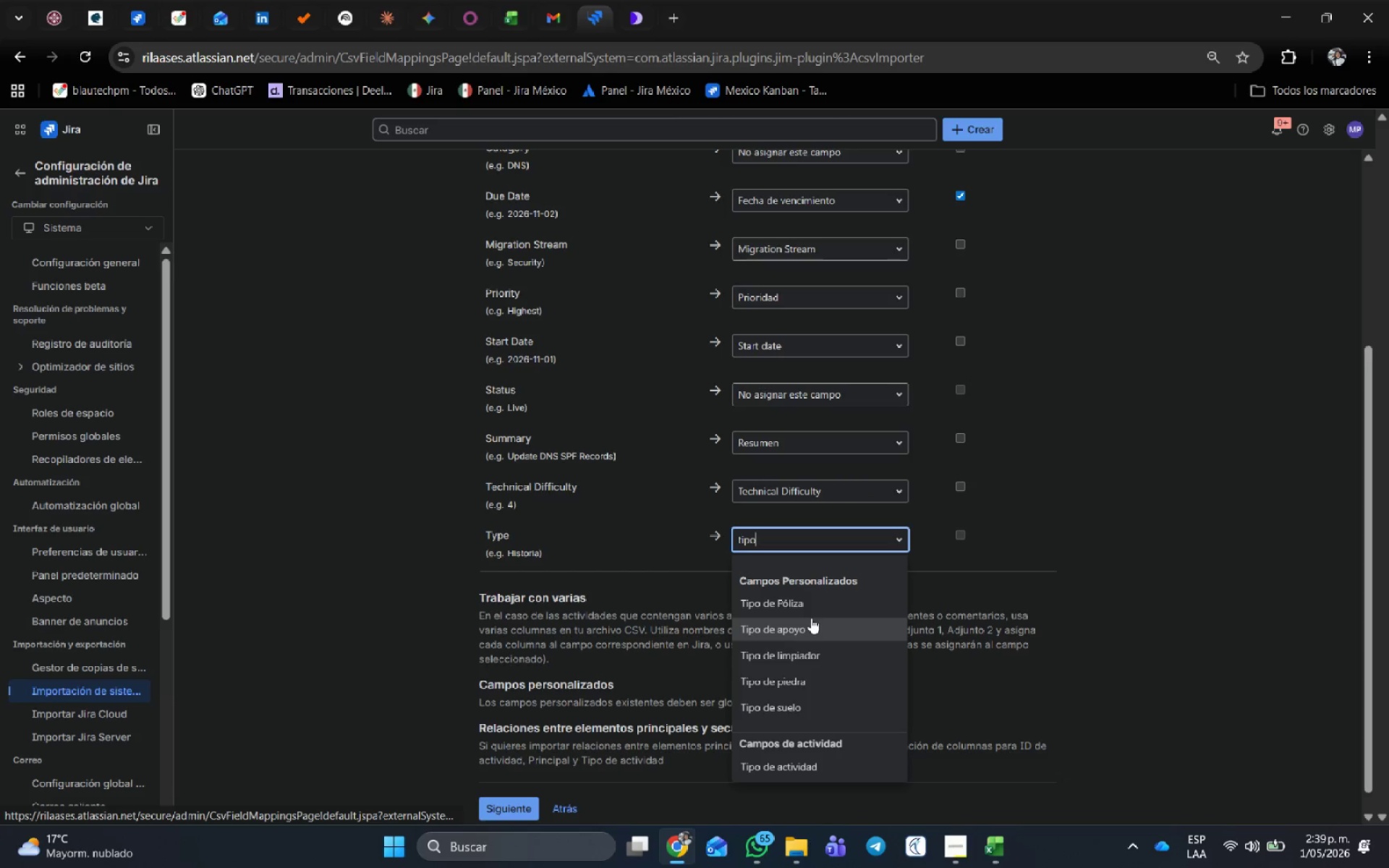 
type( de )
 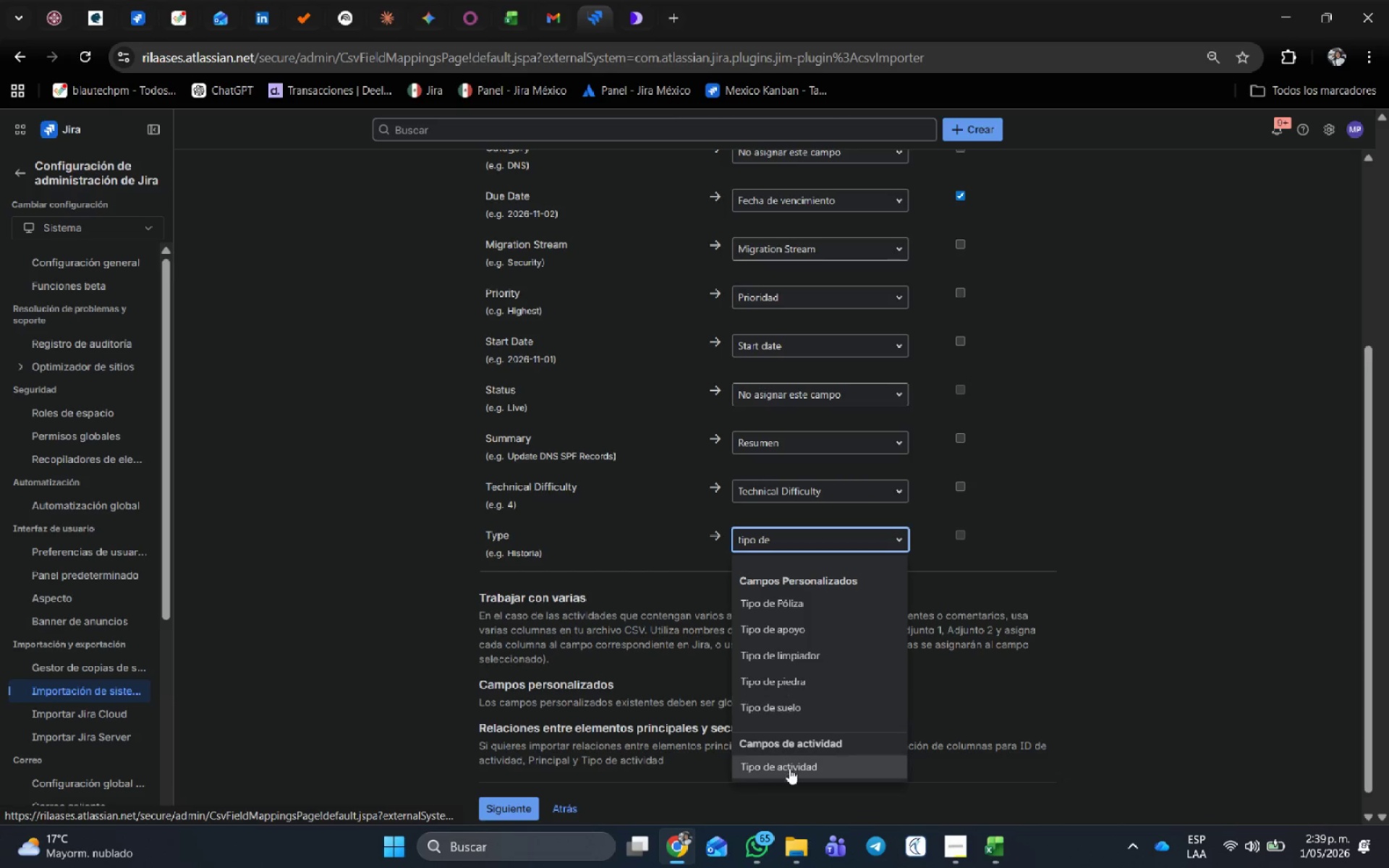 
left_click([789, 768])
 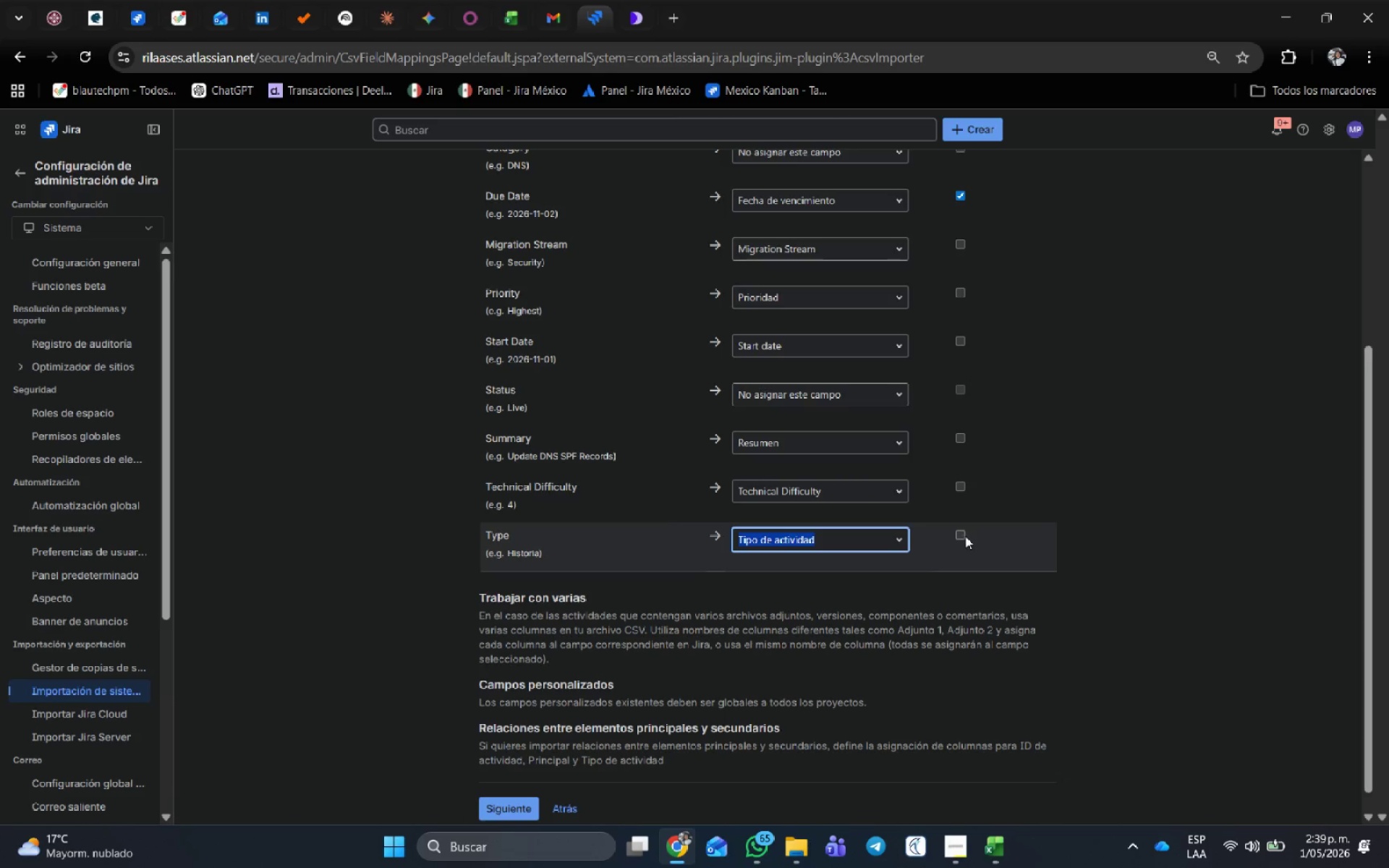 
left_click([964, 532])
 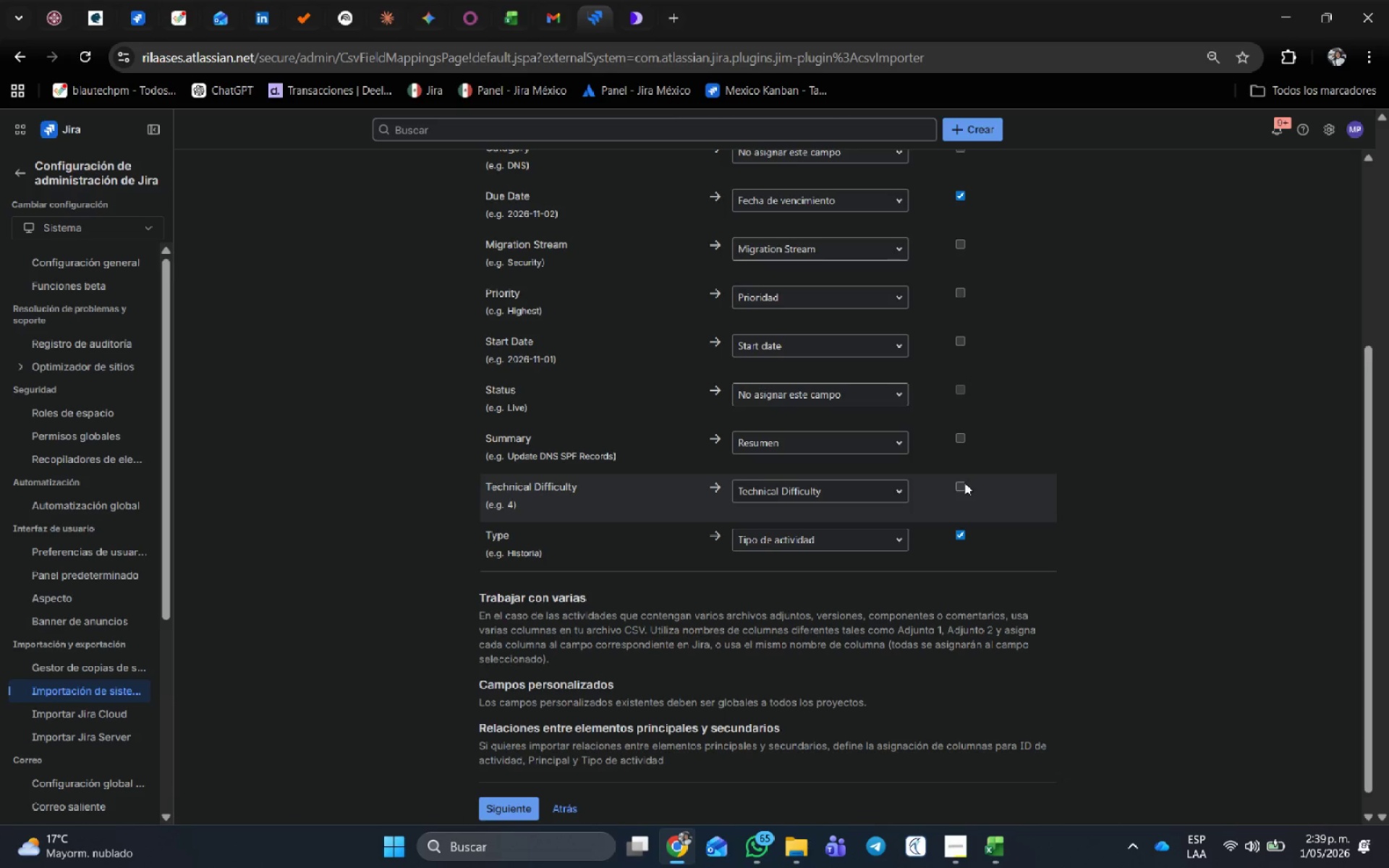 
left_click([963, 483])
 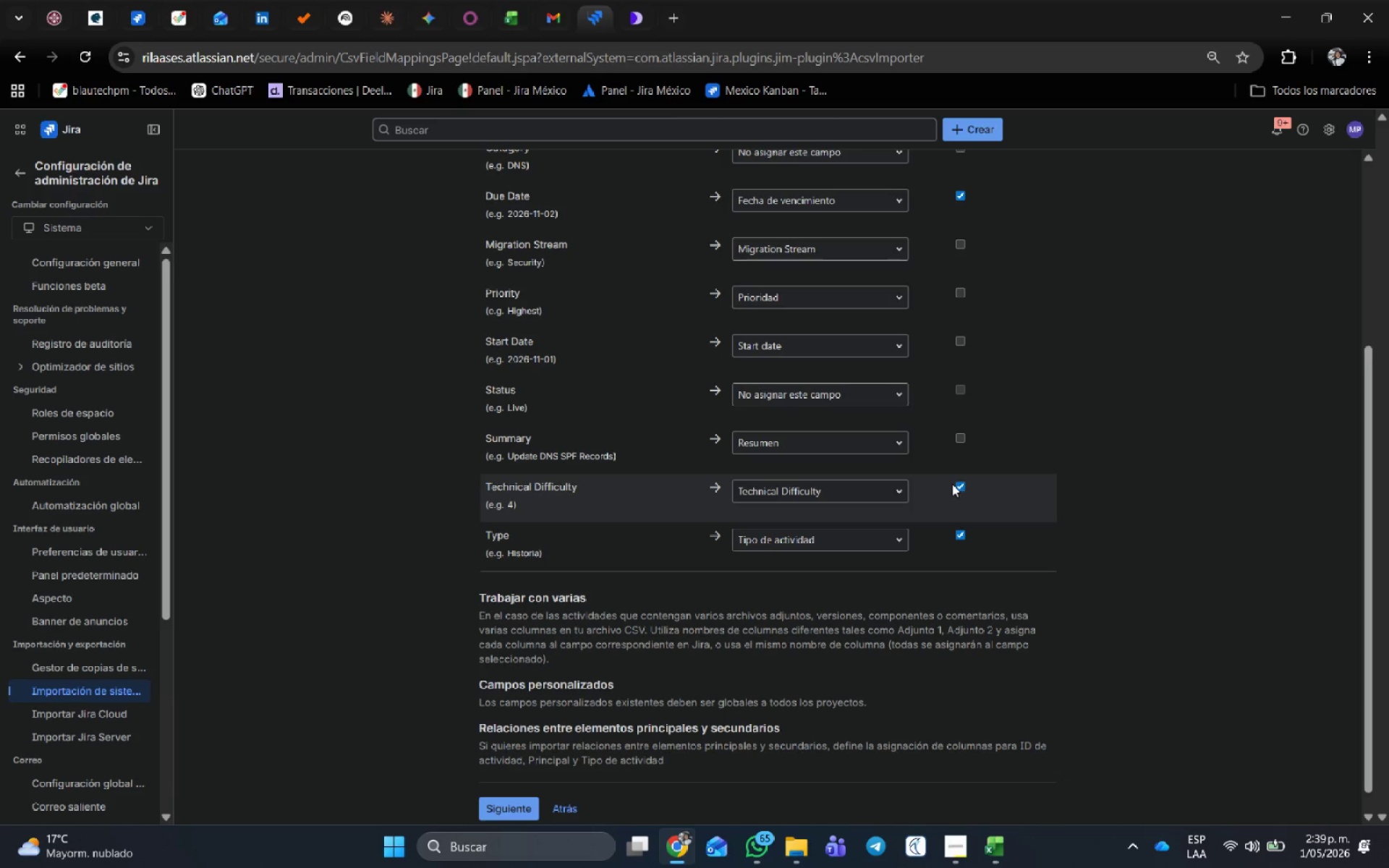 
scroll: coordinate [952, 484], scroll_direction: up, amount: 1.0
 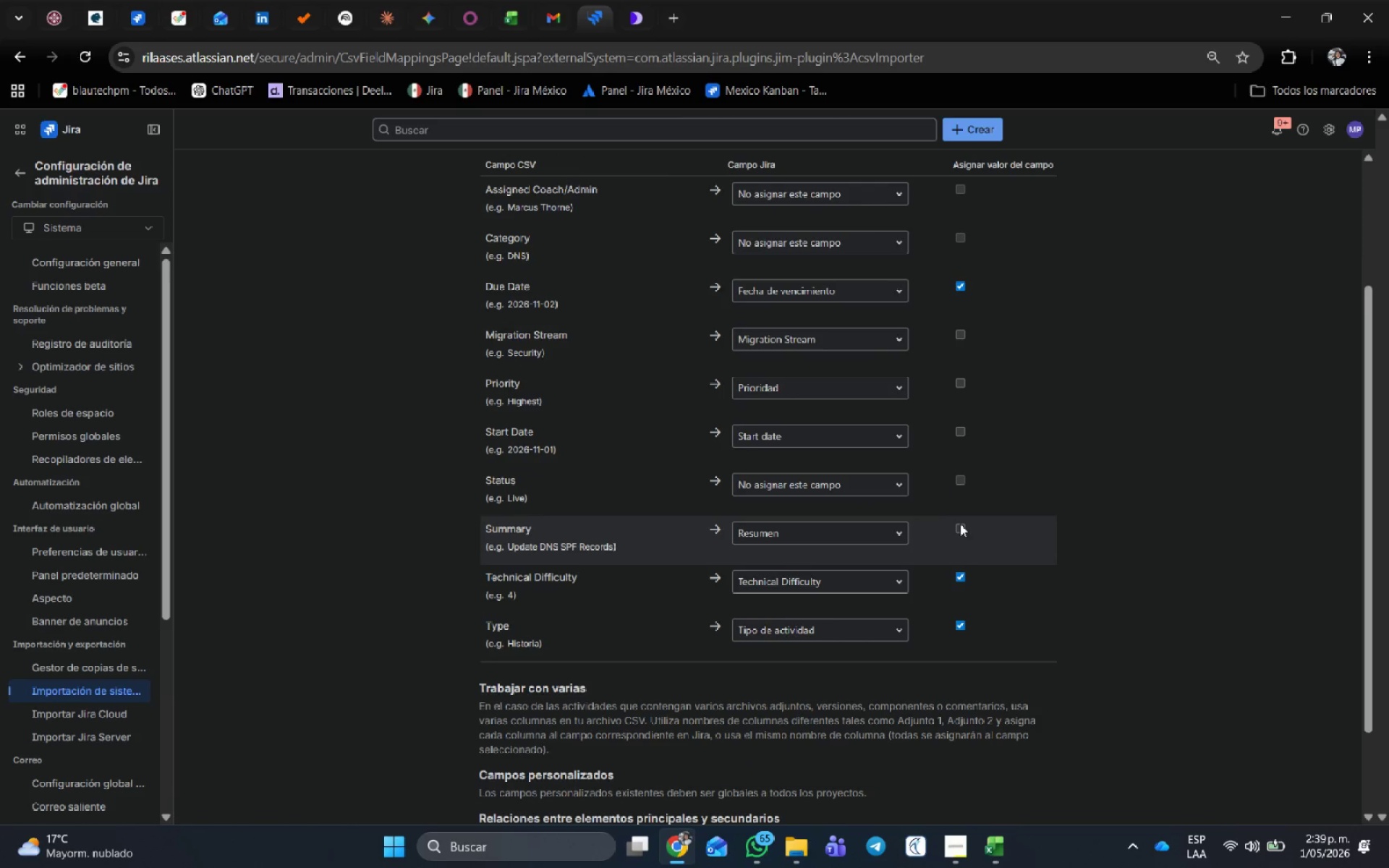 
left_click([959, 525])
 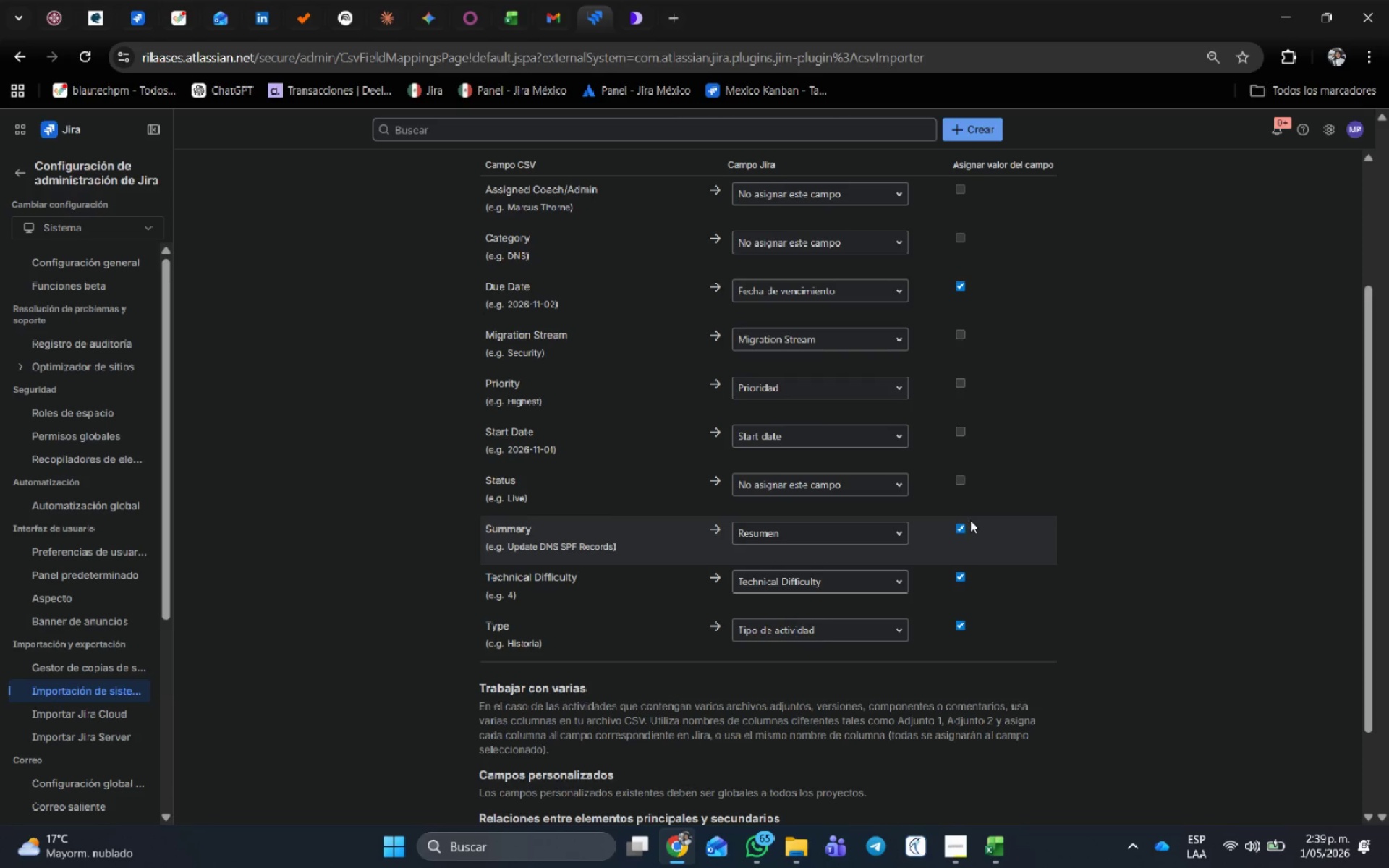 
wait(29.02)
 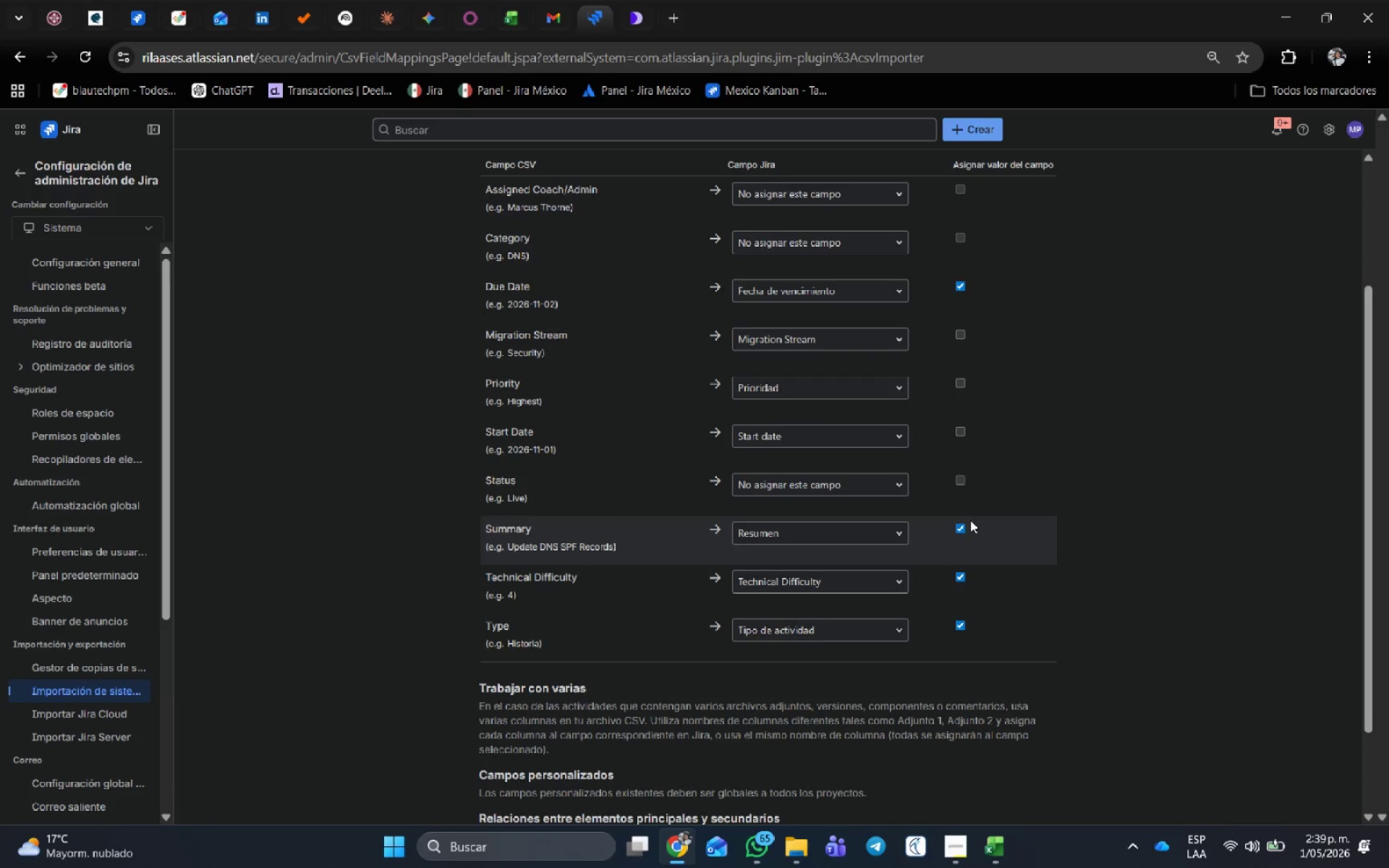 
left_click([962, 425])
 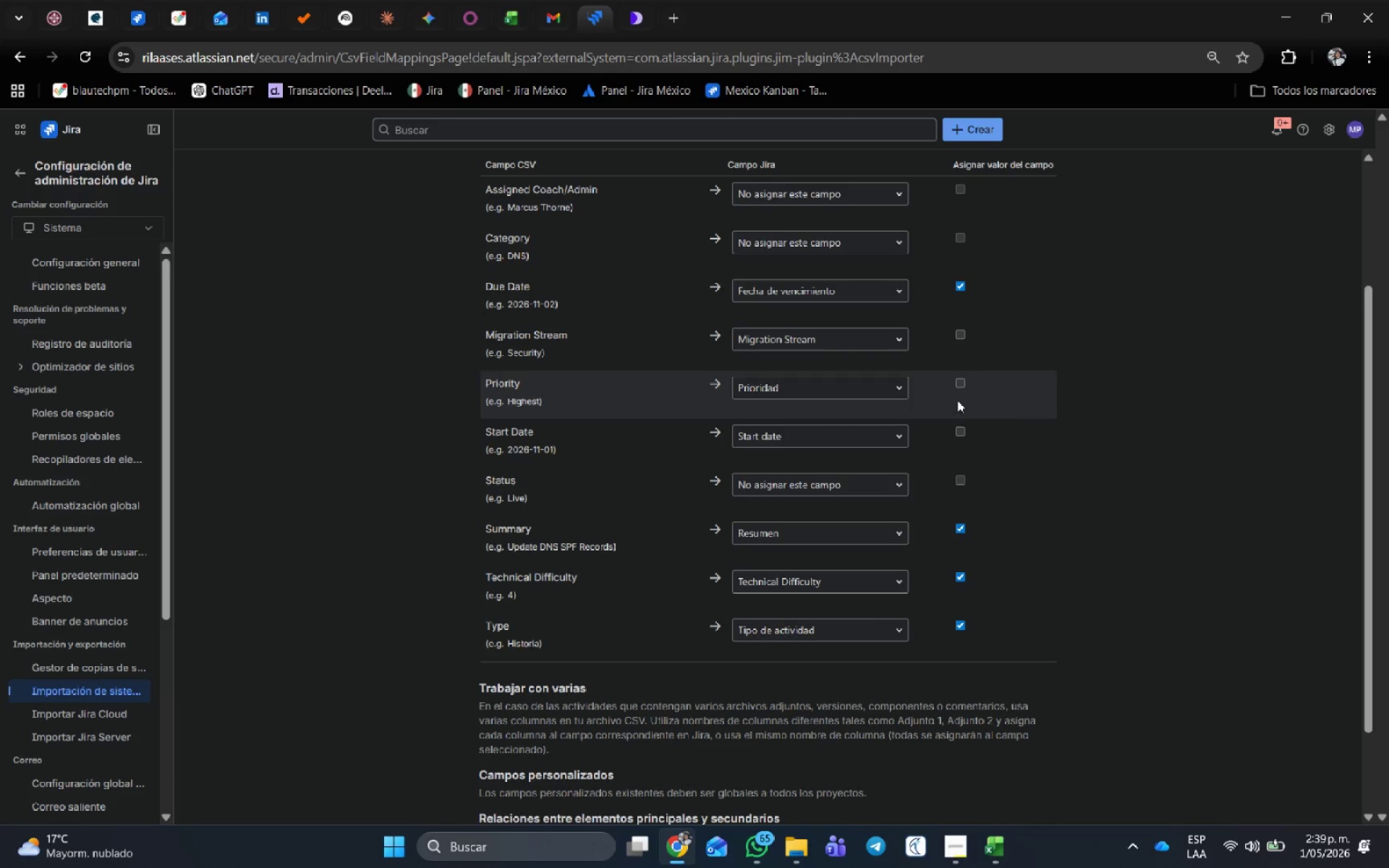 
left_click([961, 427])
 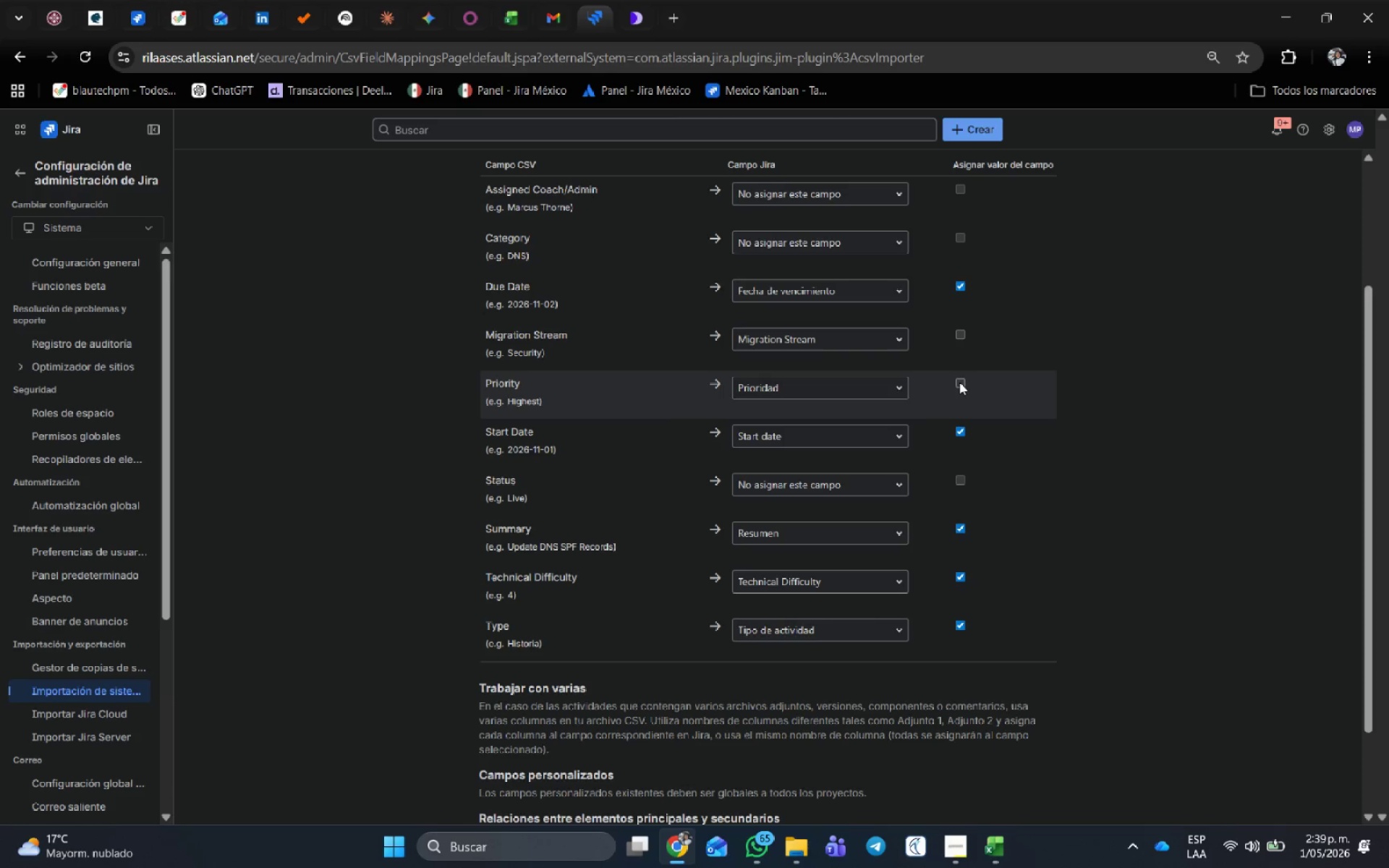 
left_click([959, 382])
 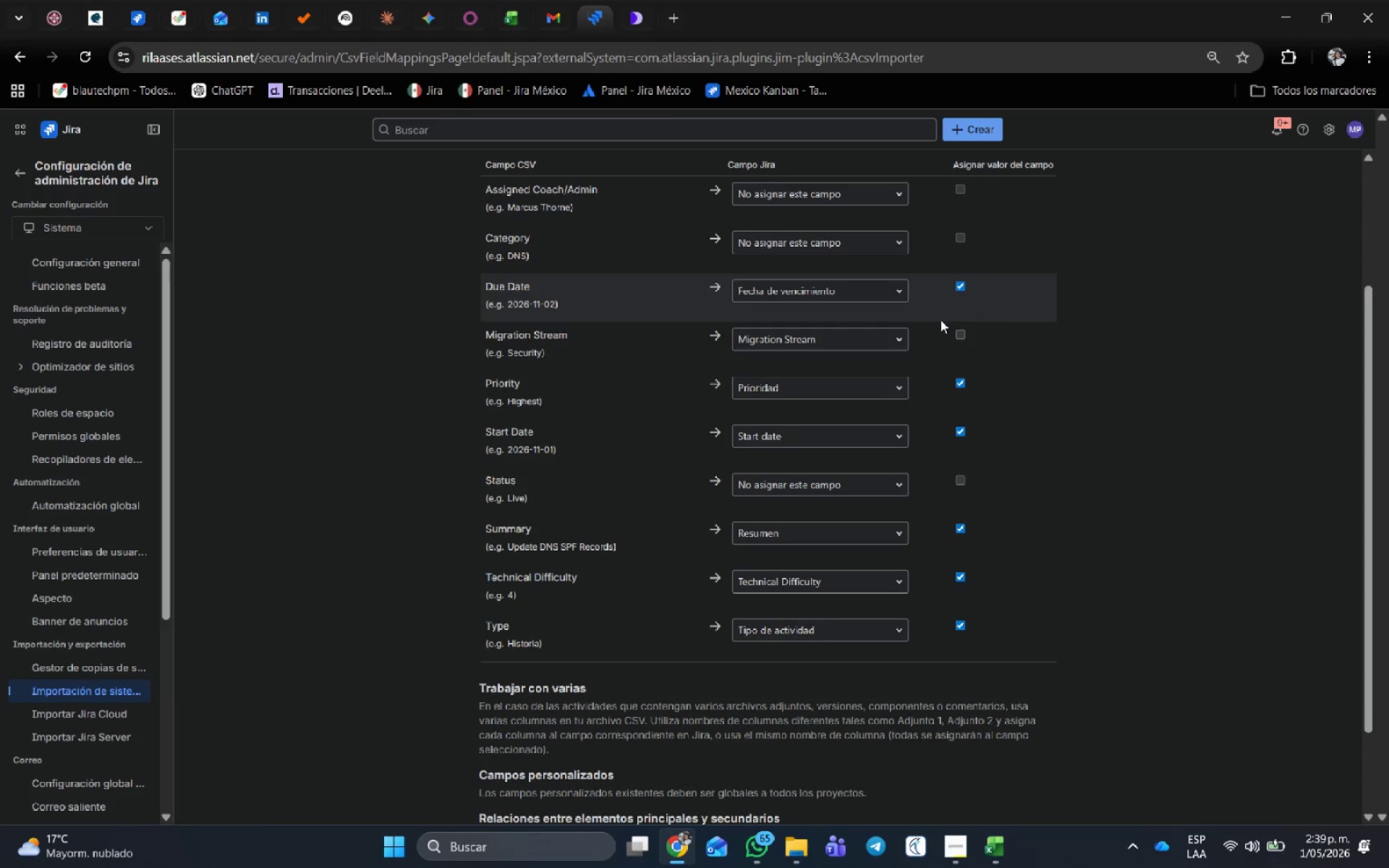 
wait(6.03)
 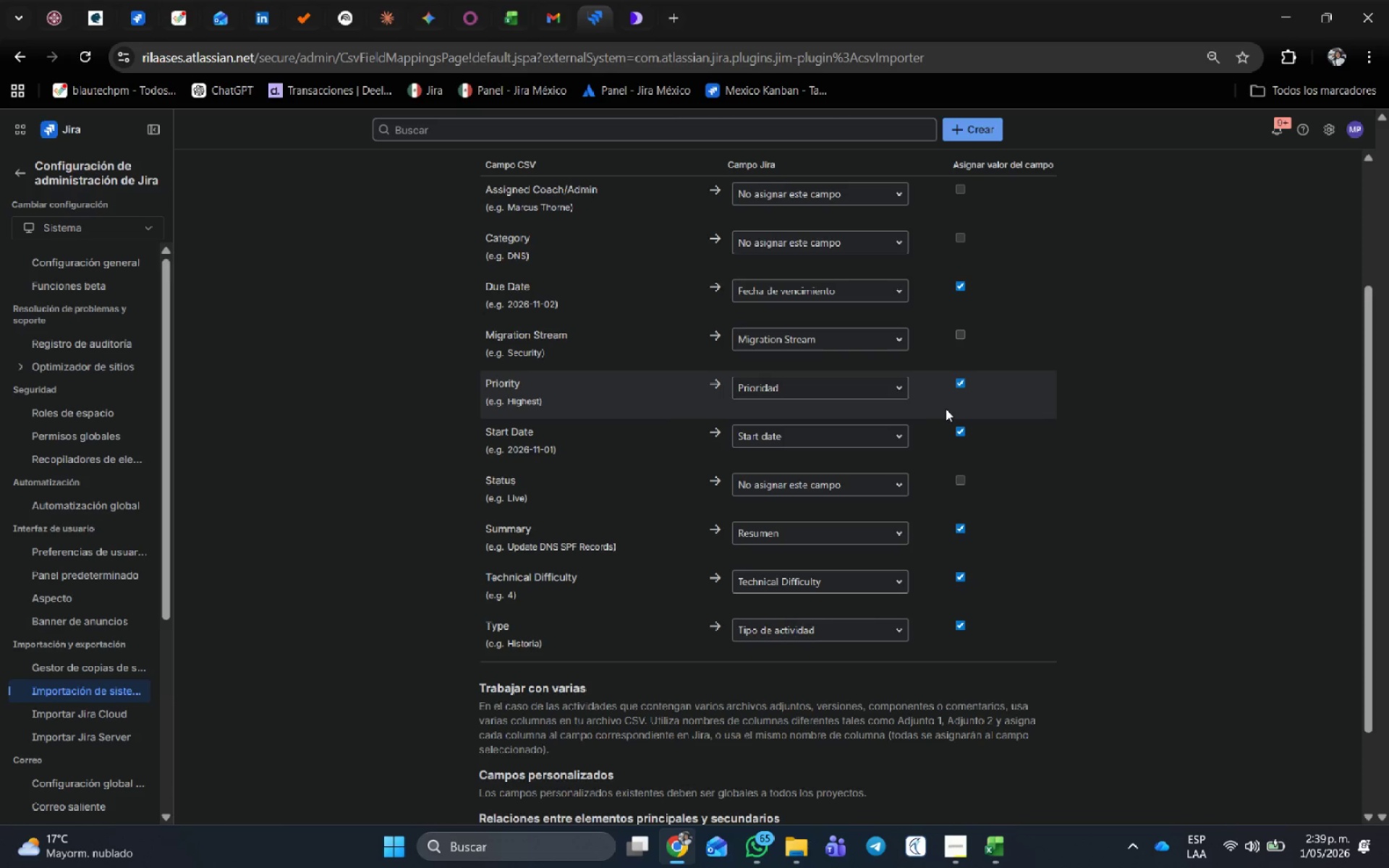 
left_click([964, 333])
 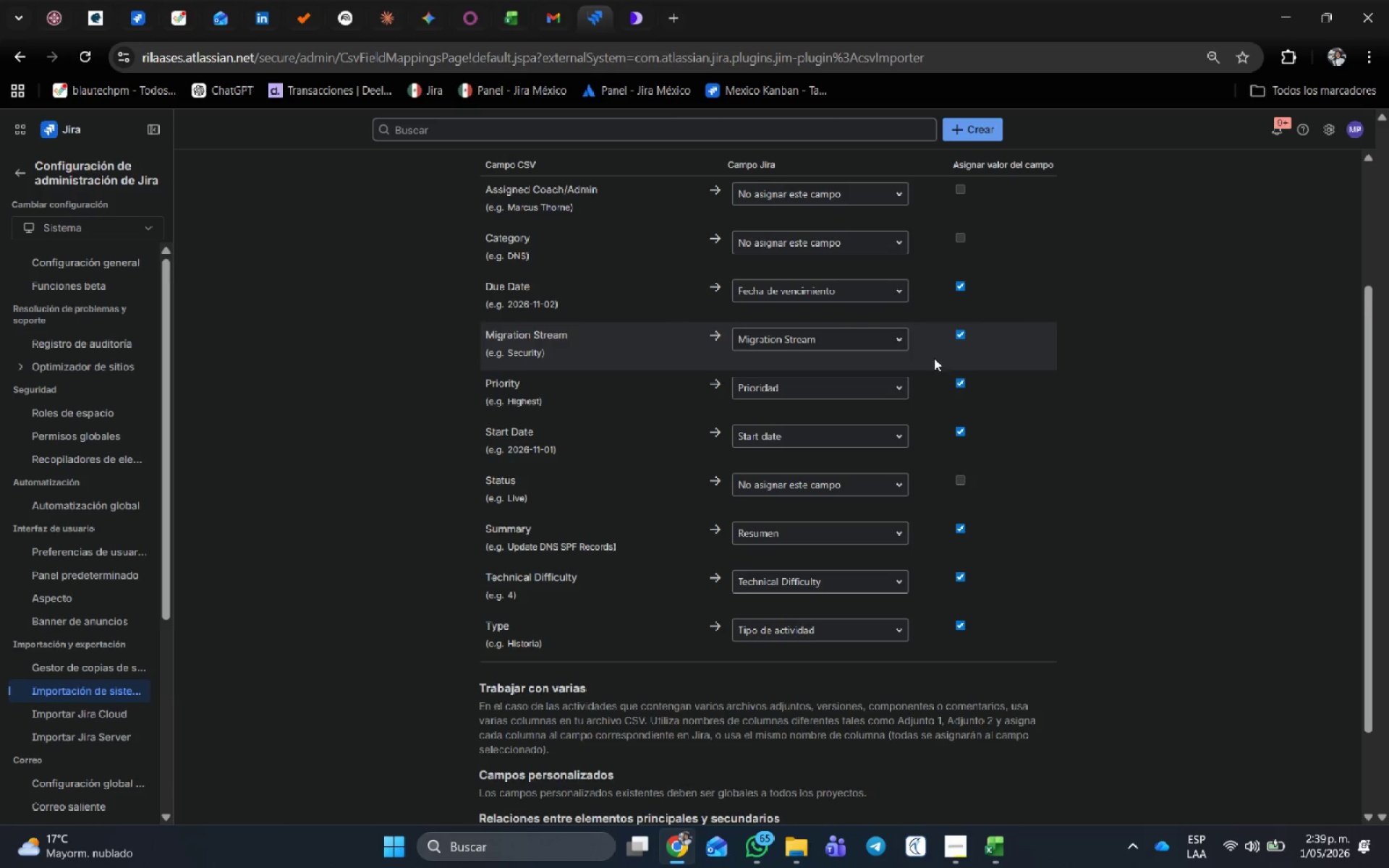 
scroll: coordinate [934, 359], scroll_direction: up, amount: 2.0
 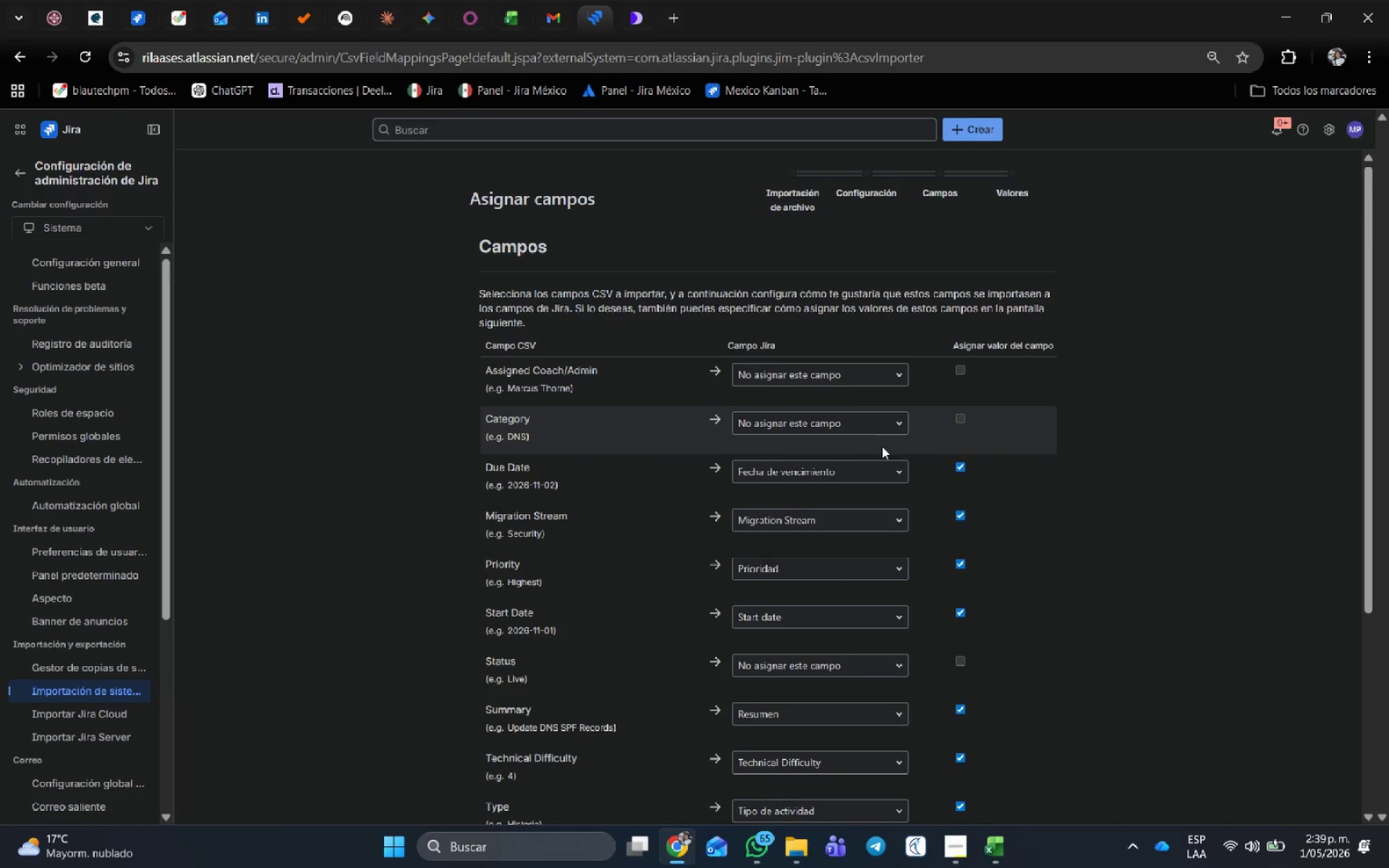 
scroll: coordinate [878, 392], scroll_direction: down, amount: 4.0
 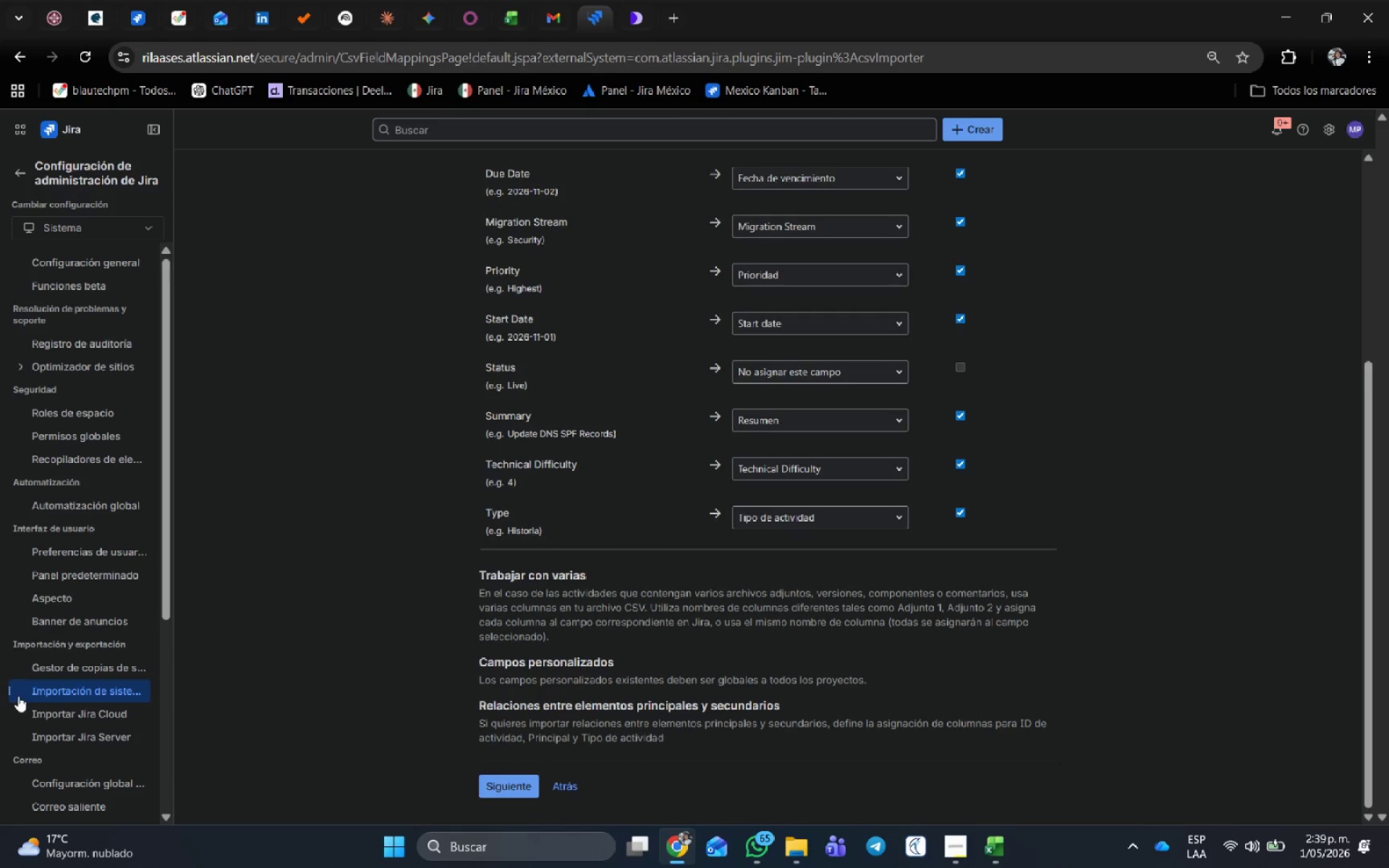 
scroll: coordinate [468, 523], scroll_direction: up, amount: 2.0
 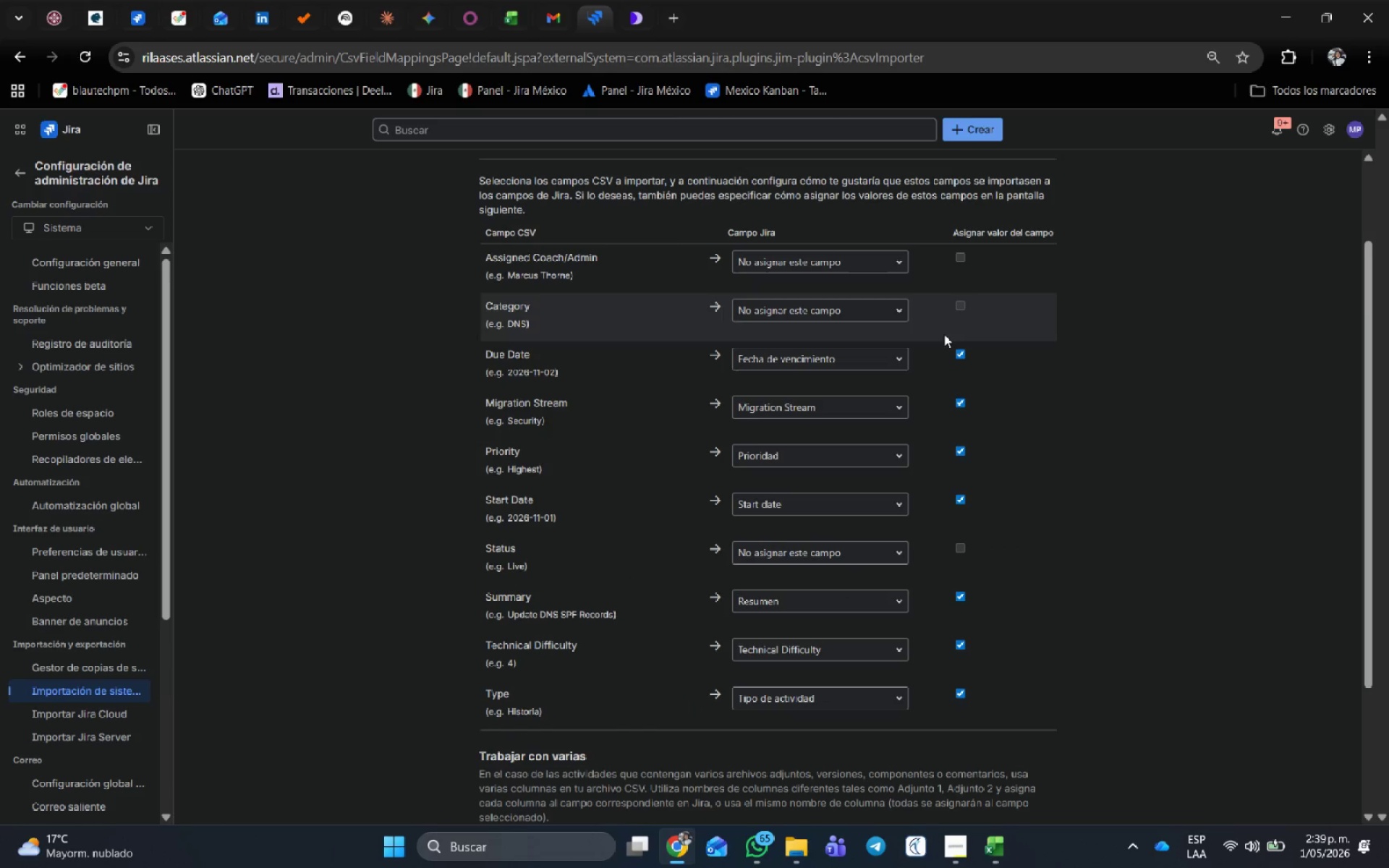 
left_click([506, 787])
 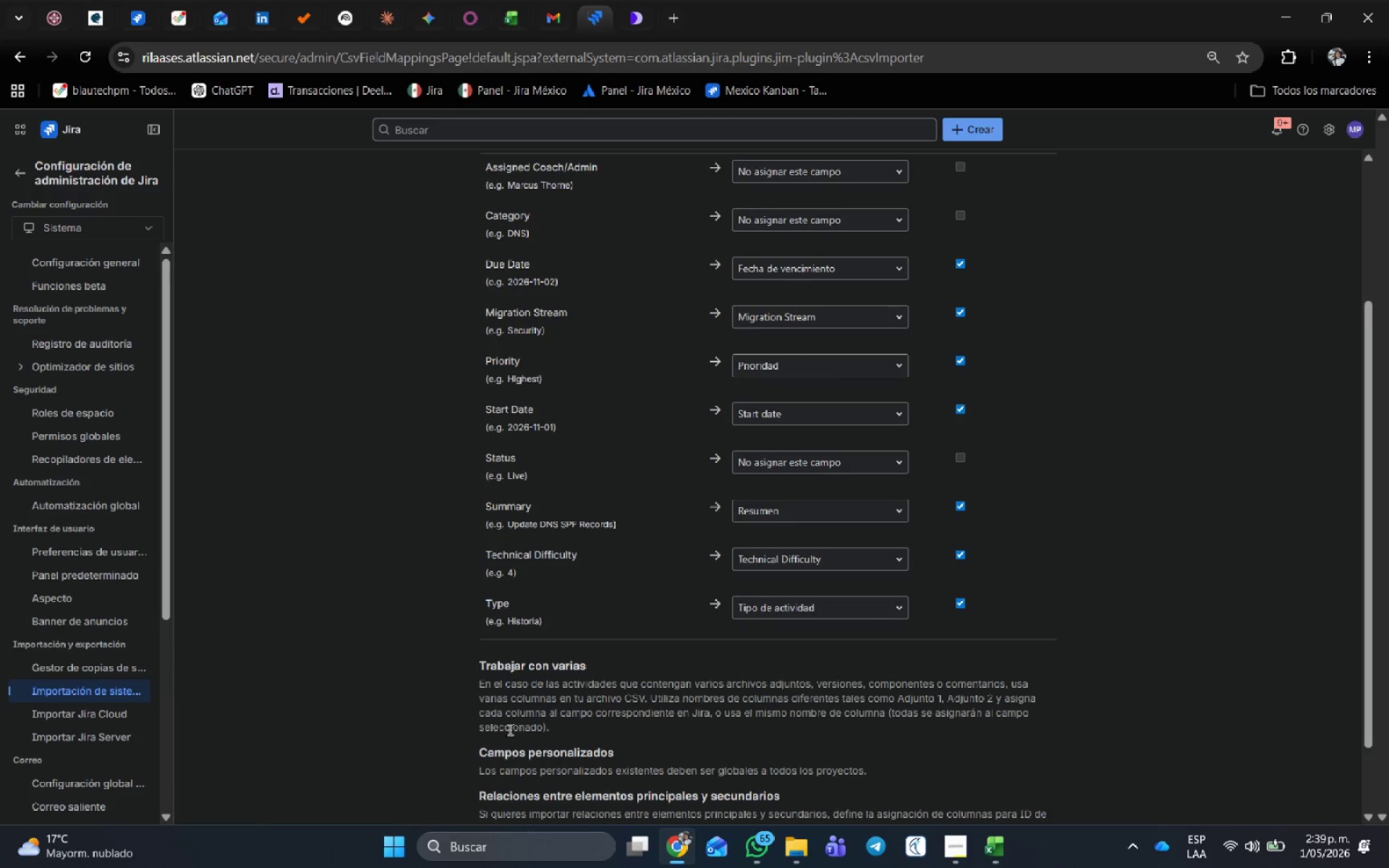 
scroll: coordinate [509, 724], scroll_direction: down, amount: 12.0
 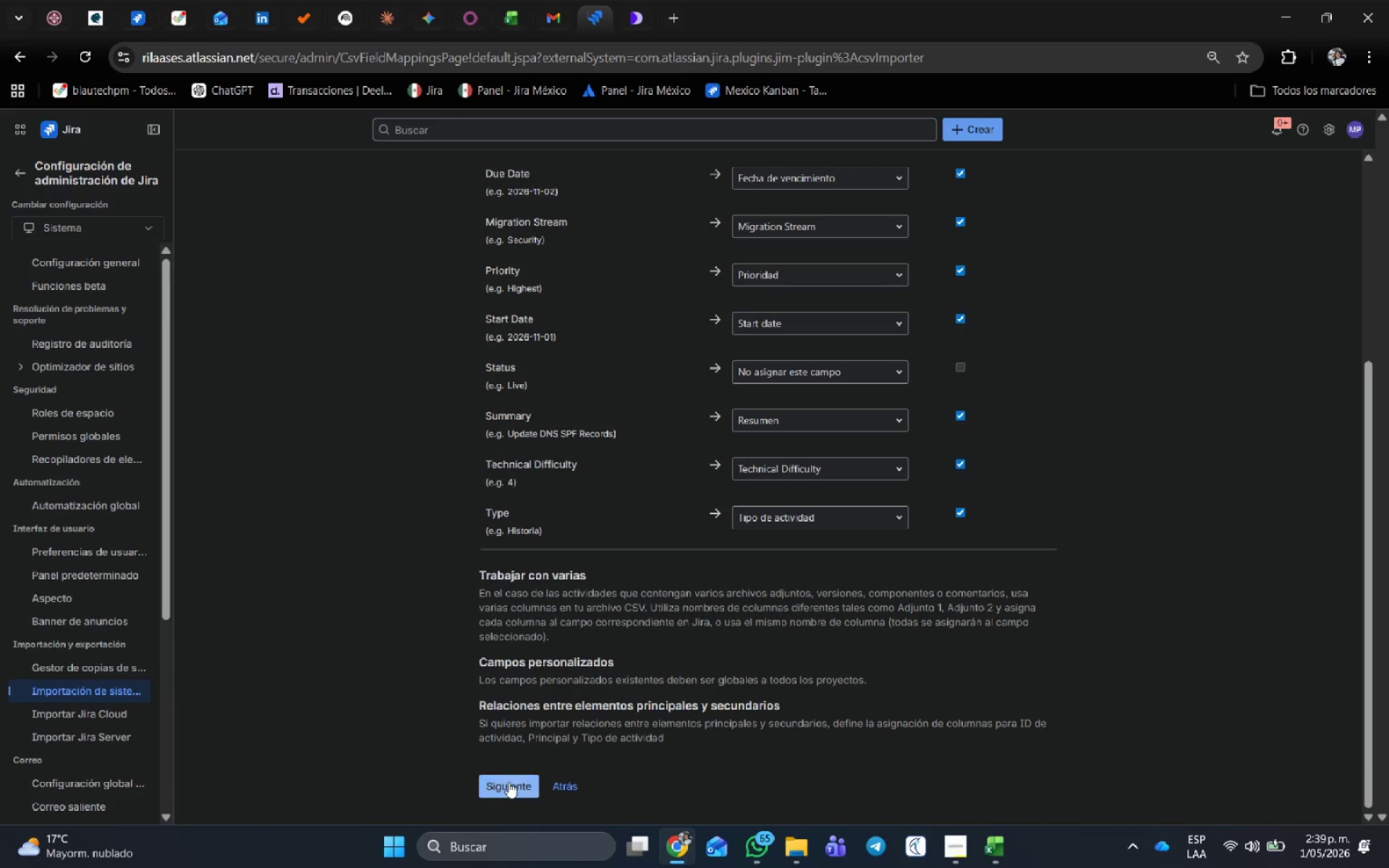 
left_click([509, 782])
 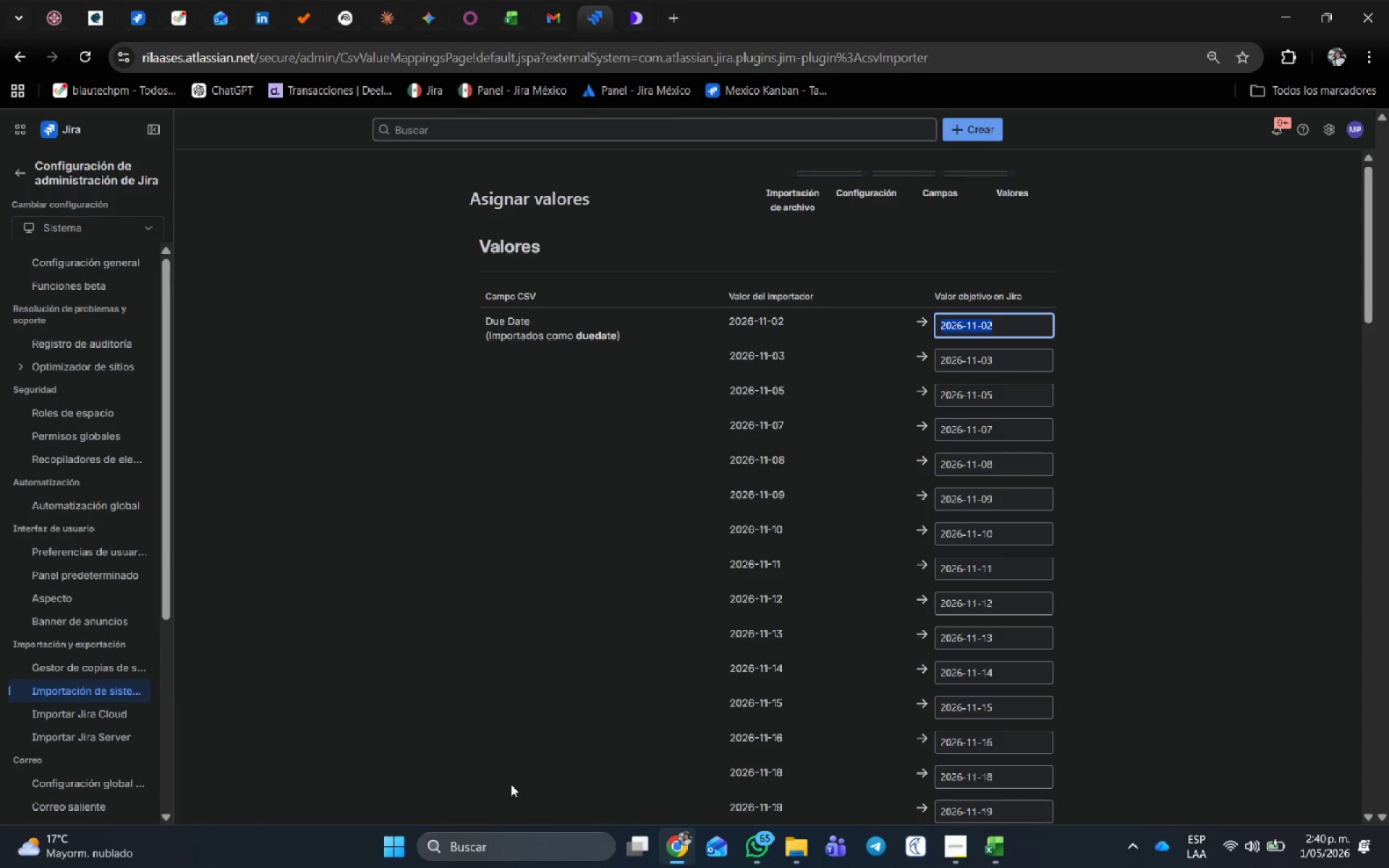 
wait(12.36)
 